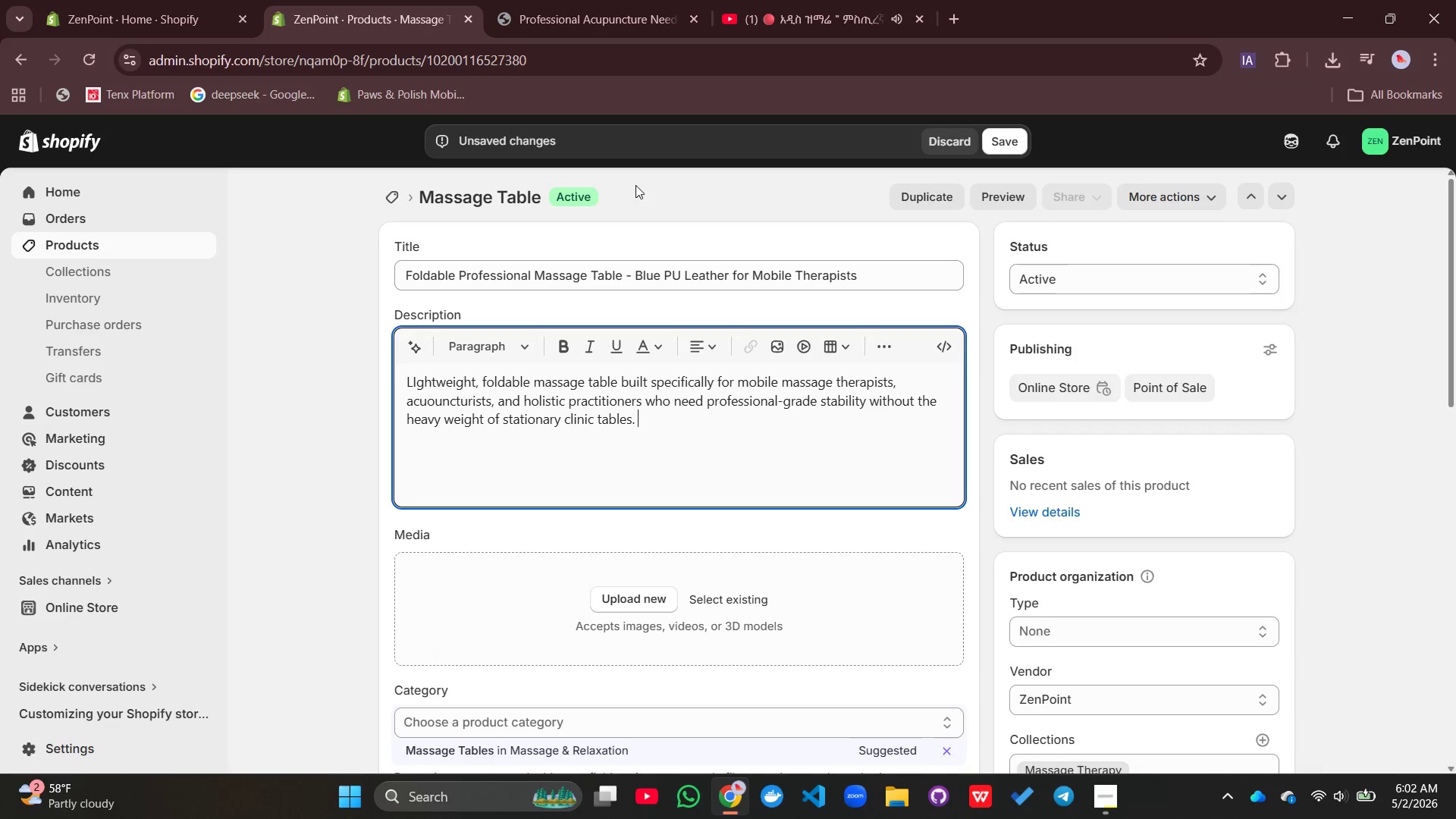 
type(R)
key(Backspace)
type(THe )
key(Backspace)
key(Backspace)
key(Backspace)
type(he durable l)
key(Backspace)
type(blur)
key(Backspace)
type(e lether upholstery resist stains, oils, and)
 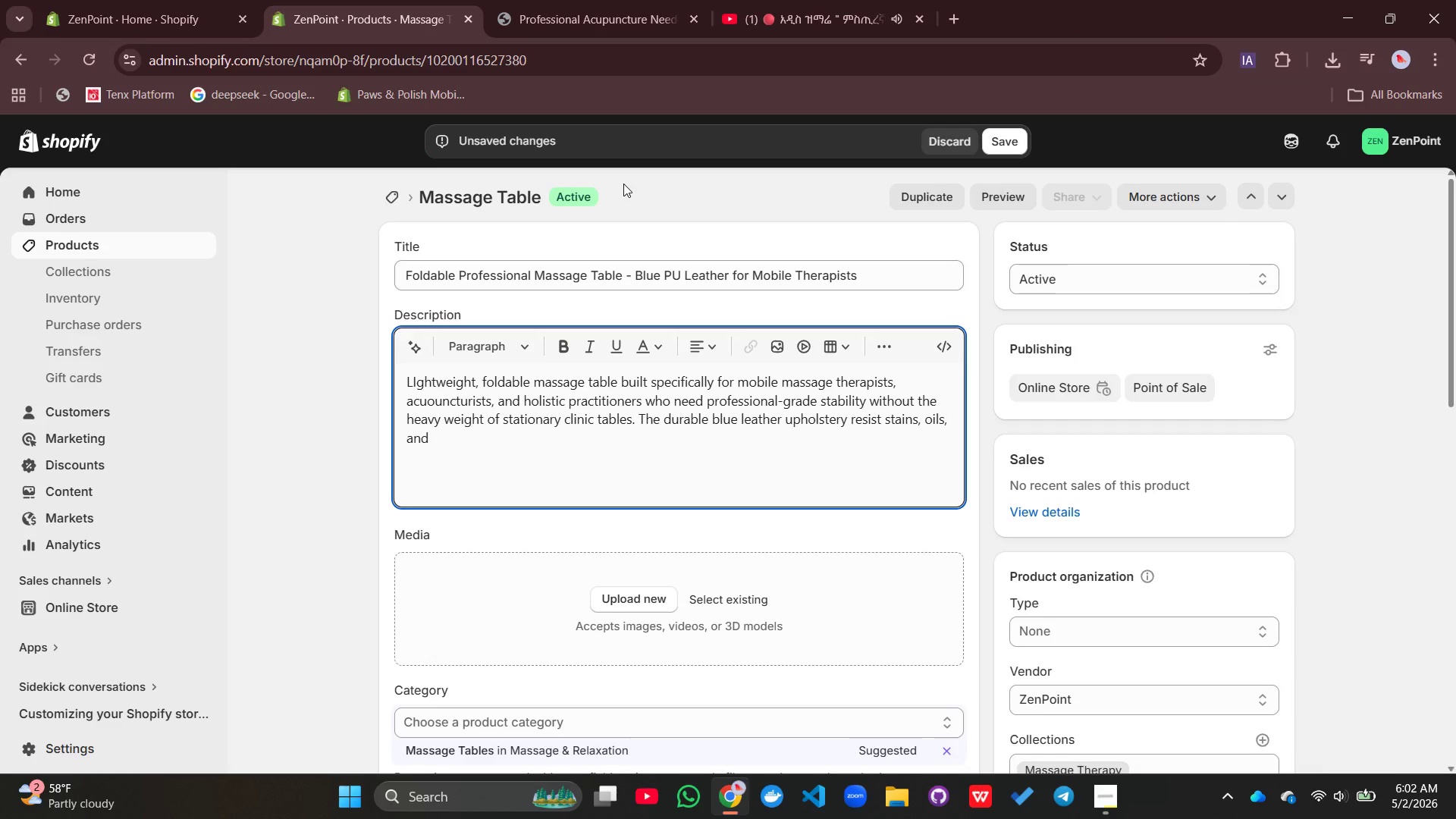 
 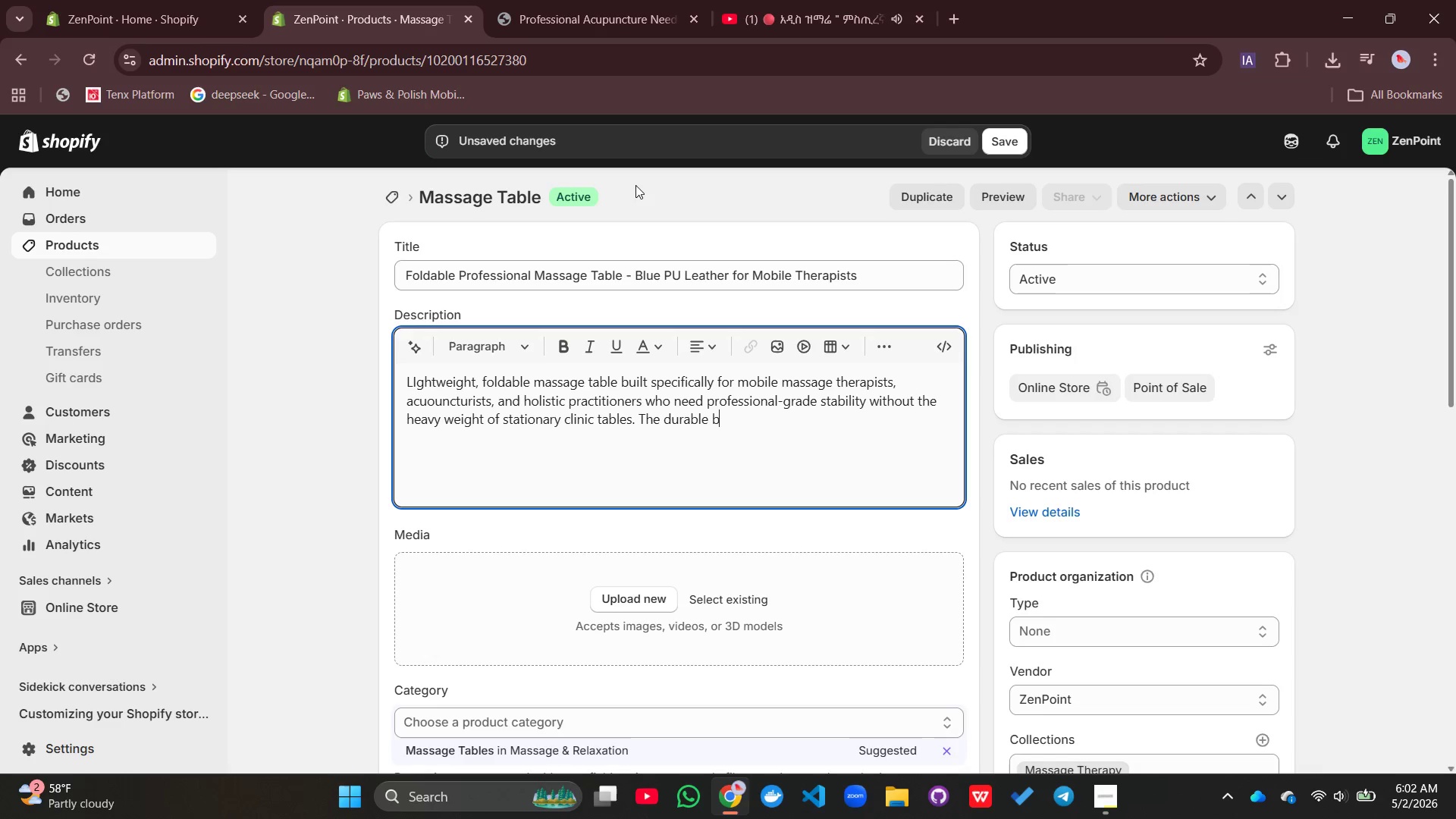 
type( di)
key(Backspace)
type(aily )
 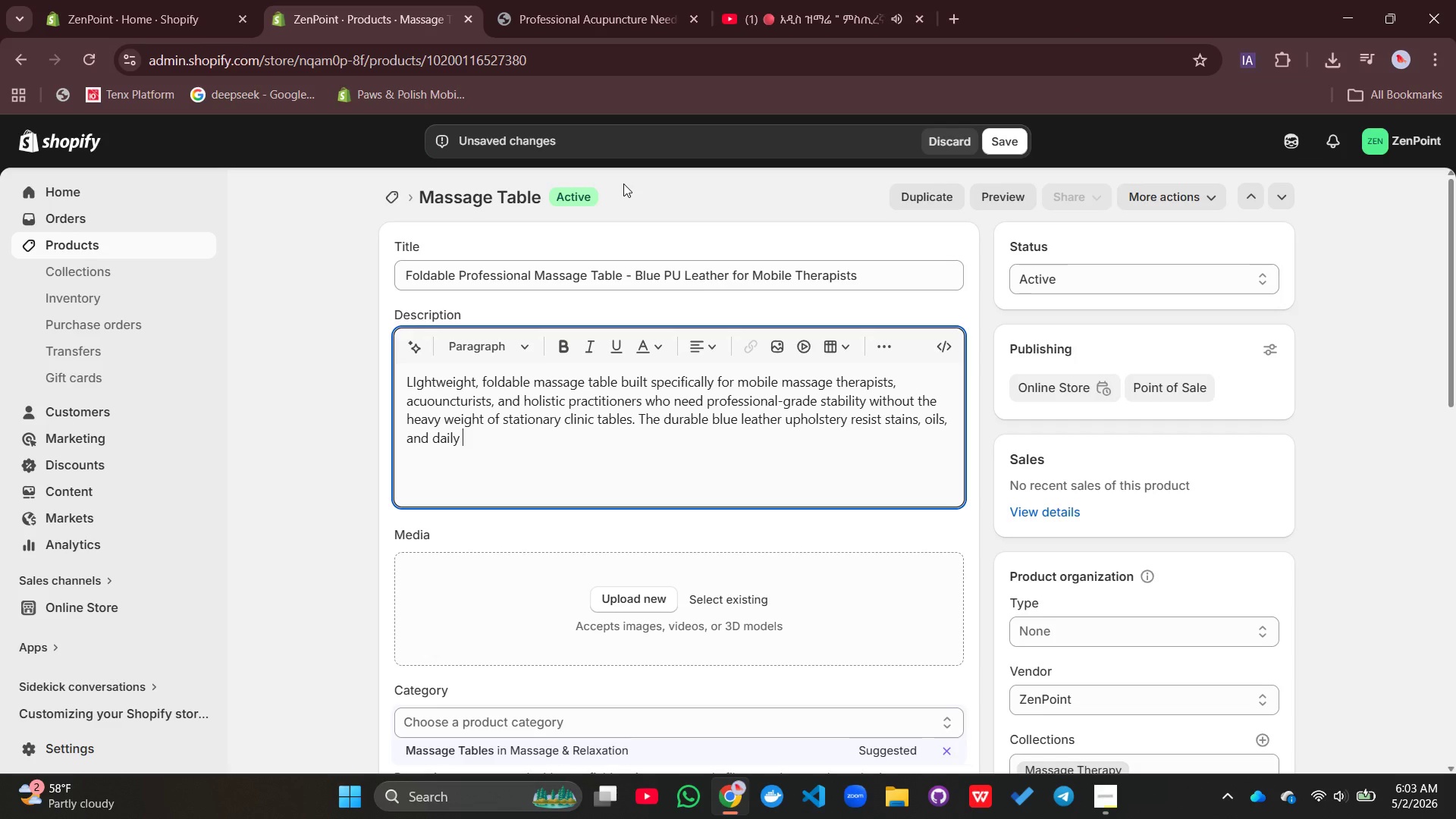 
wait(5.47)
 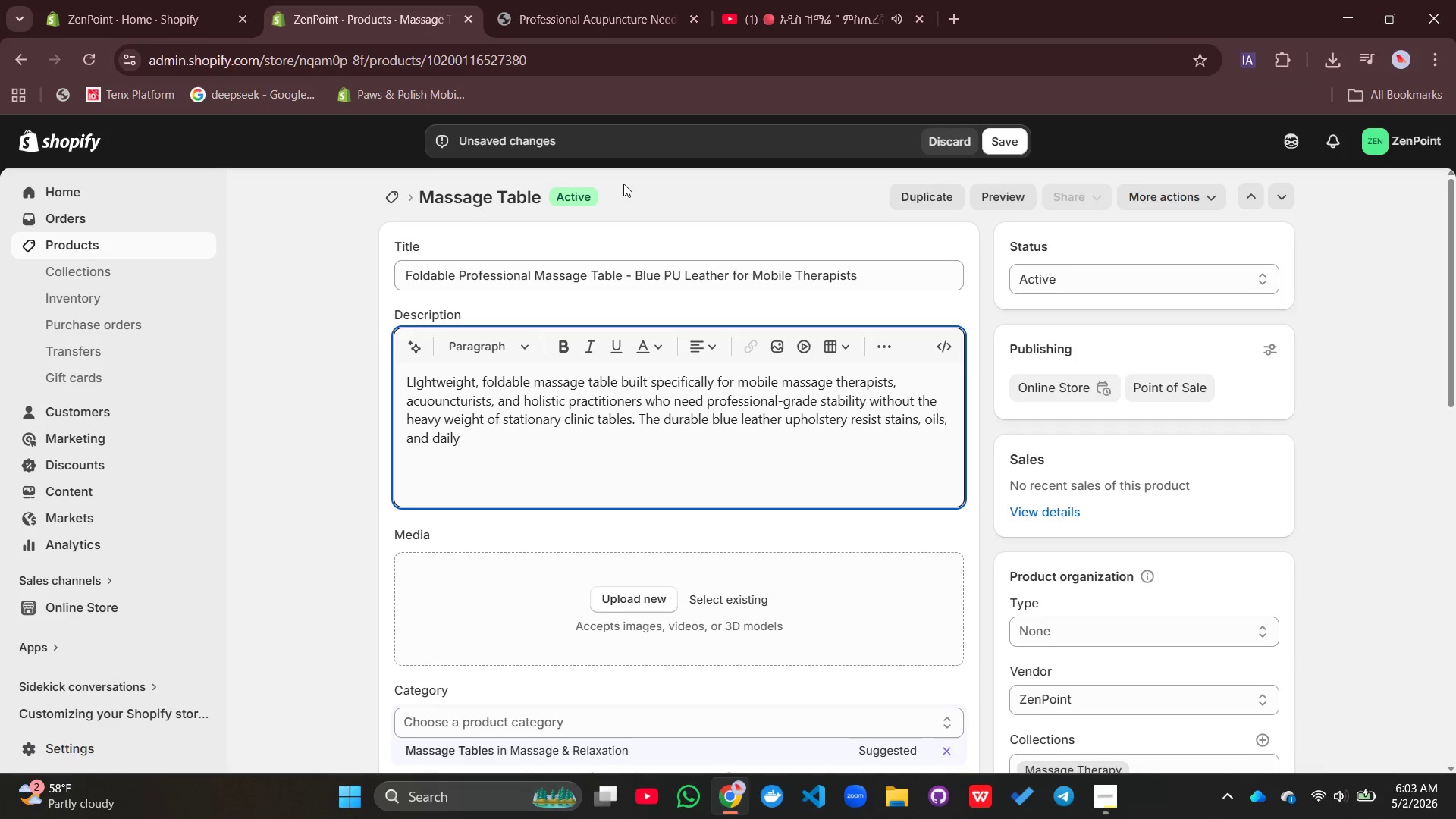 
type(wear while providing a luxurious , easy-to-clean surface for clie)
 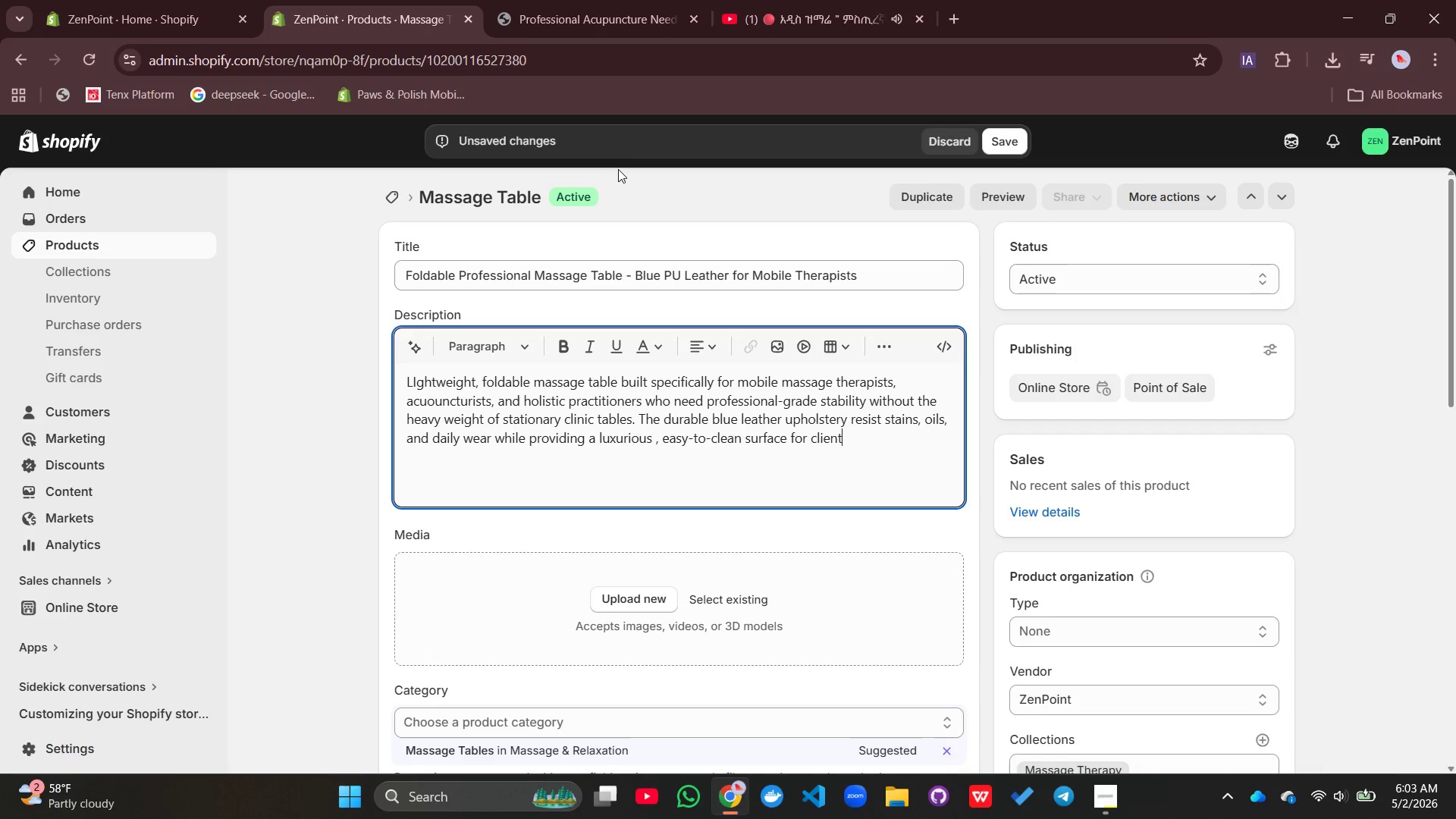 
type(nts.)
 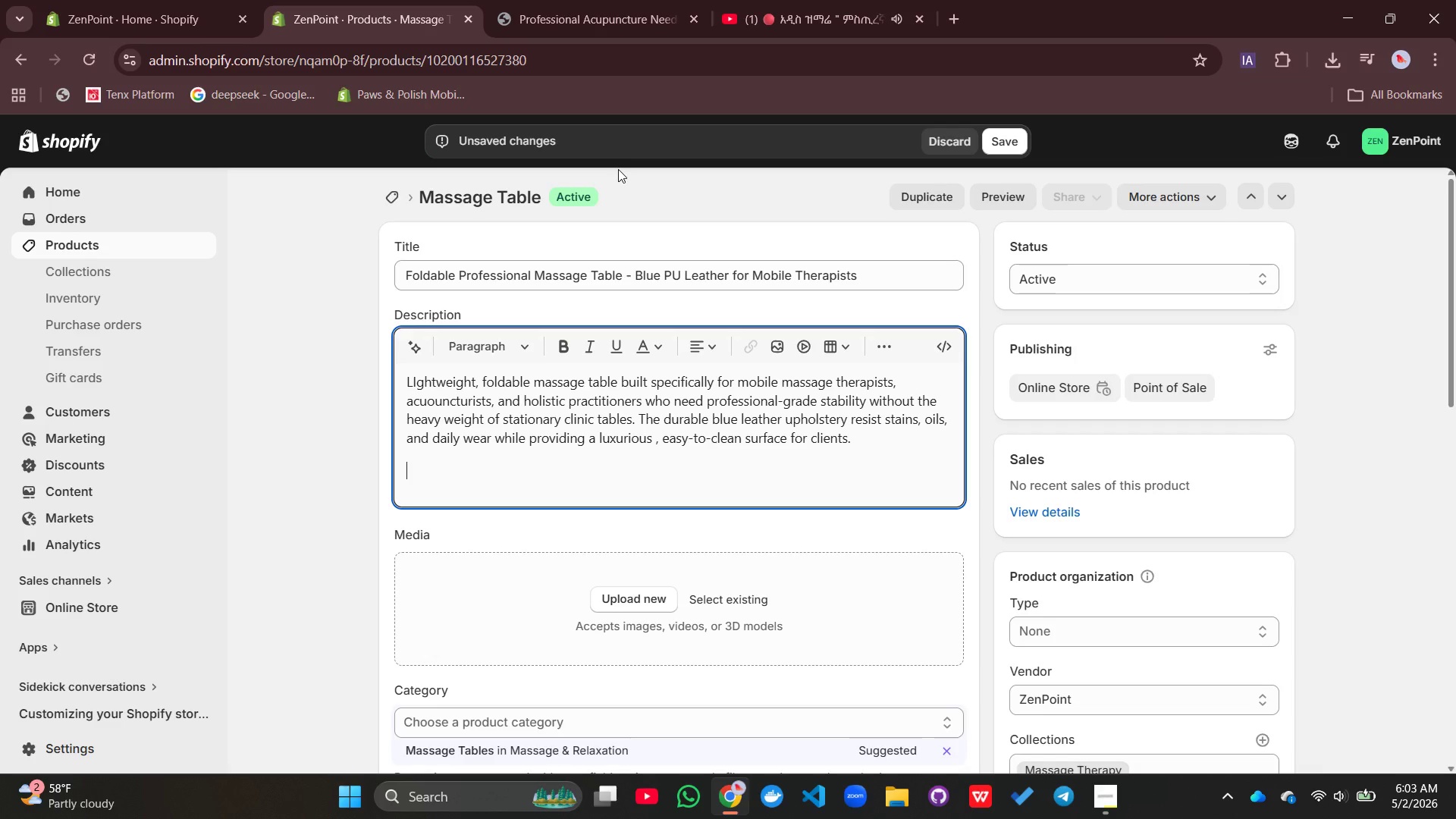 
key(Enter)
 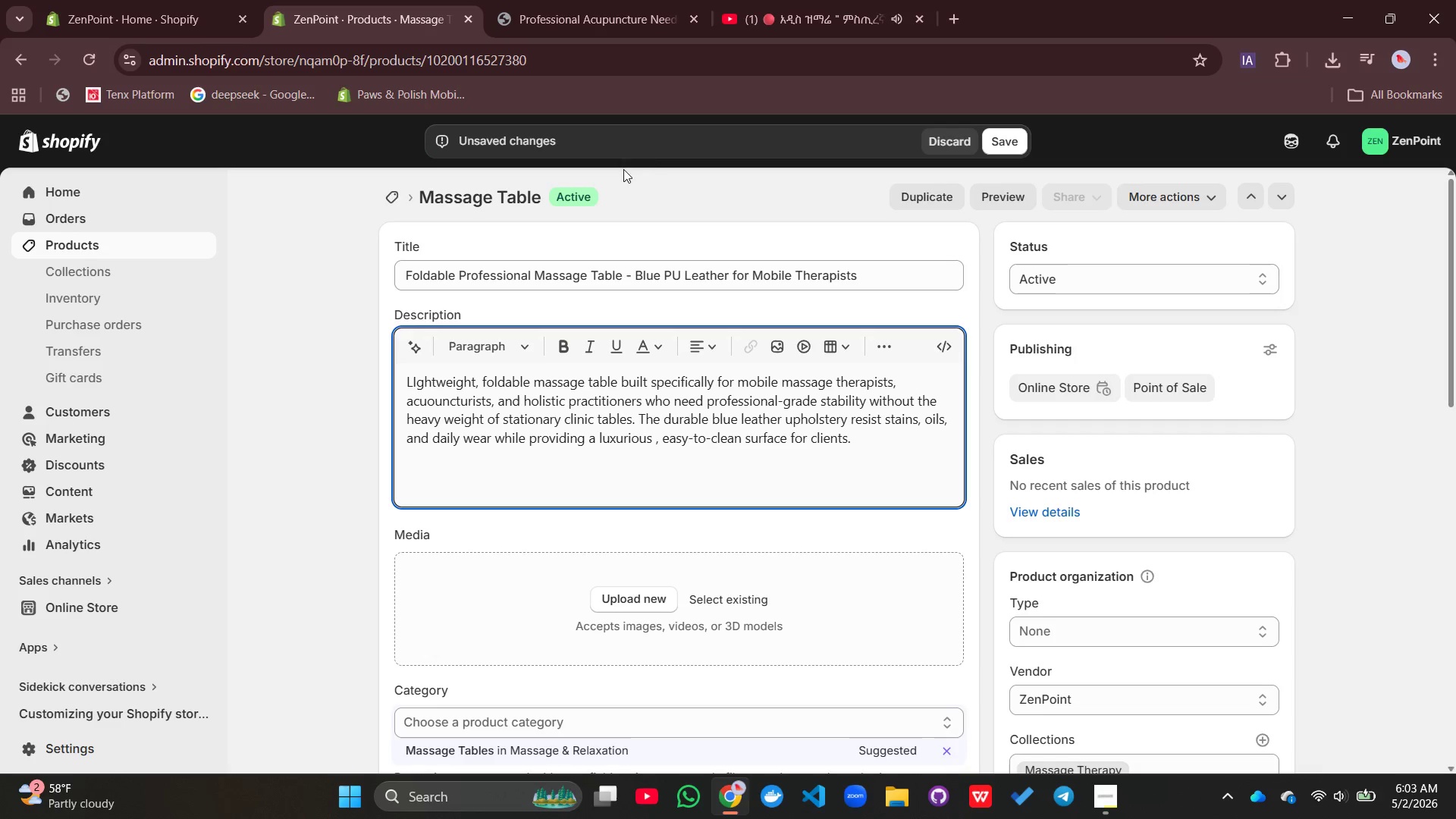 
wait(5.45)
 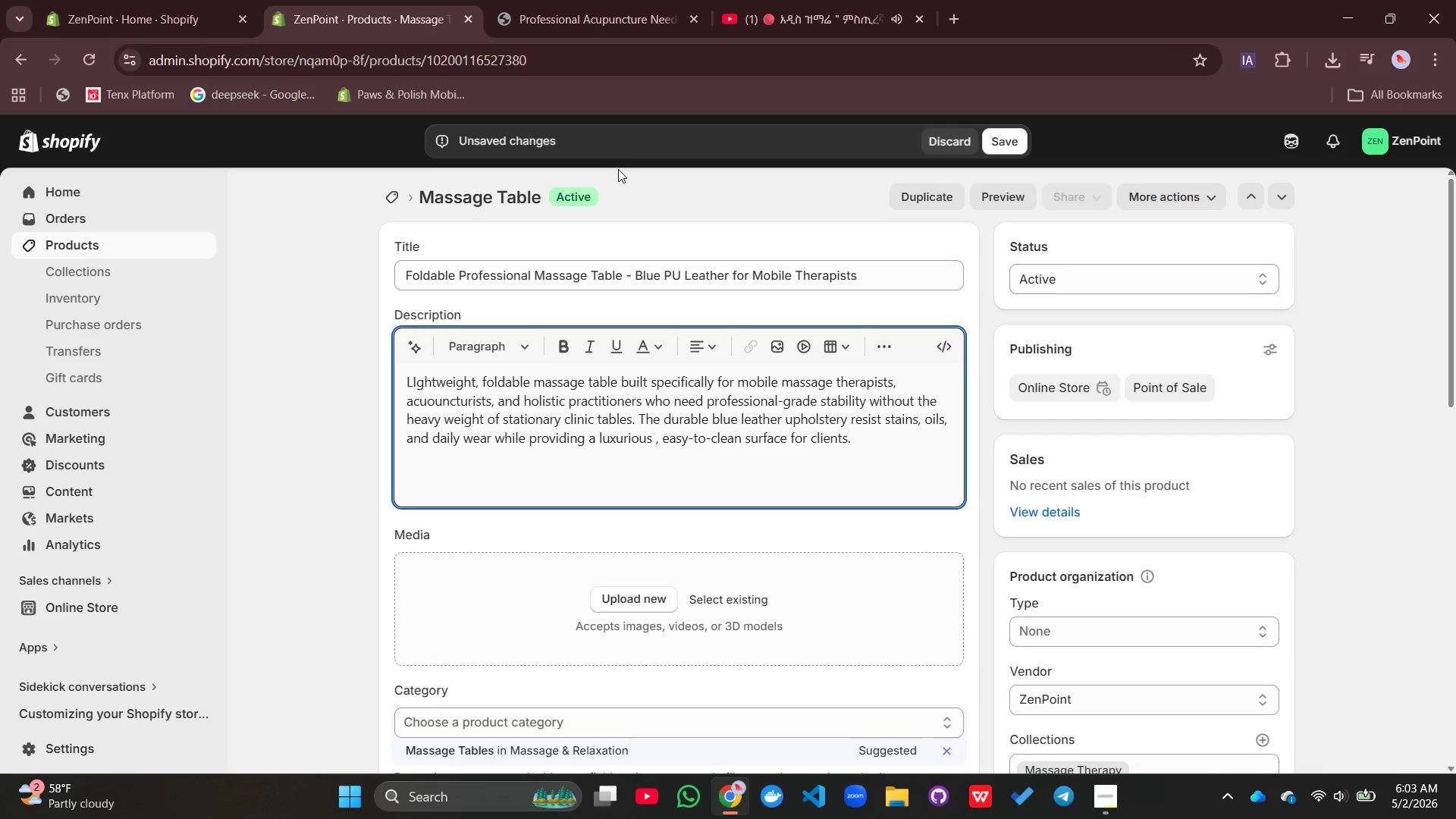 
type(Se)
key(Backspace)
type(pecification:)
 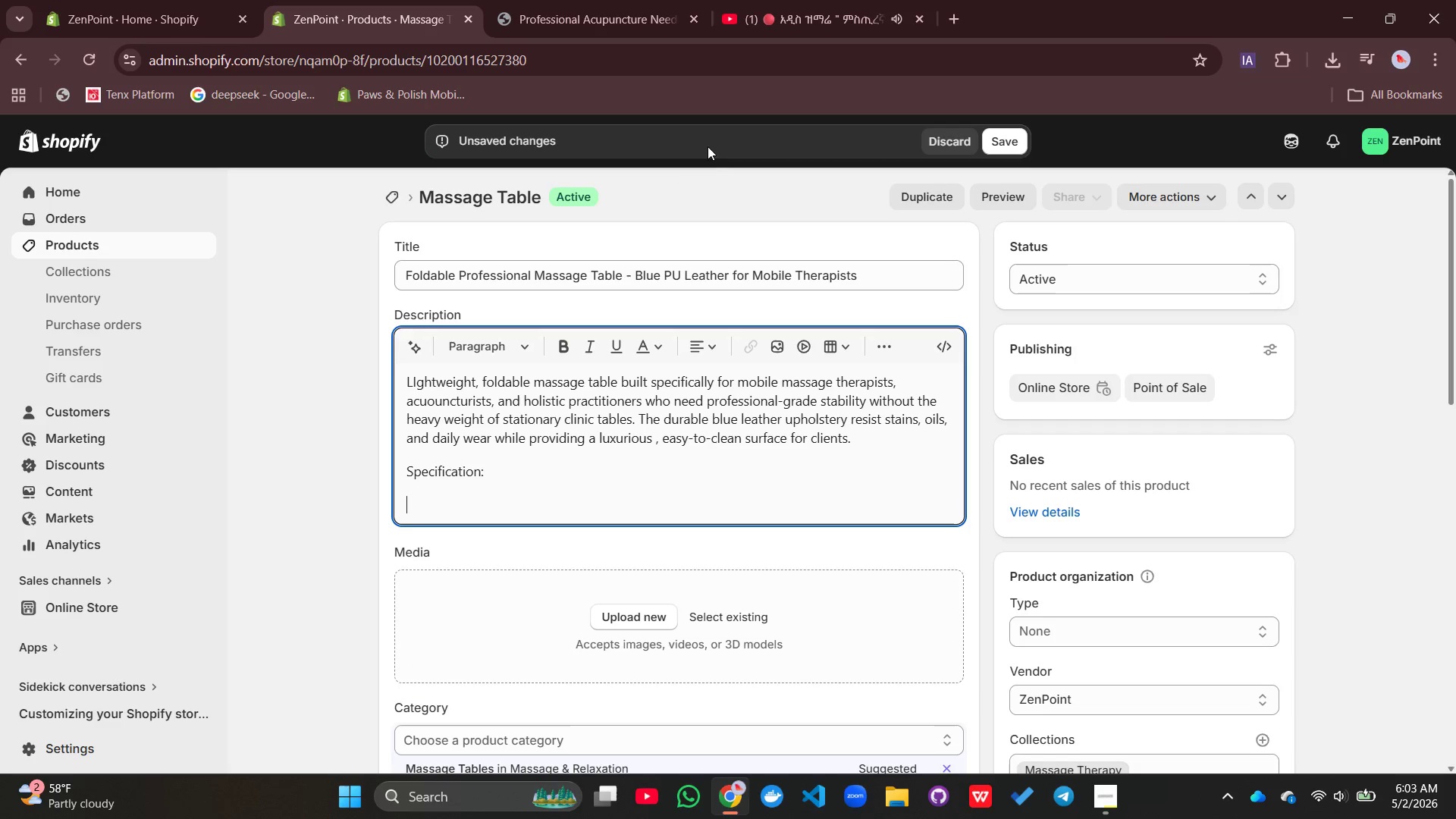 
 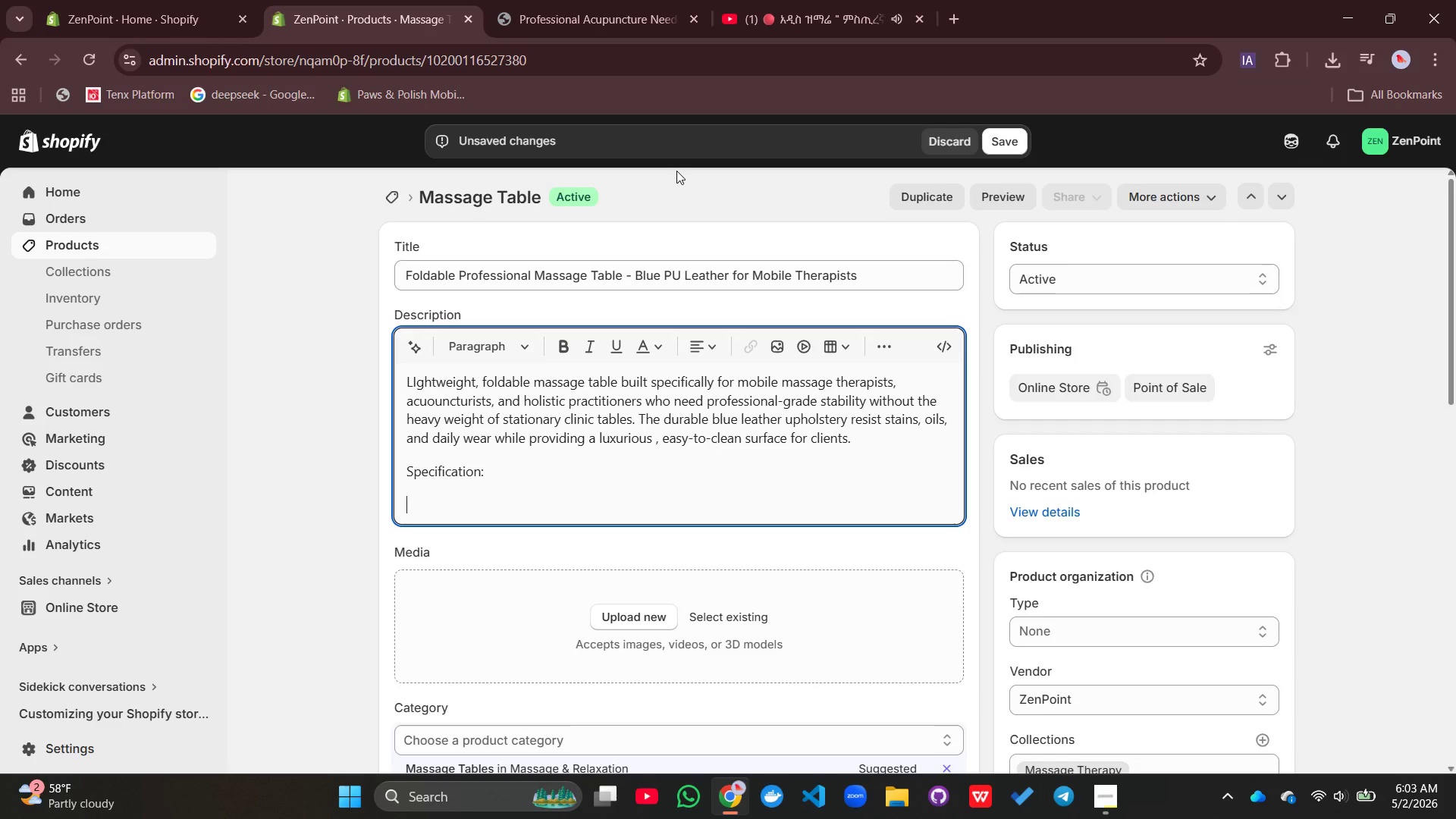 
key(Enter)
 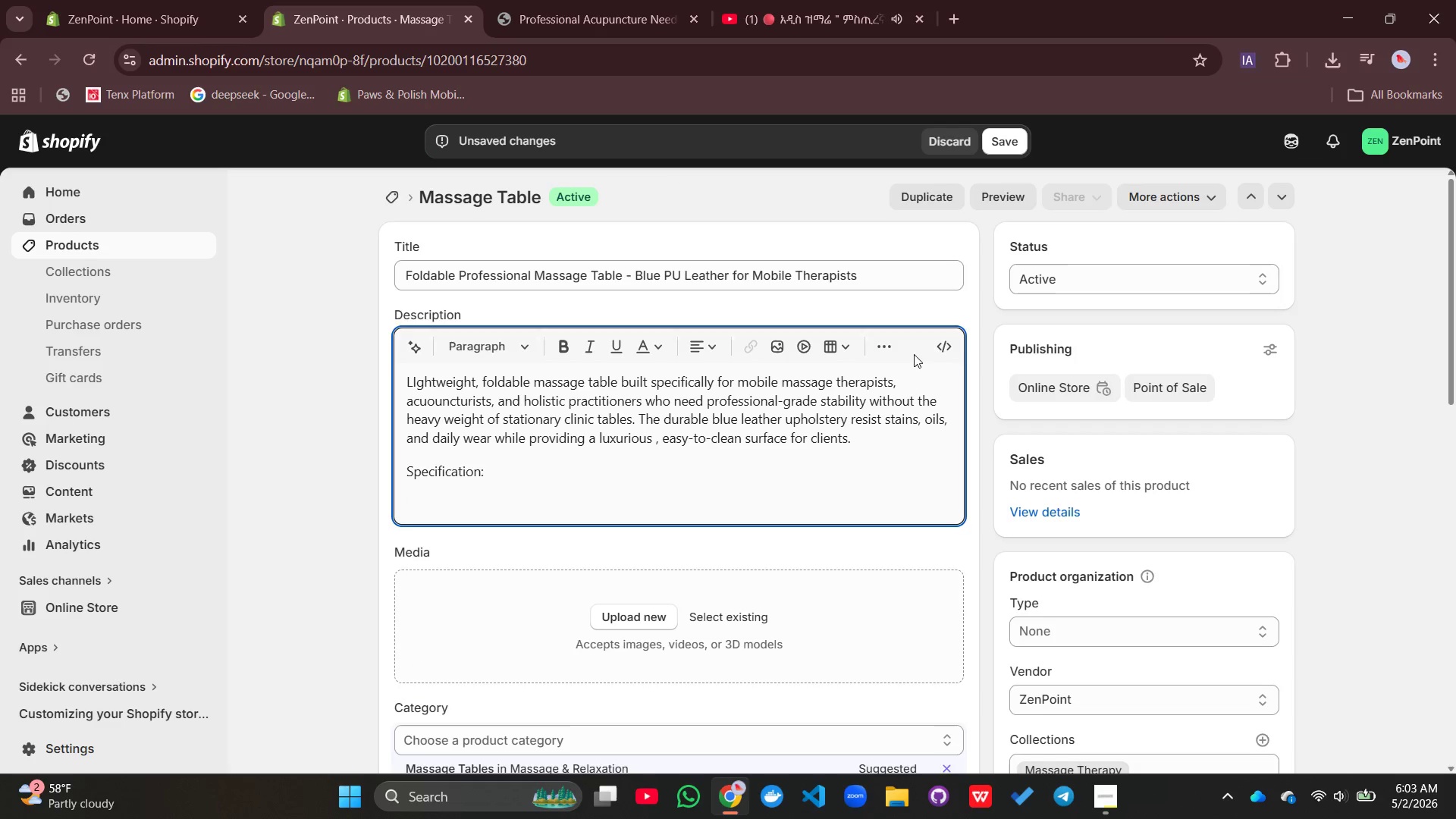 
left_click_drag(start_coordinate=[914, 354], to_coordinate=[886, 350])
 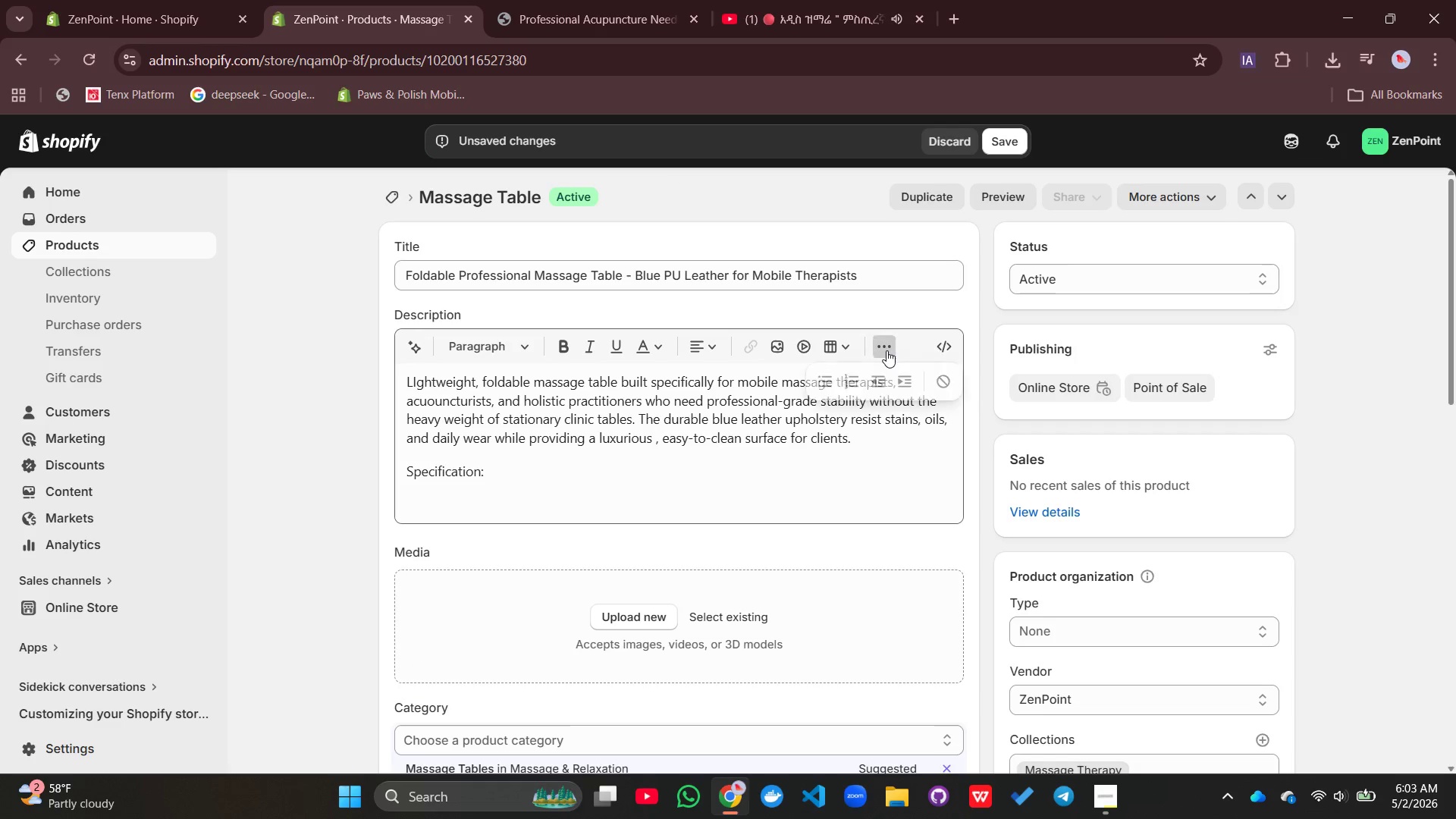 
left_click([886, 350])
 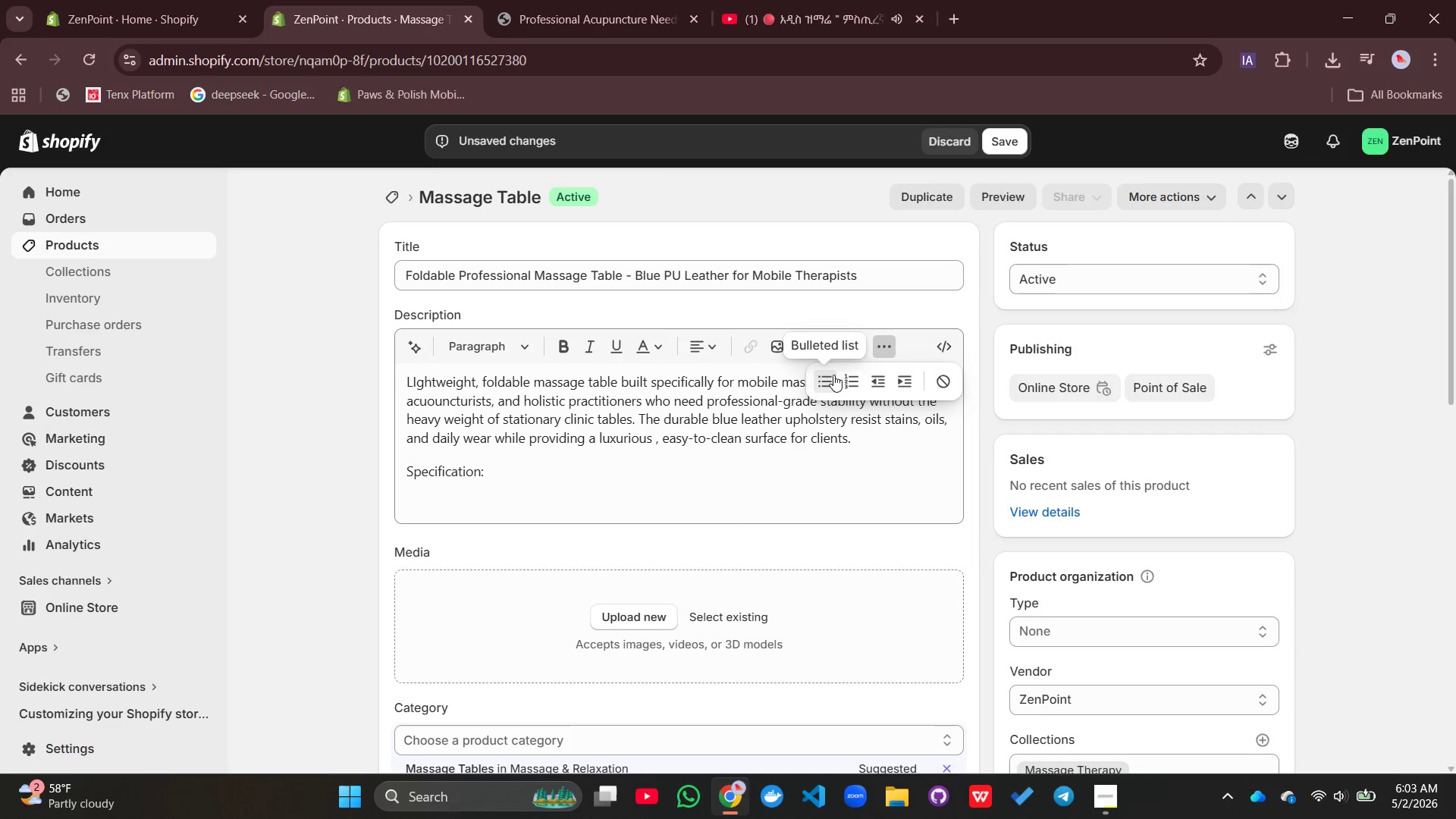 
left_click([833, 375])
 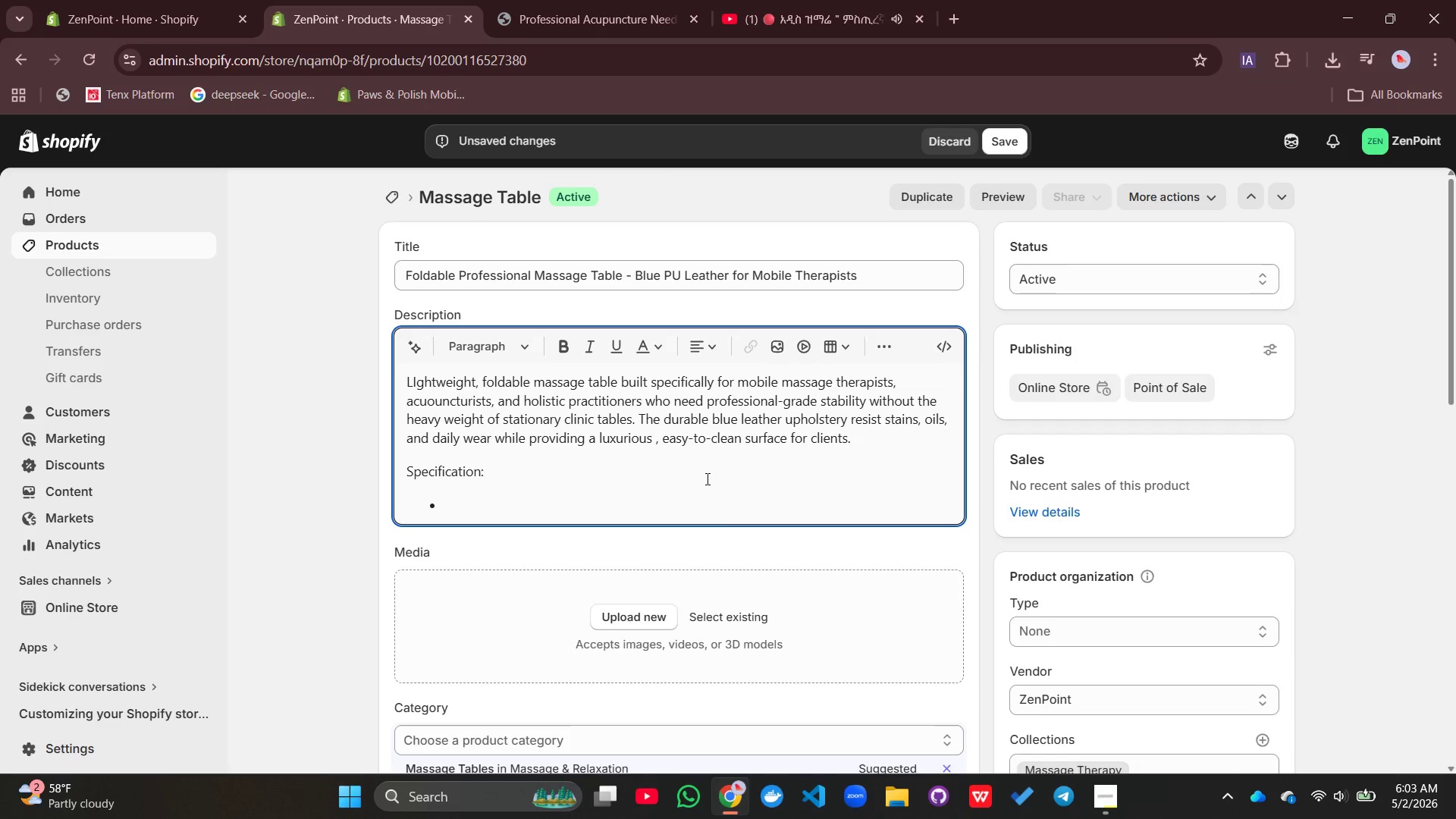 
type(Weight capacity: 450 il)
key(Backspace)
key(Backspace)
type(lns)
key(Backspace)
key(Backspace)
type(bs)
 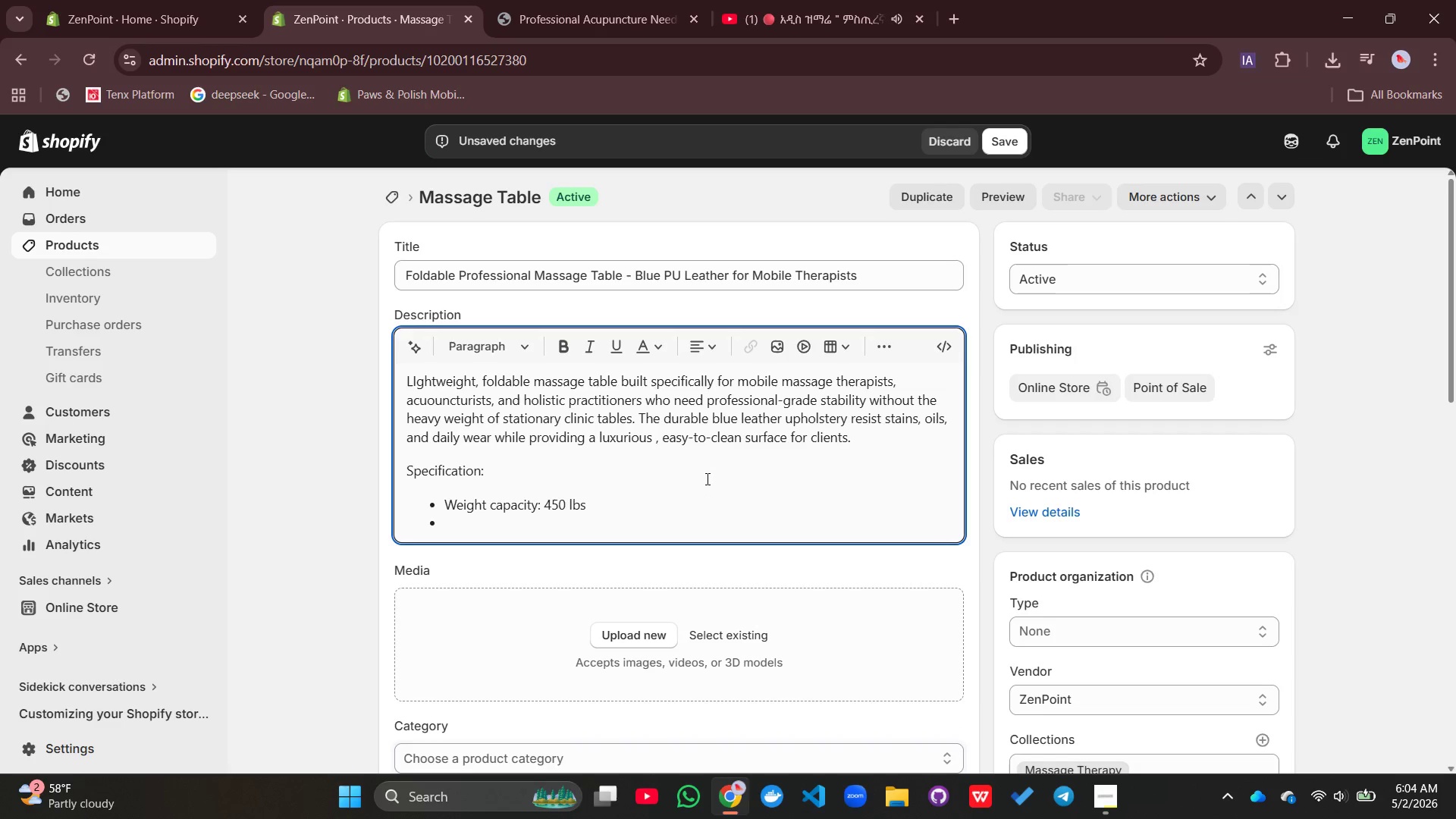 
 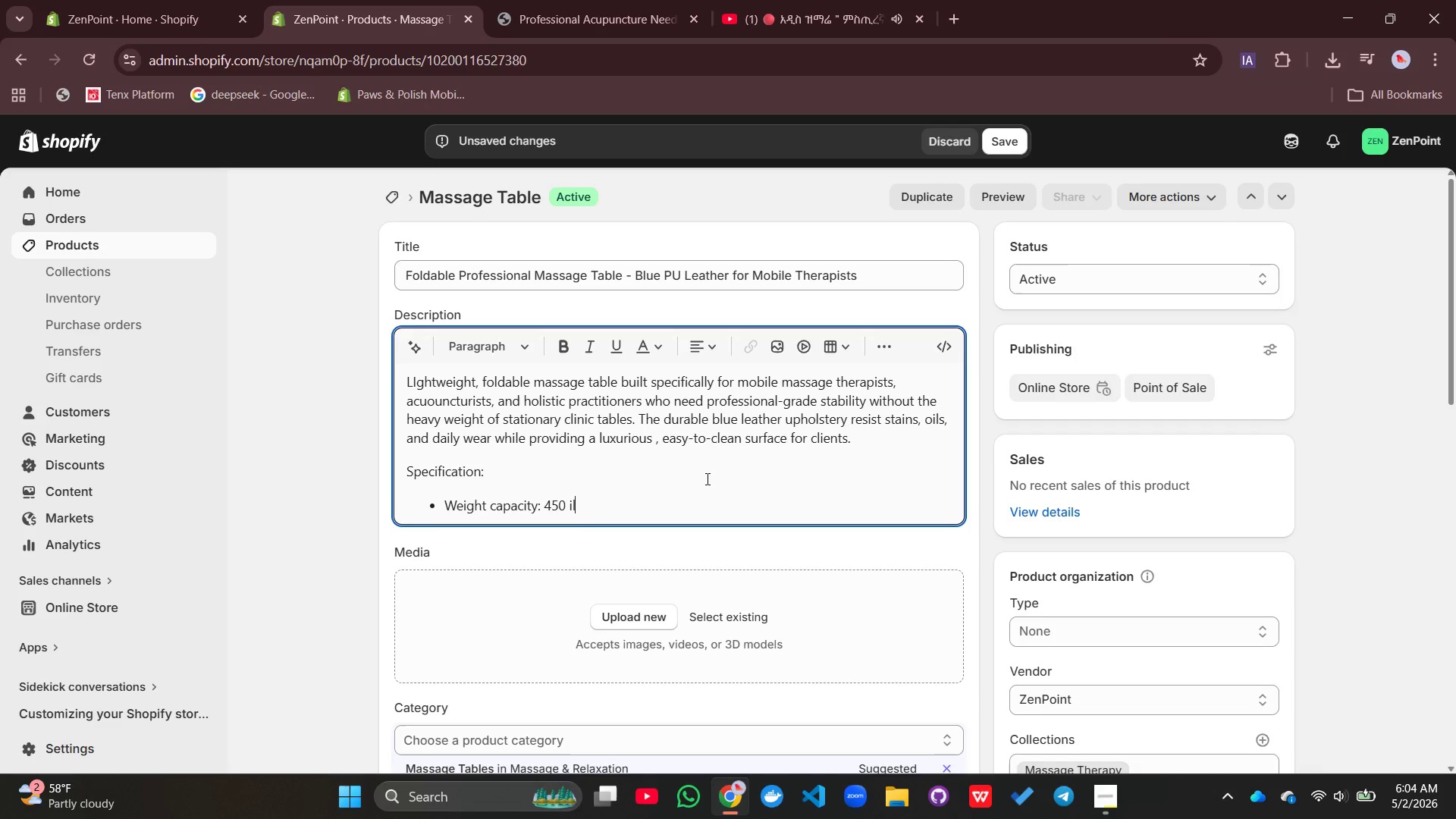 
key(Enter)
 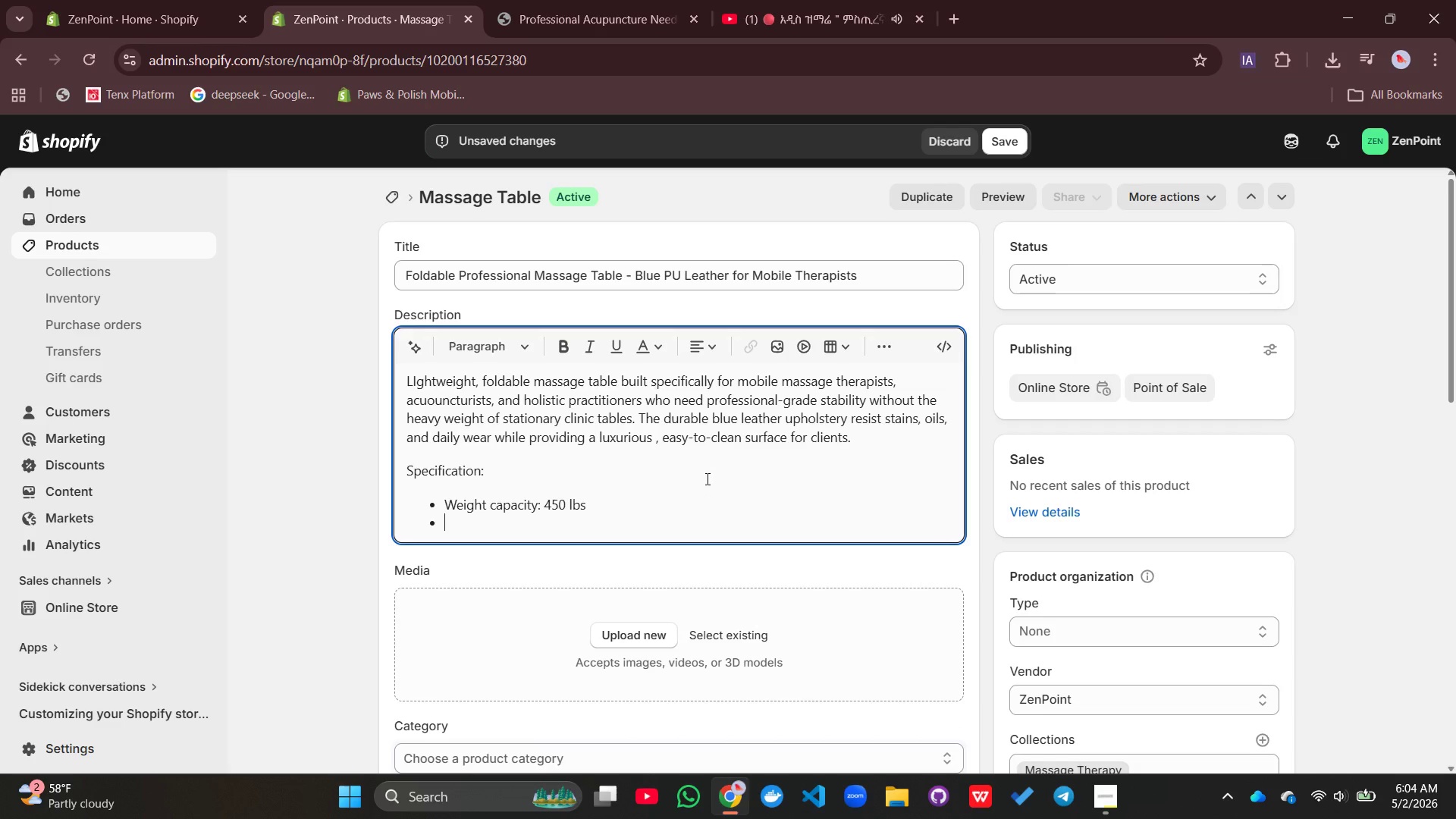 
type(Table weight )
key(Backspace)
type(: 28 )
 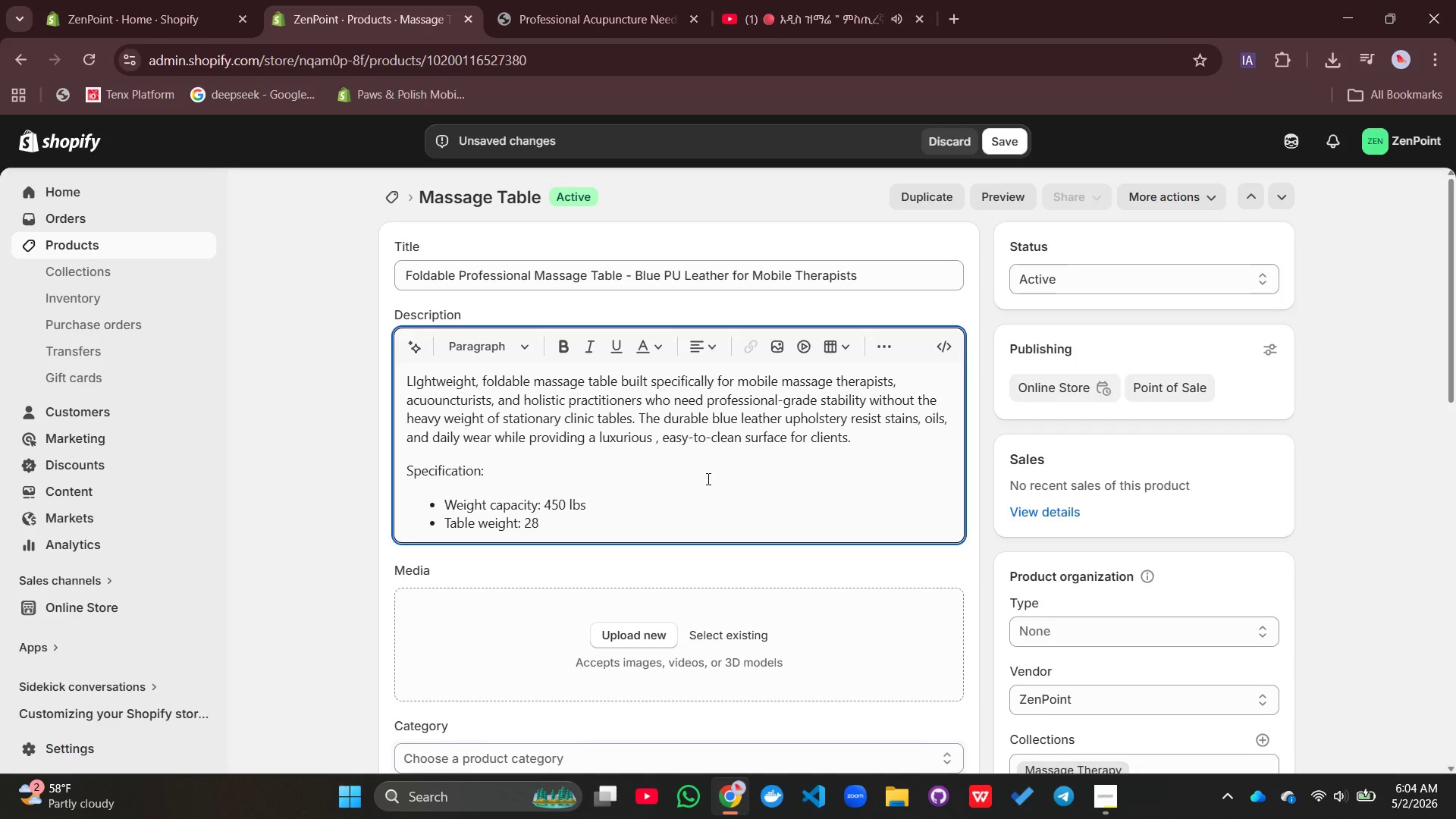 
wait(6.17)
 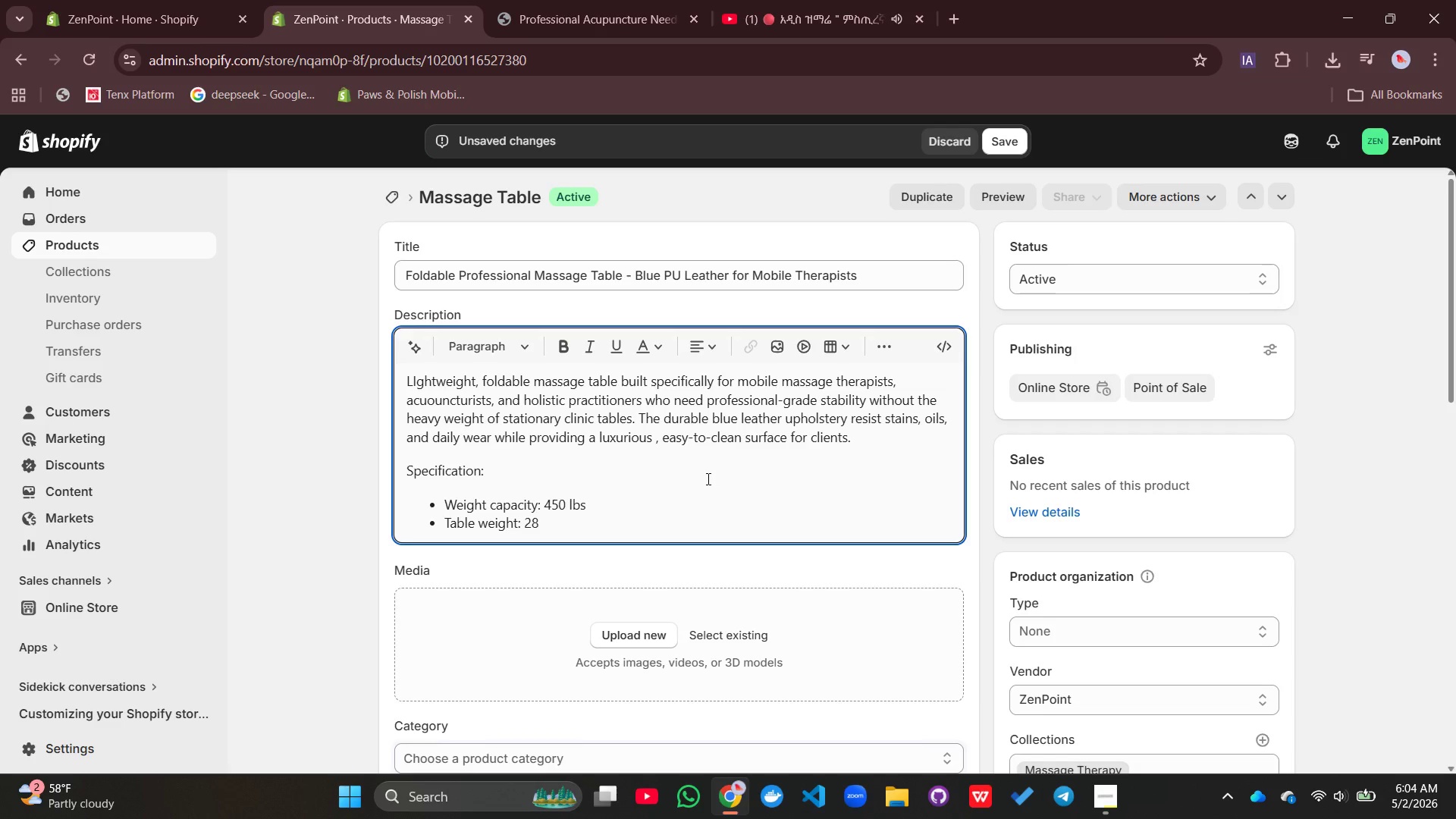 
type(L)
key(Backspace)
type(lbs)
 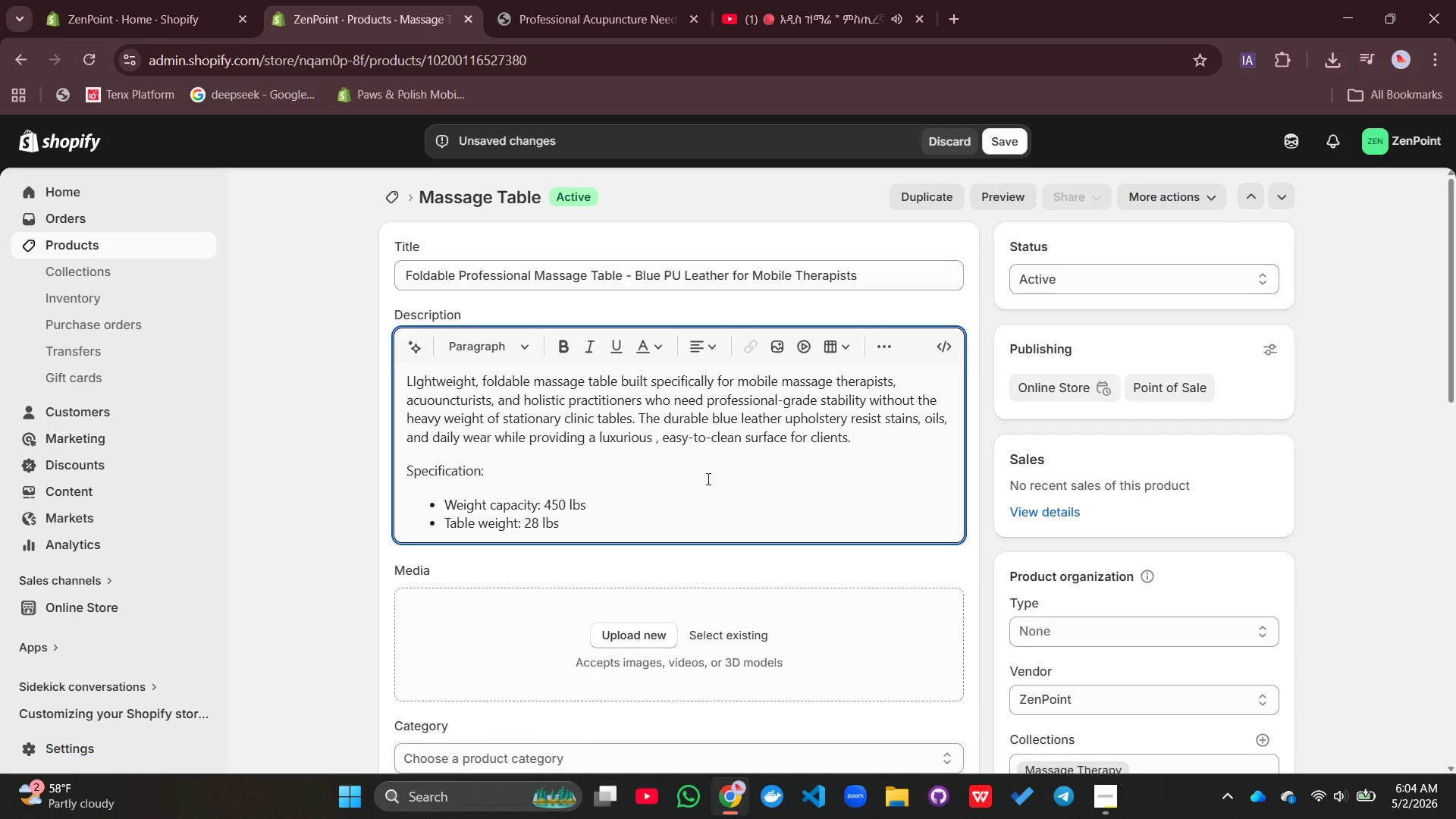 
key(Enter)
 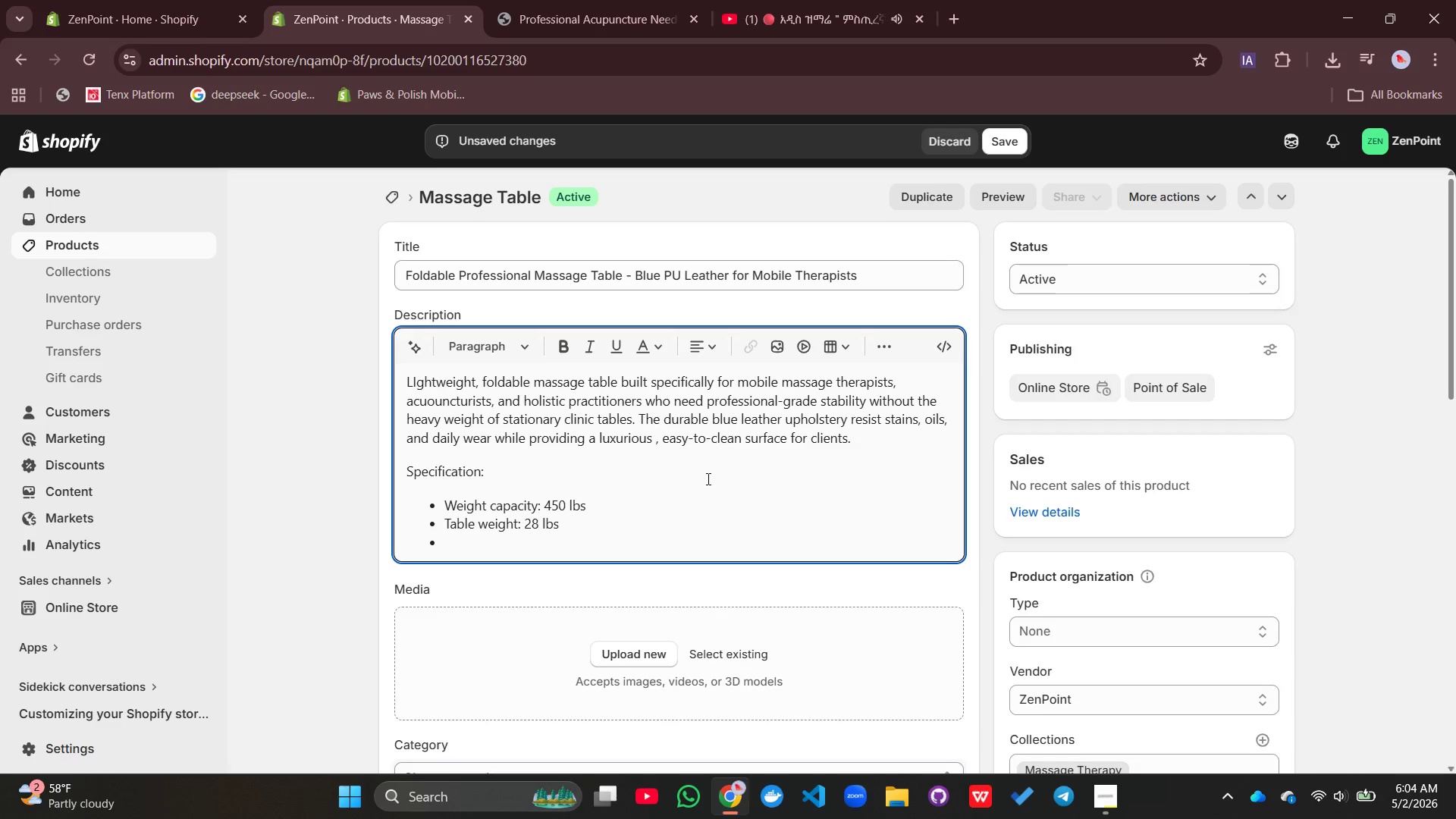 
type(Adustablea)
key(Backspace)
type(Af)
key(Backspace)
type(djustable height)
 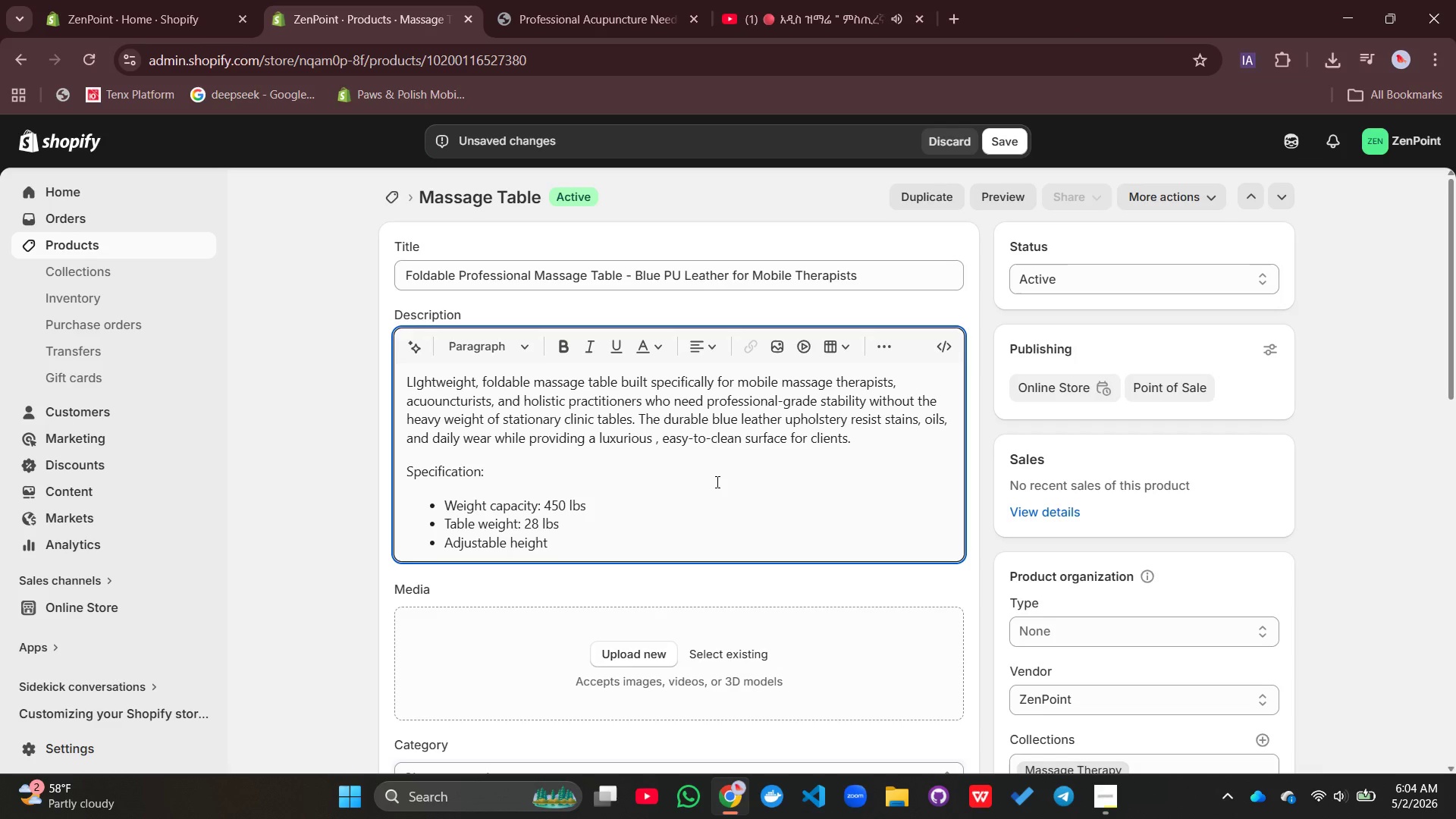 
key(Enter)
 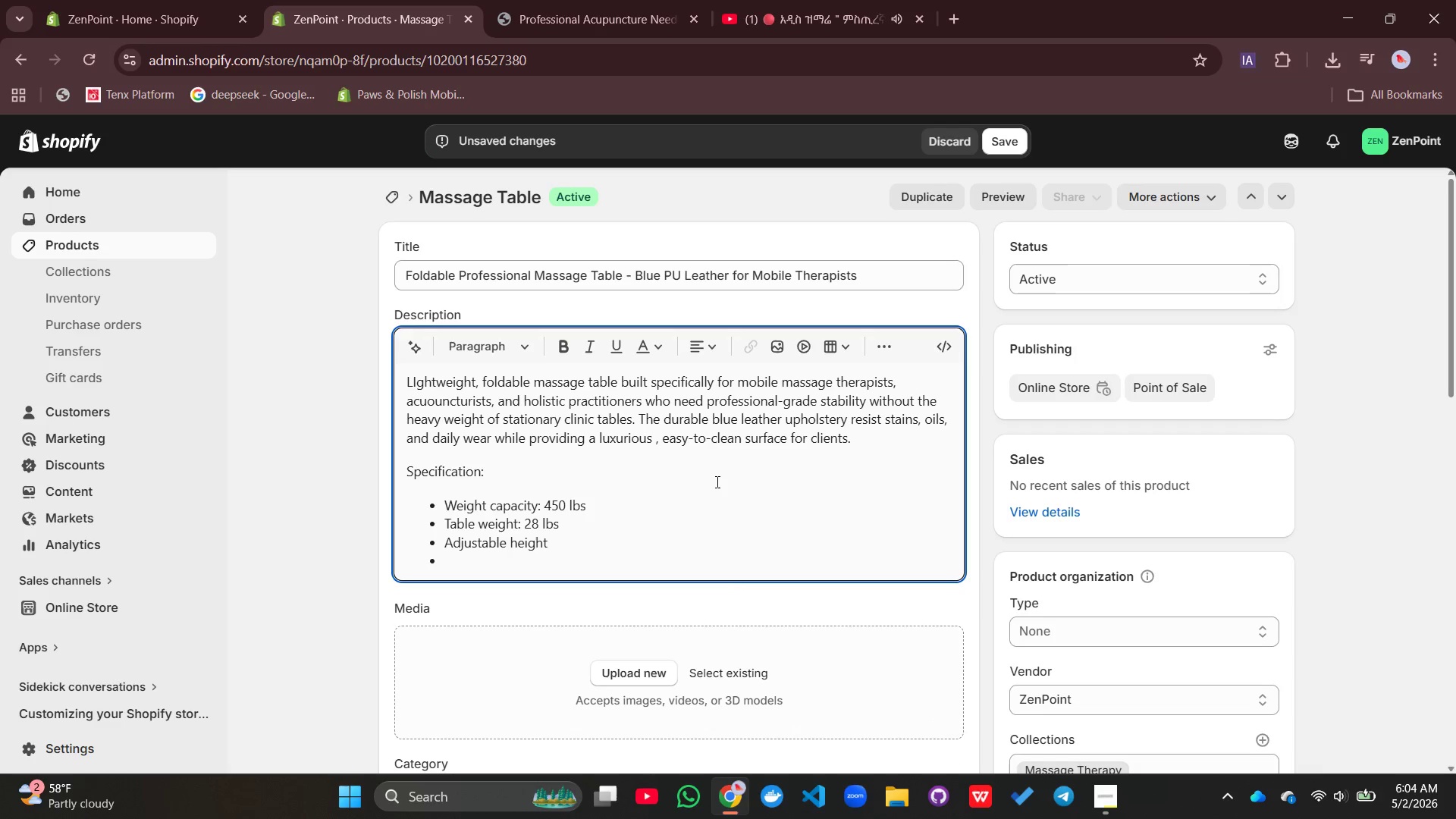 
type(Cushoining)
key(Backspace)
key(Backspace)
key(Backspace)
key(Backspace)
key(Backspace)
key(Backspace)
type(ioni)
key(Backspace)
type(ing)
 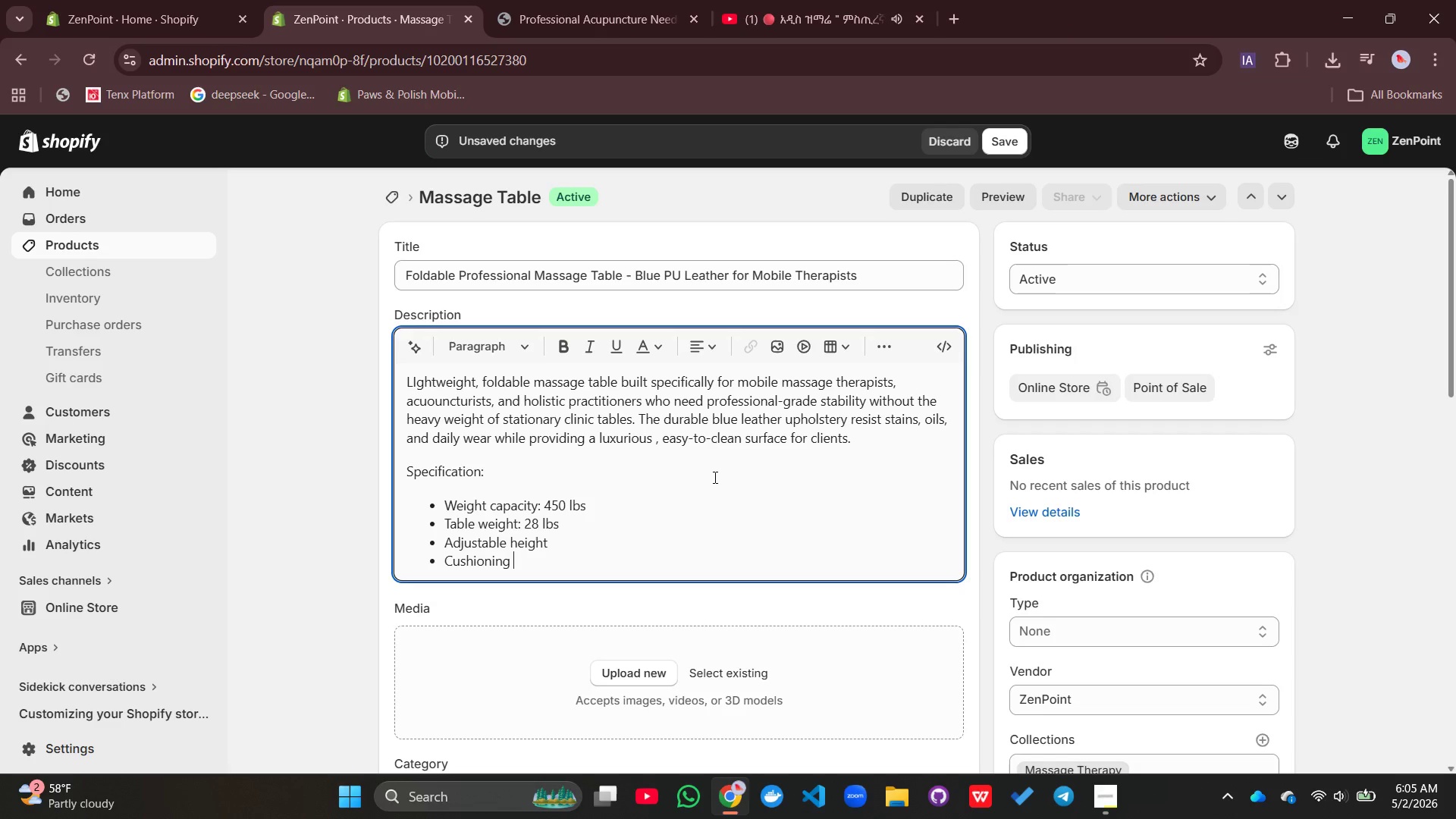 
hold_key(key=Space, duration=0.31)
 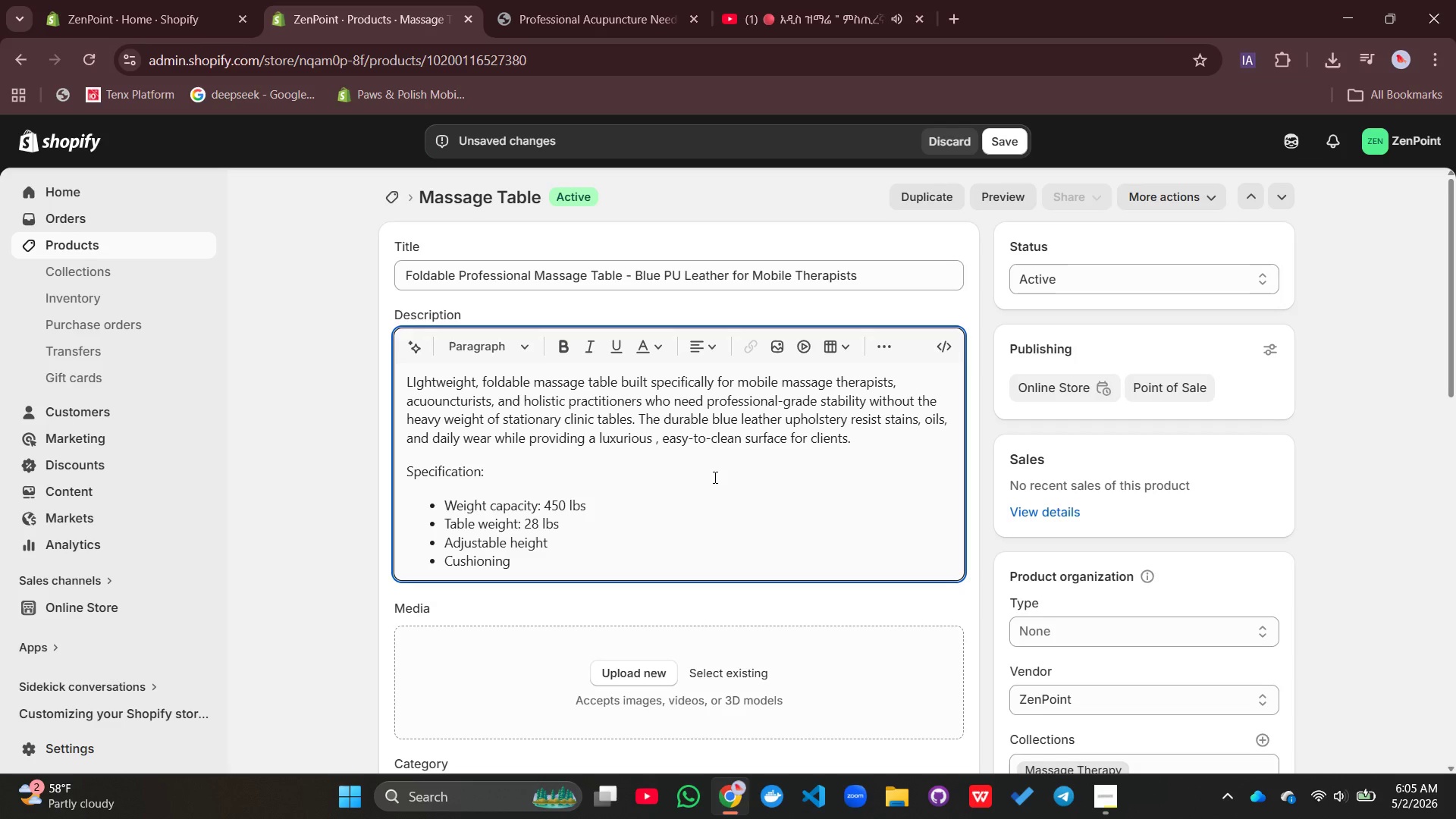 
key(Backspace)
type(: 2-inch high-density fa)
key(Backspace)
type(oam with meme)
key(Backspace)
type(ory foam top layer)
 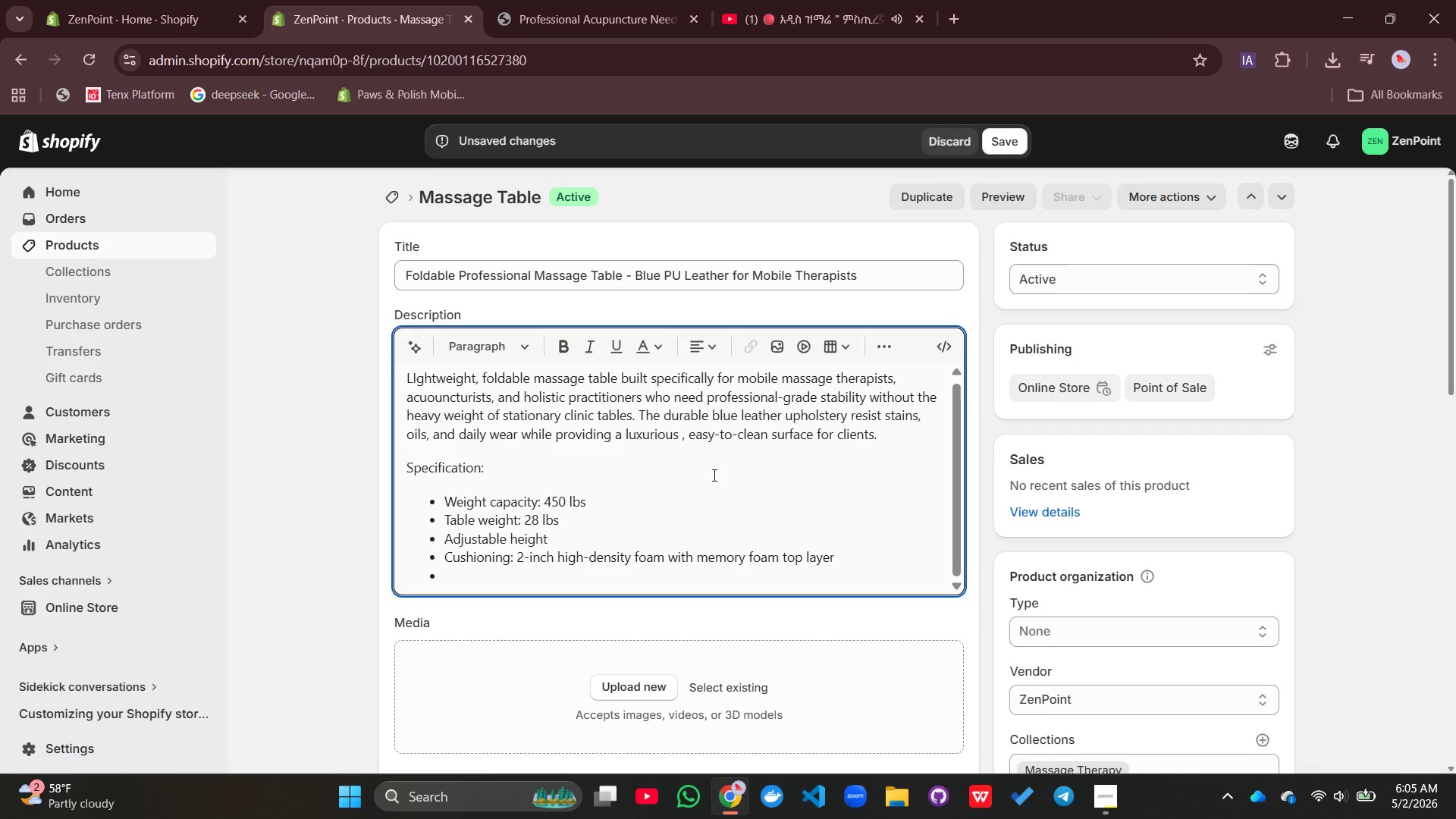 
 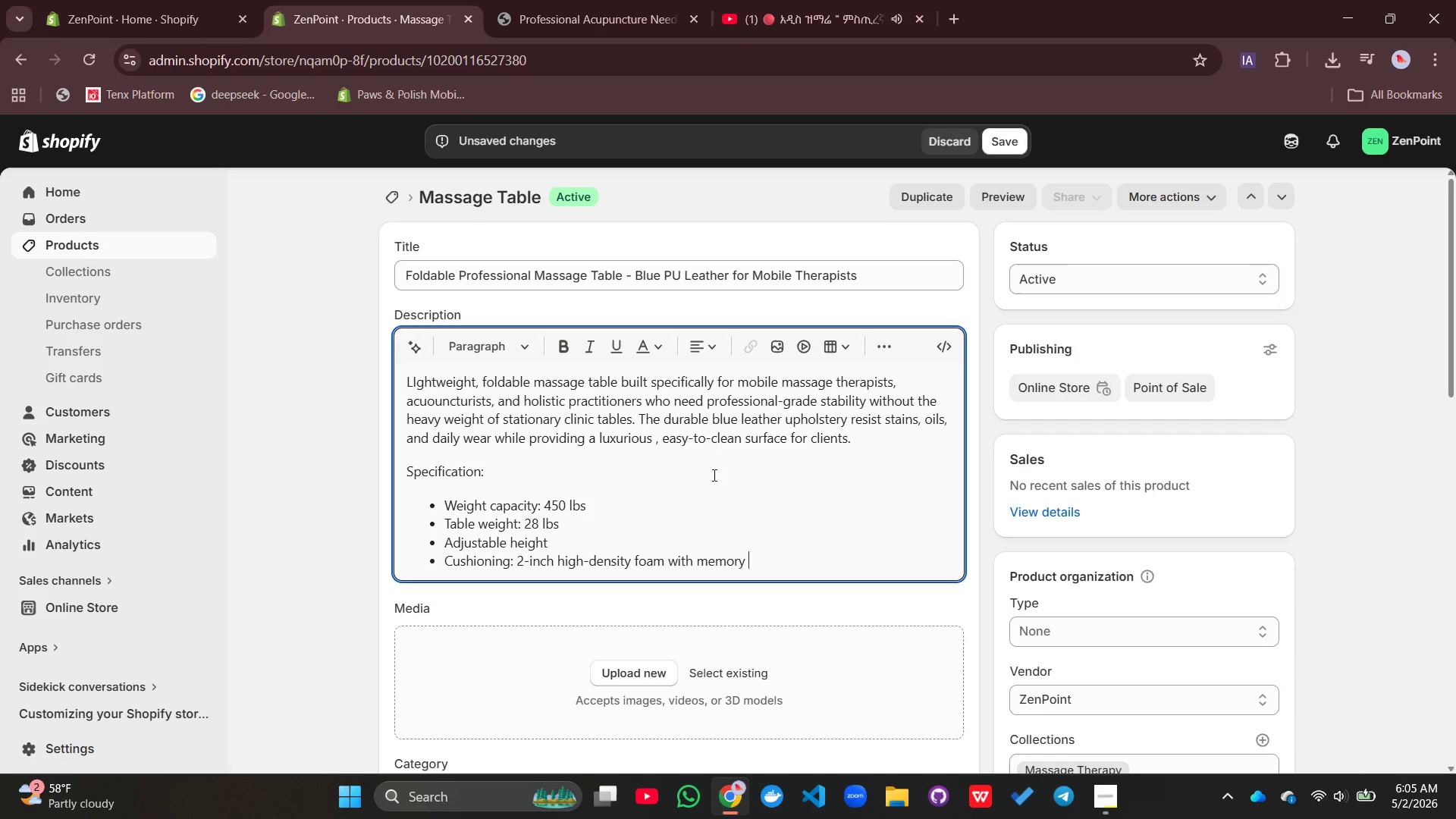 
key(Enter)
 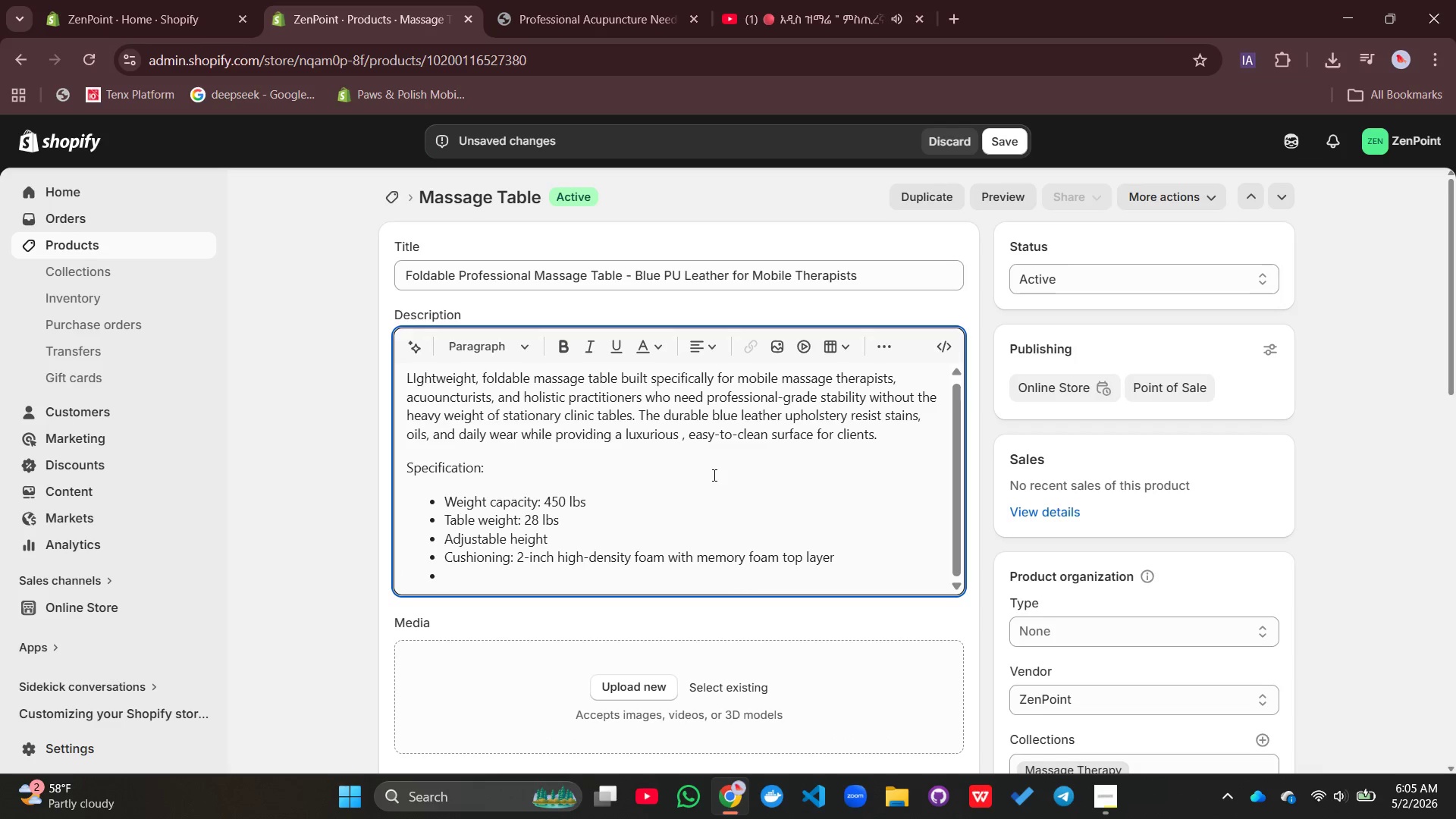 
type(Fraa)
key(Backspace)
type(me: HEavy)
key(Backspace)
key(Backspace)
key(Backspace)
key(Backspace)
type(eac)
key(Backspace)
type(vy-duty a,mu)
key(Backspace)
key(Backspace)
key(Backspace)
 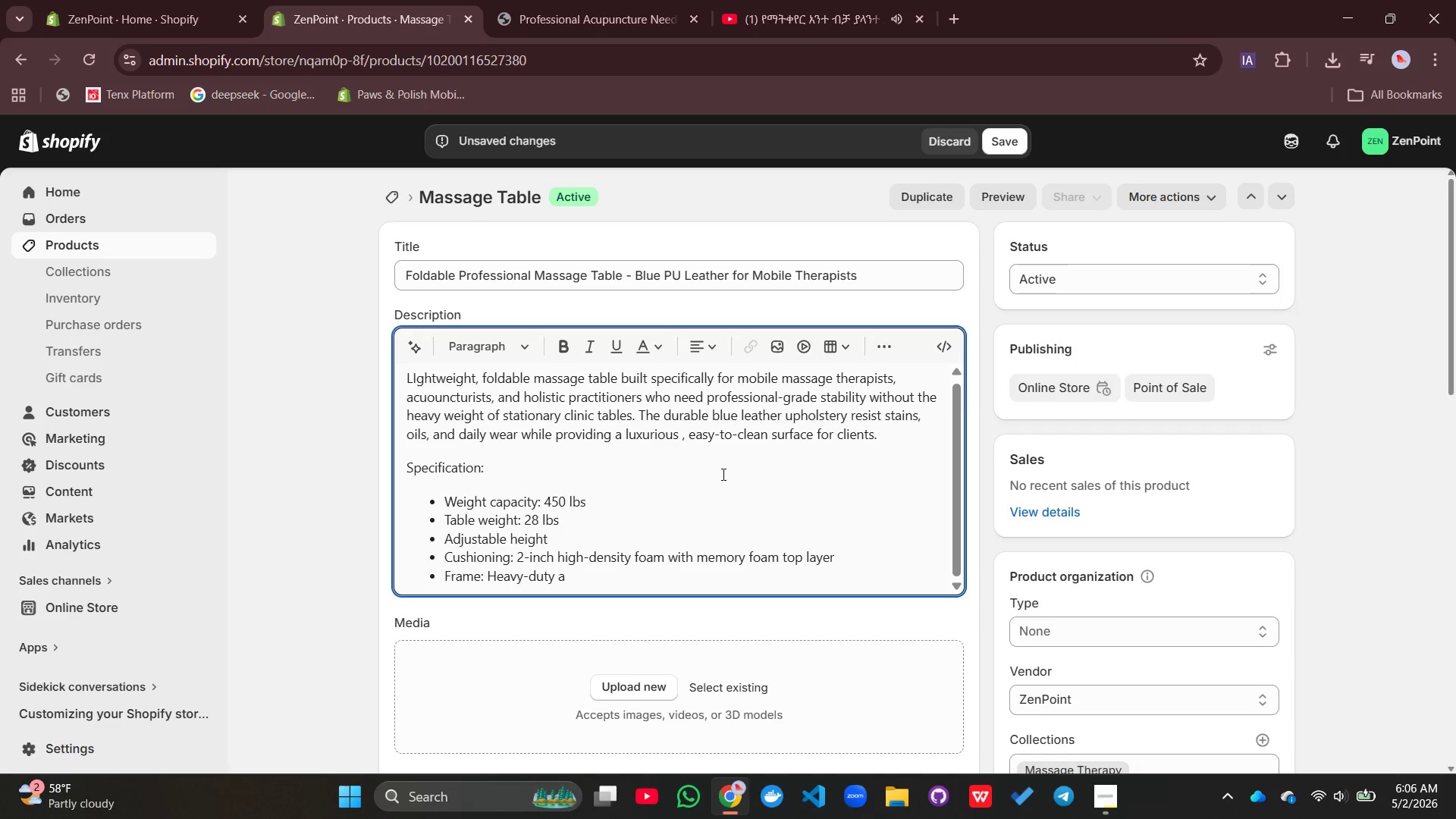 
type(luminum with reinforces joints)
 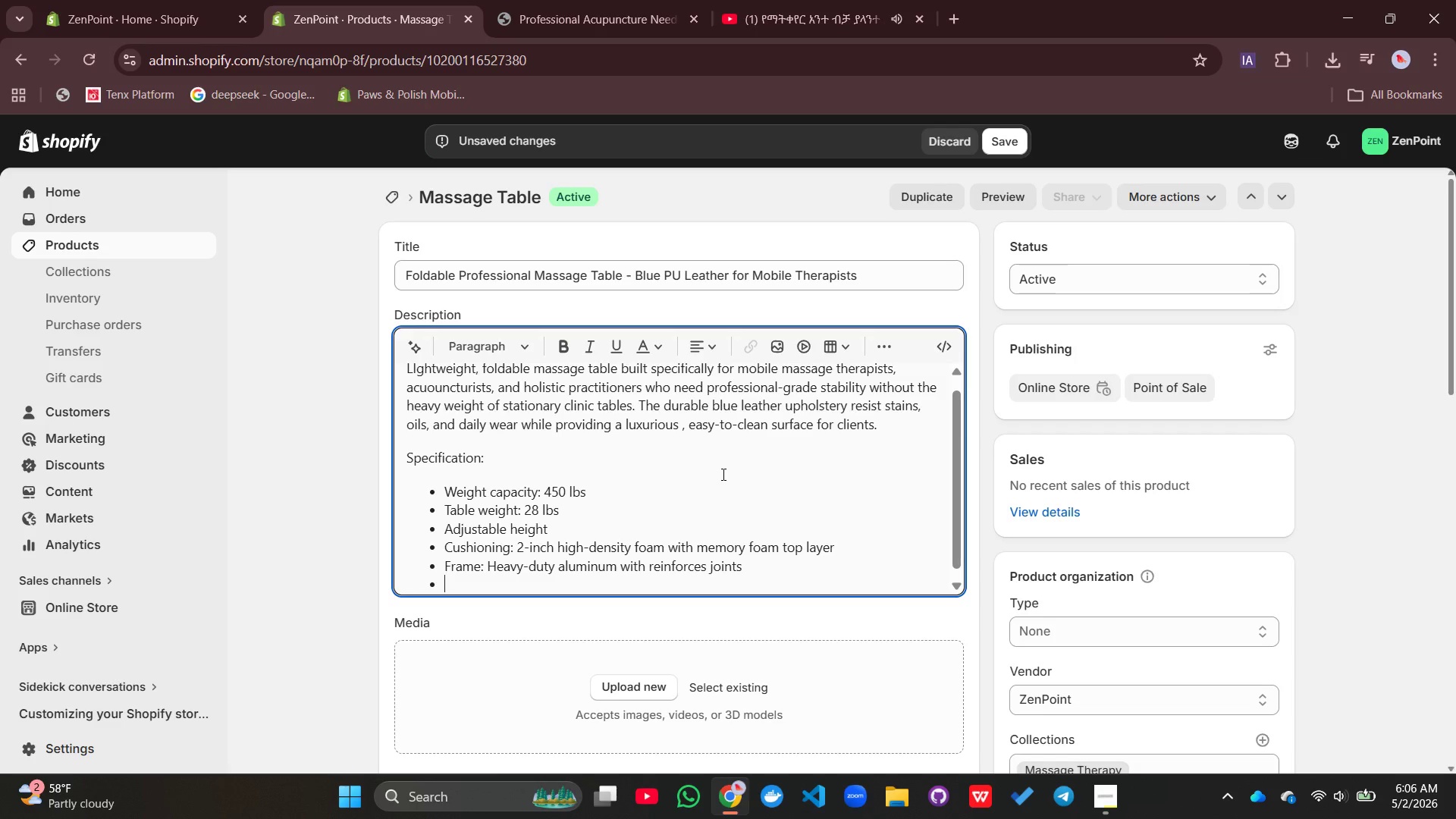 
key(Enter)
 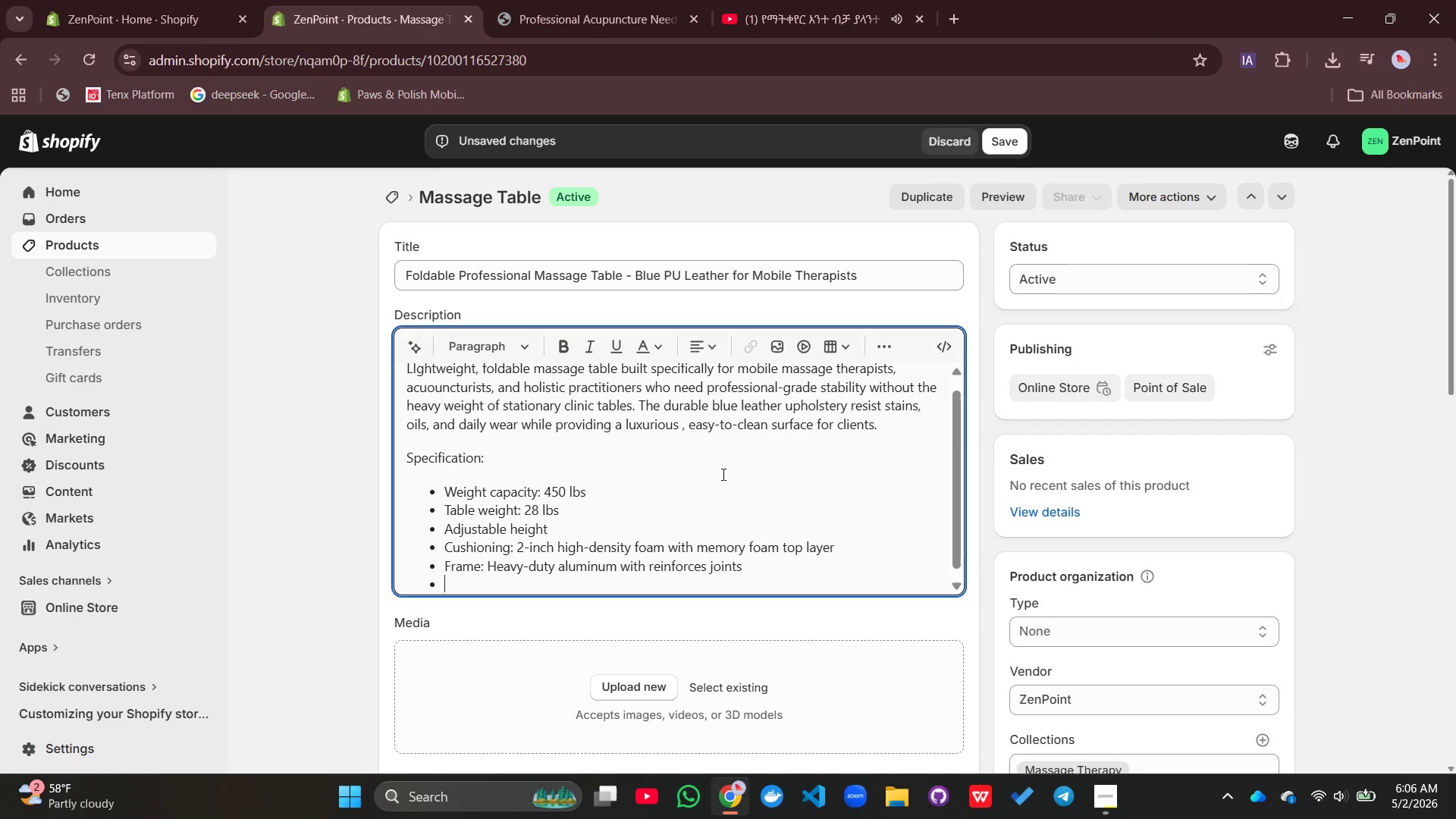 
type(LEgs)
key(Backspace)
key(Backspace)
key(Backspace)
type(egs: Poe)
key(Backspace)
type(wdr)
key(Backspace)
type(r-coated steel with non-slip feet)
 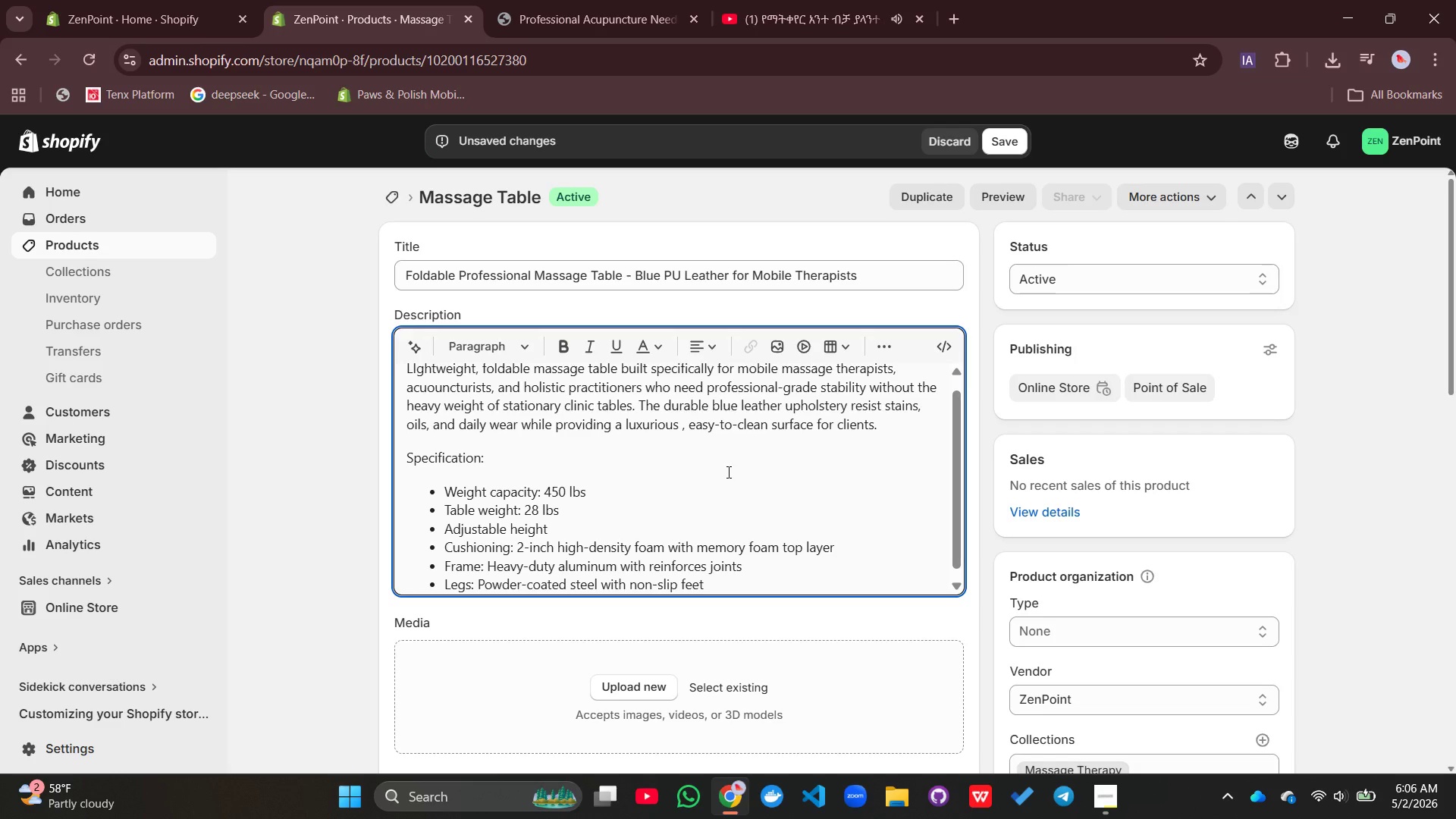 
key(Enter)
 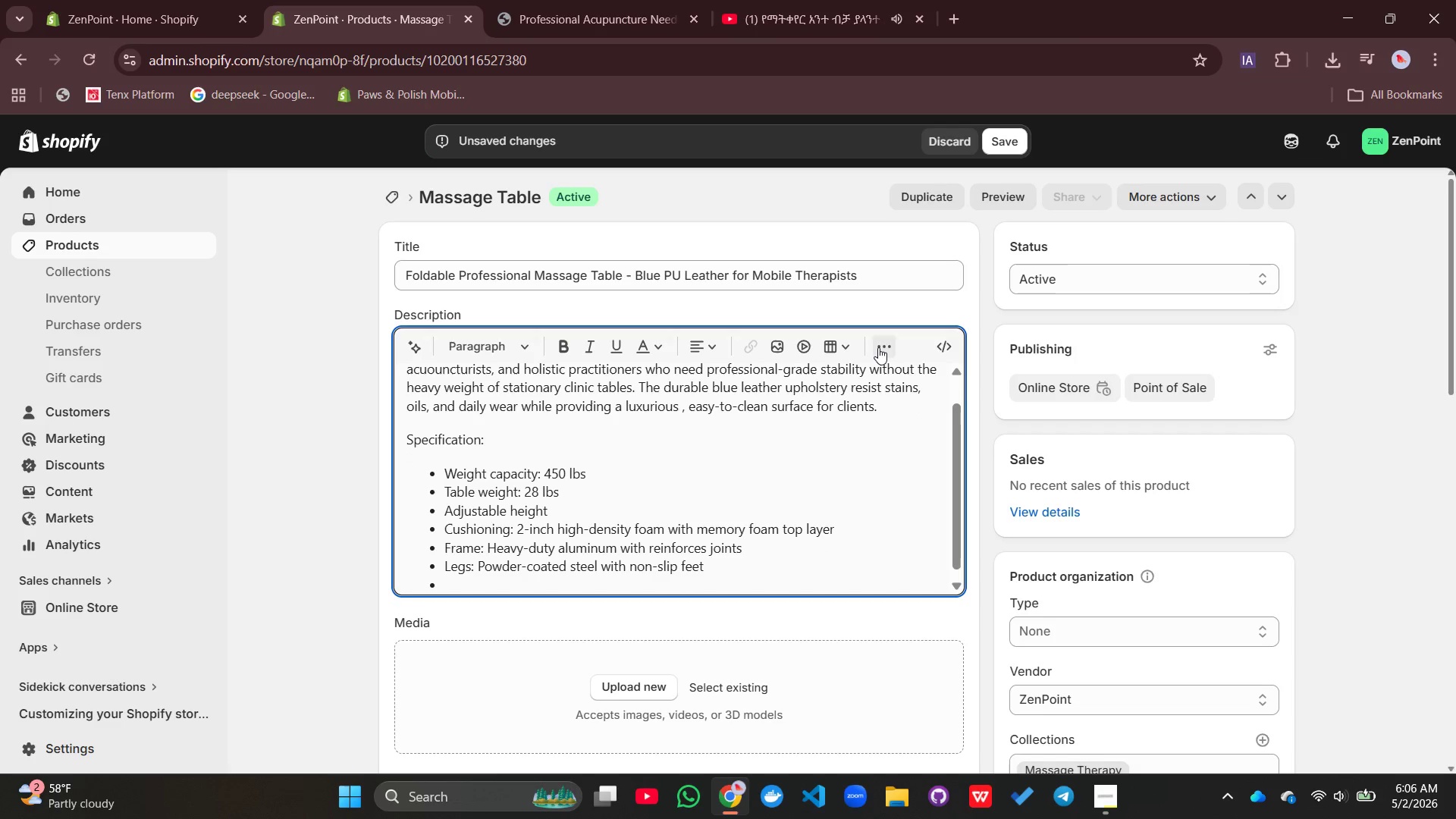 
left_click([878, 347])
 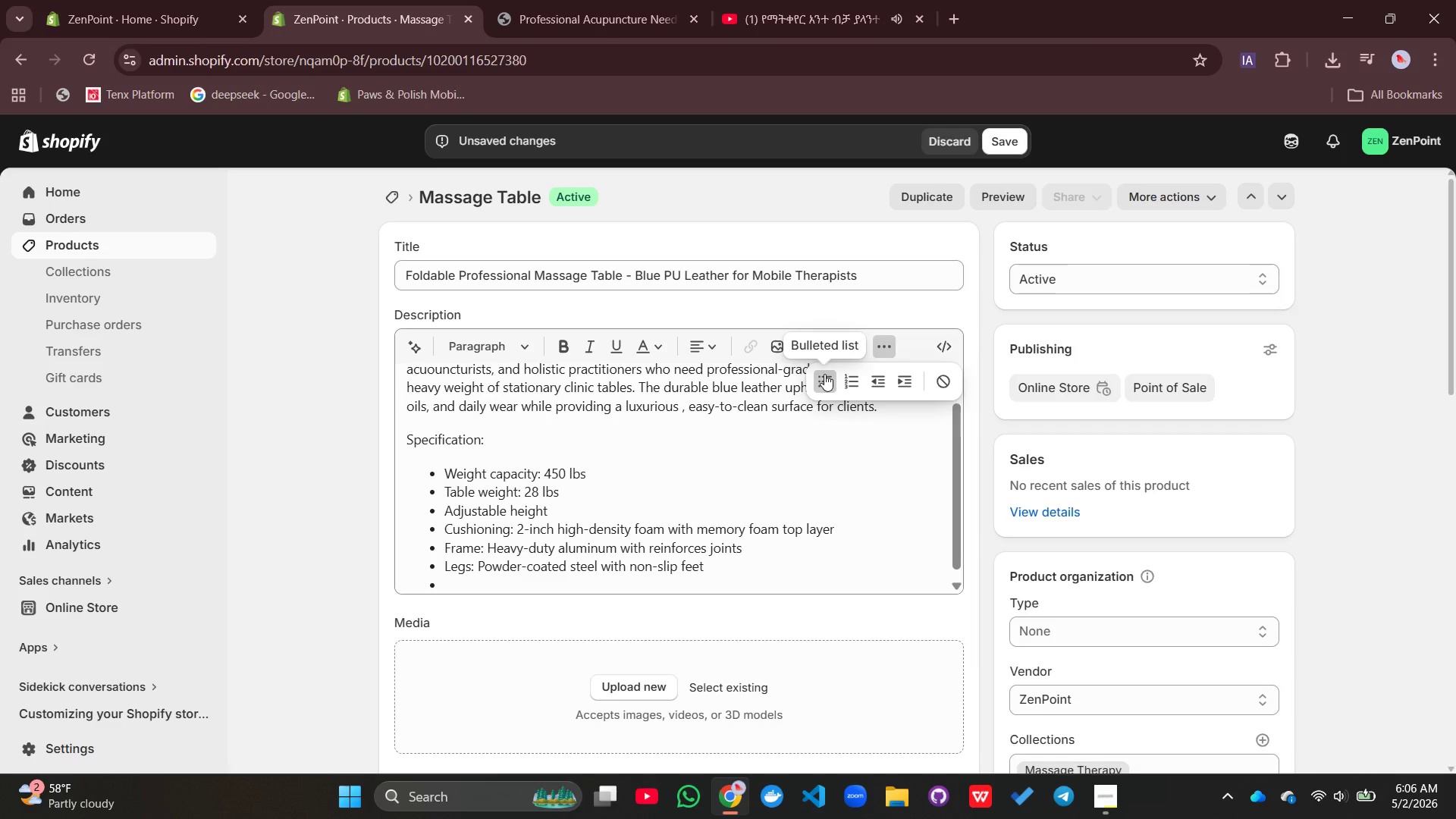 
left_click([824, 374])
 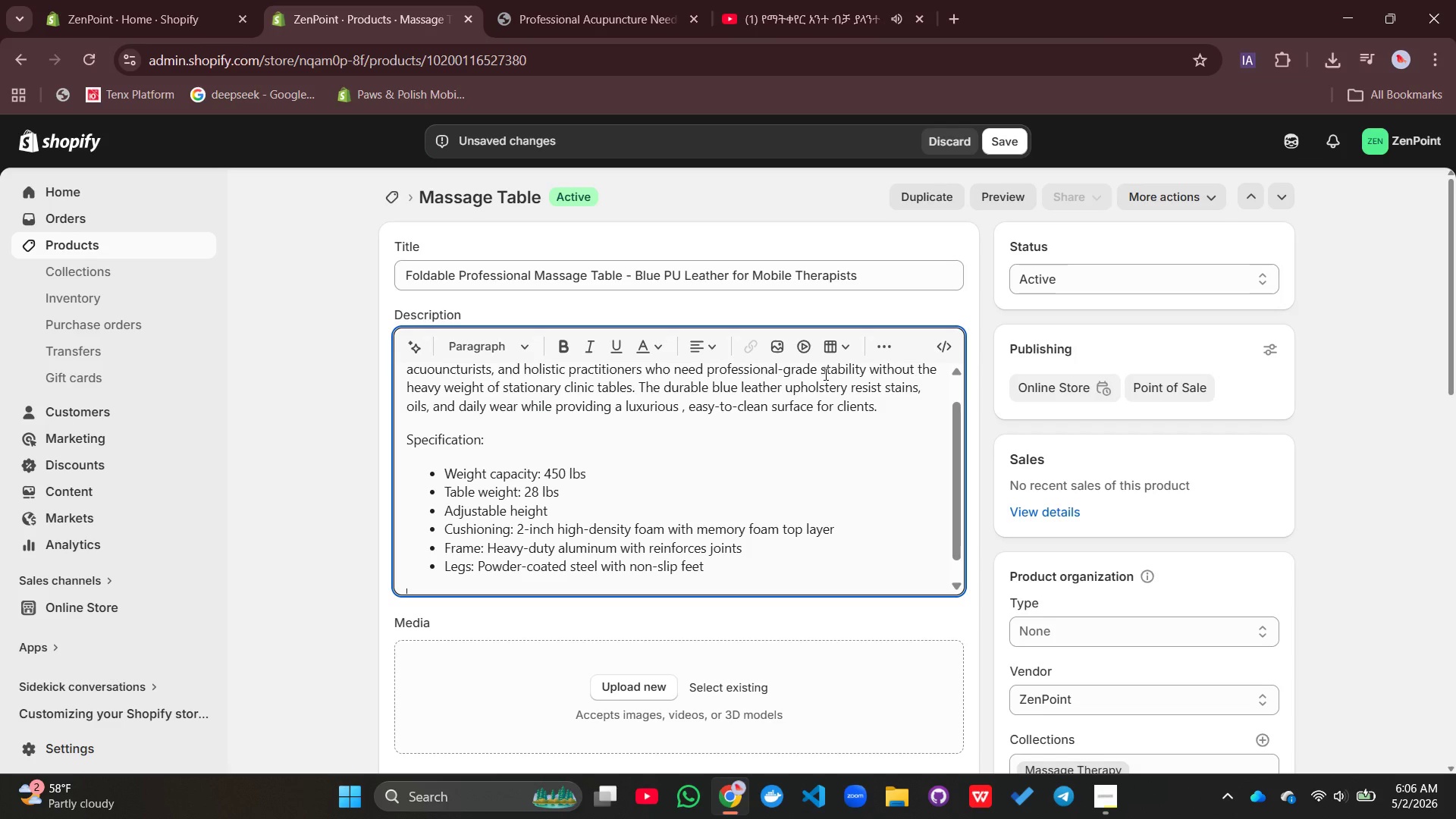 
type(INcluded )
key(Backspace)
key(Backspace)
key(Backspace)
type(n)
 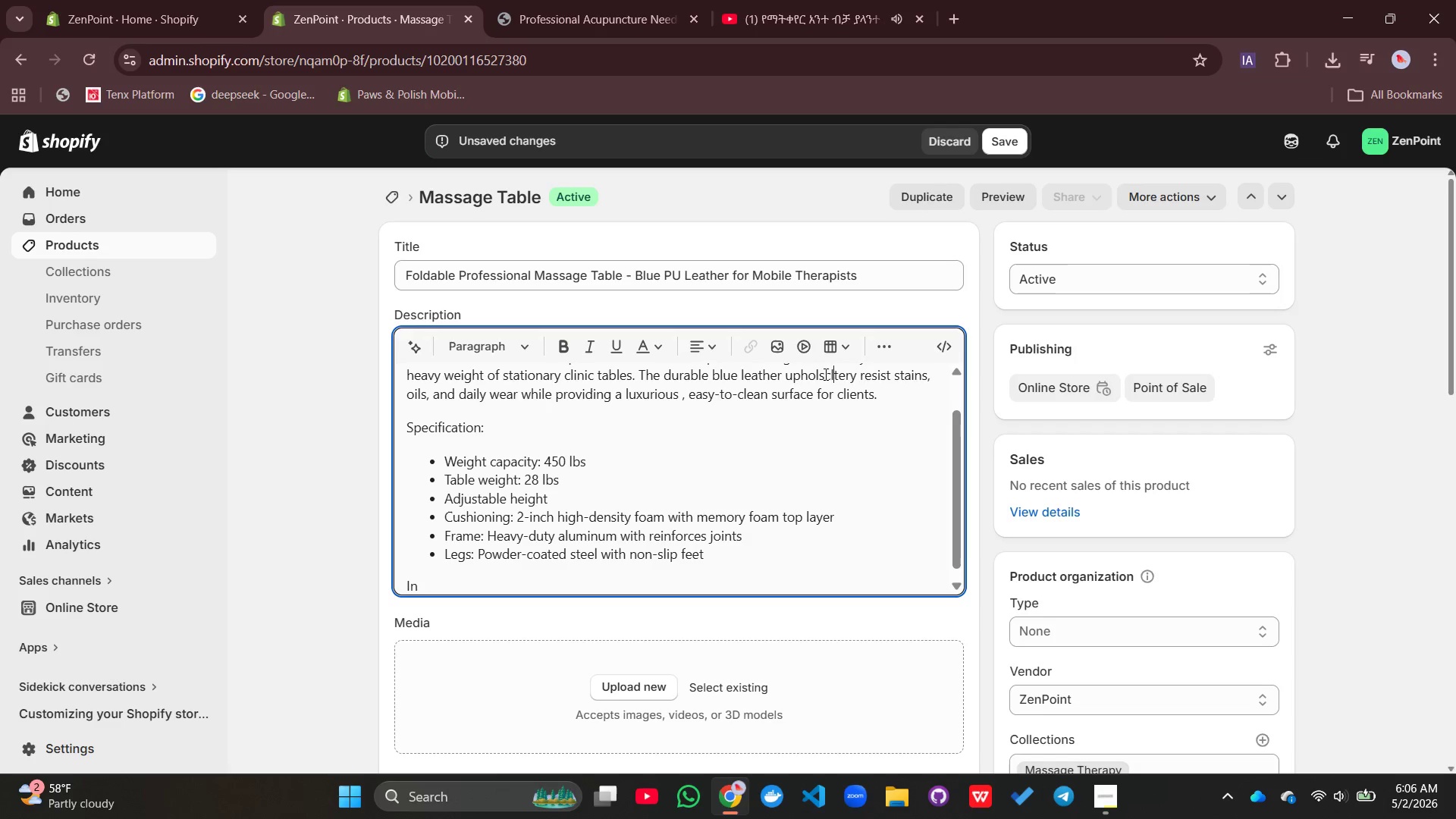 
left_click([824, 374])
 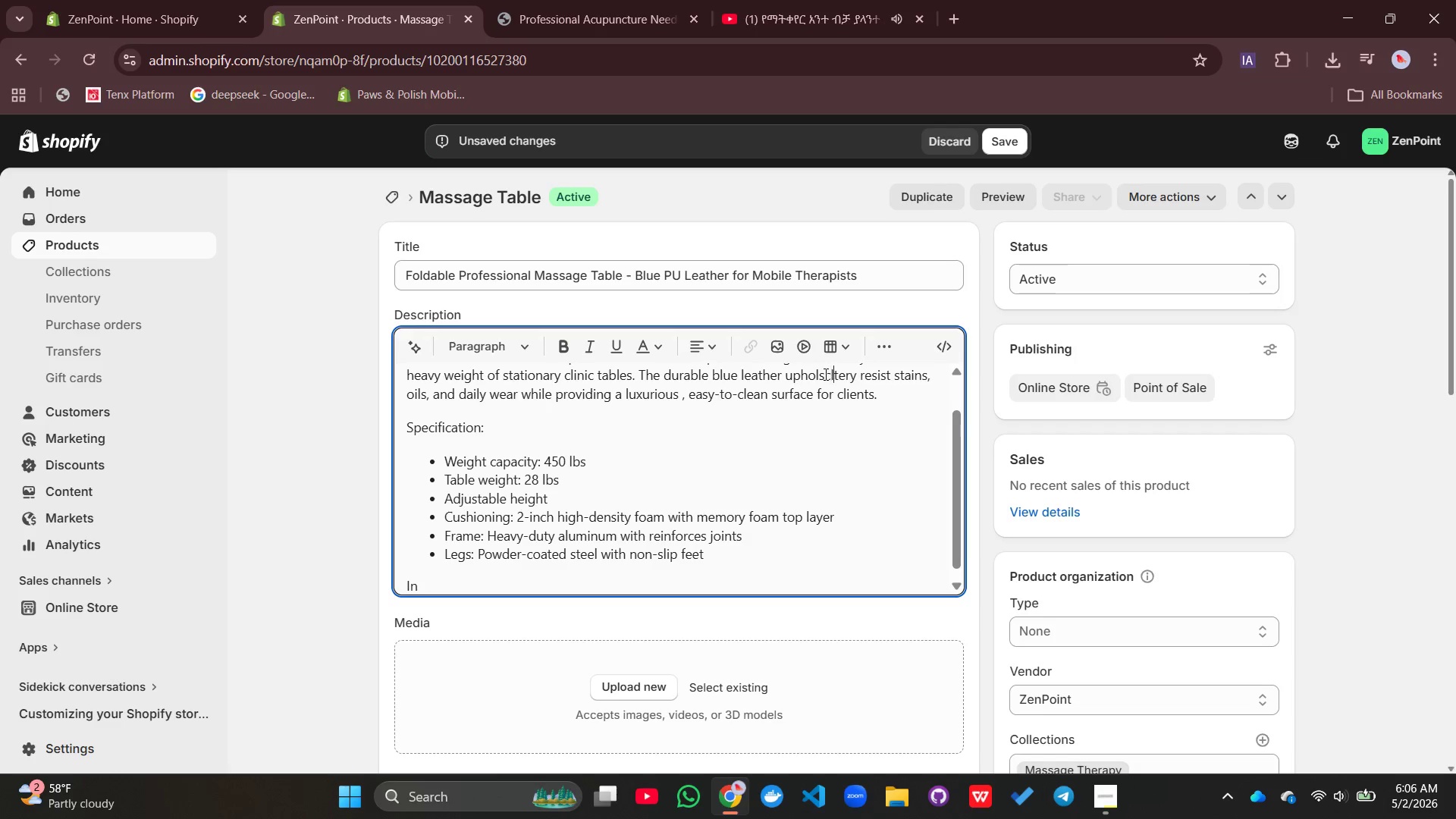 
type(clue)
key(Backspace)
 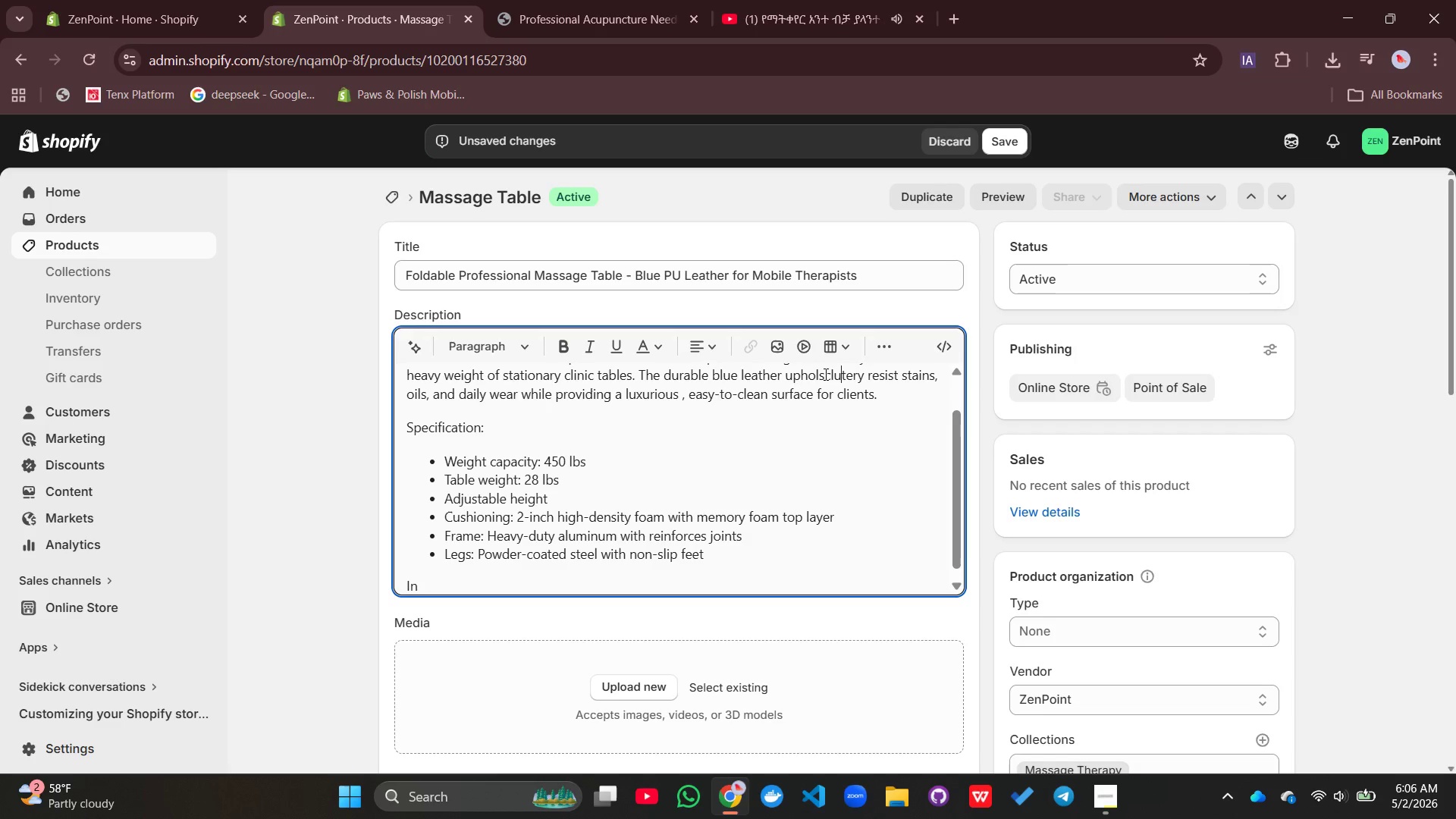 
key(Control+Z)
 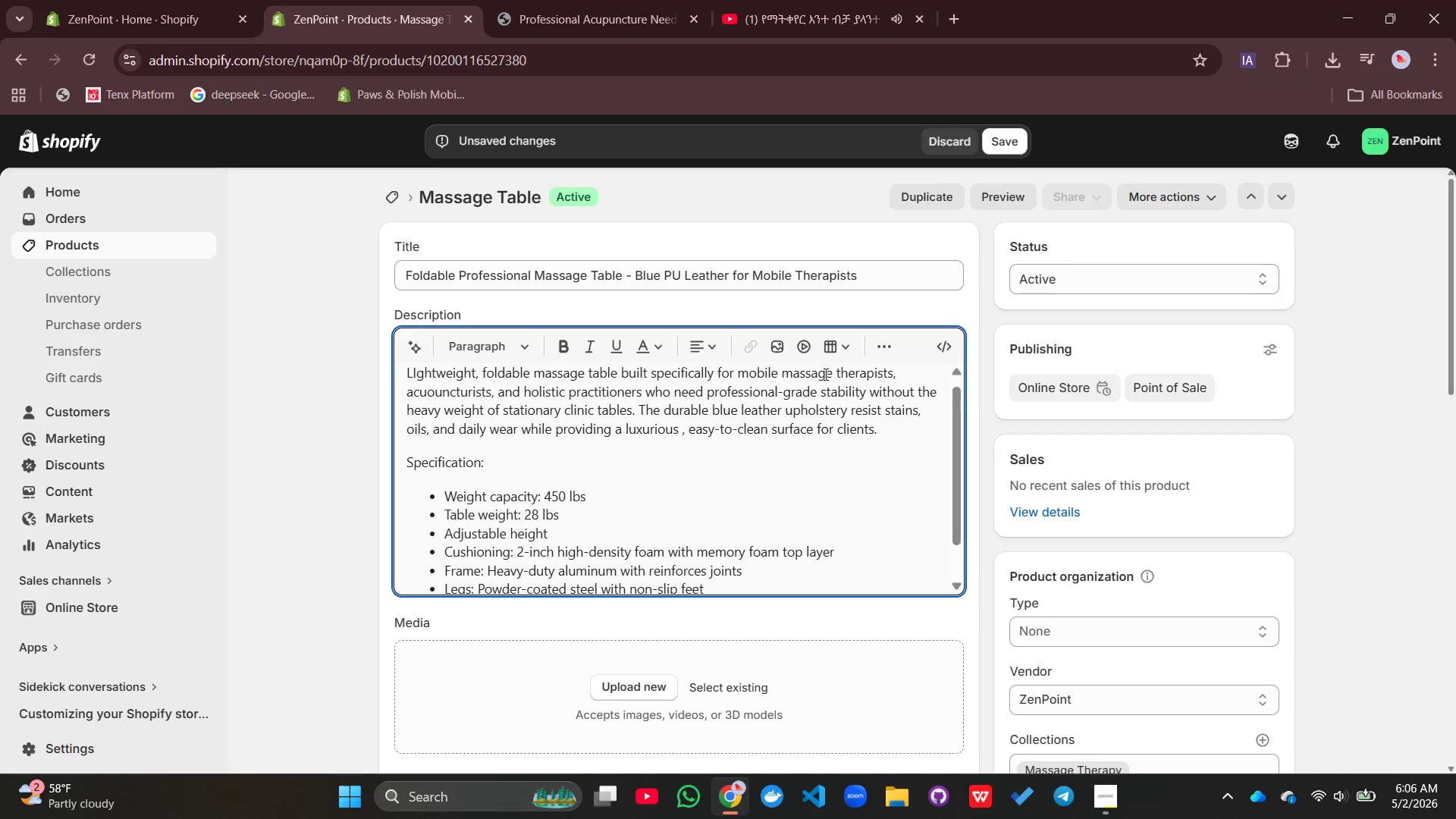 
key(Control+Z)
 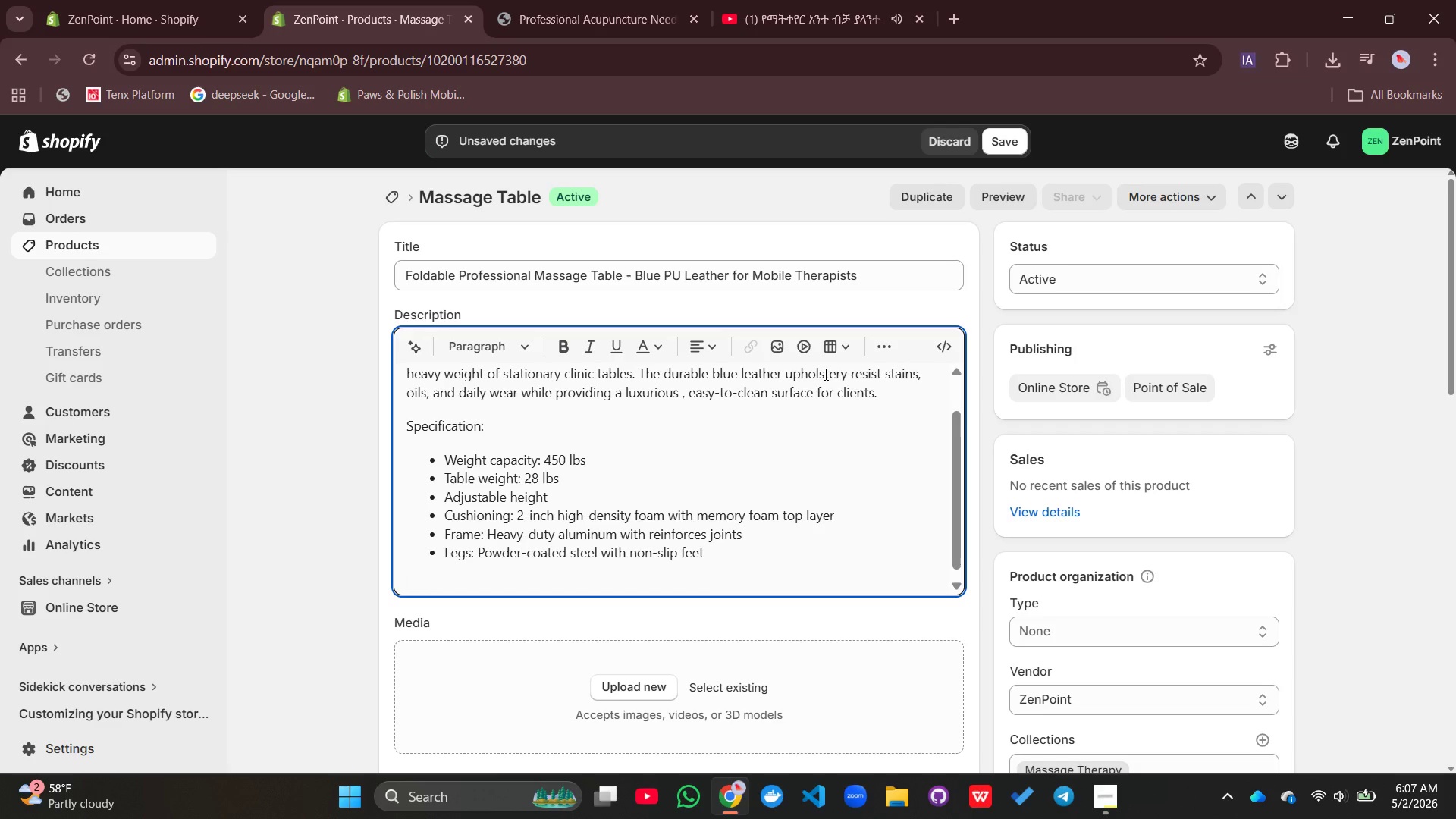 
key(Control+Z)
 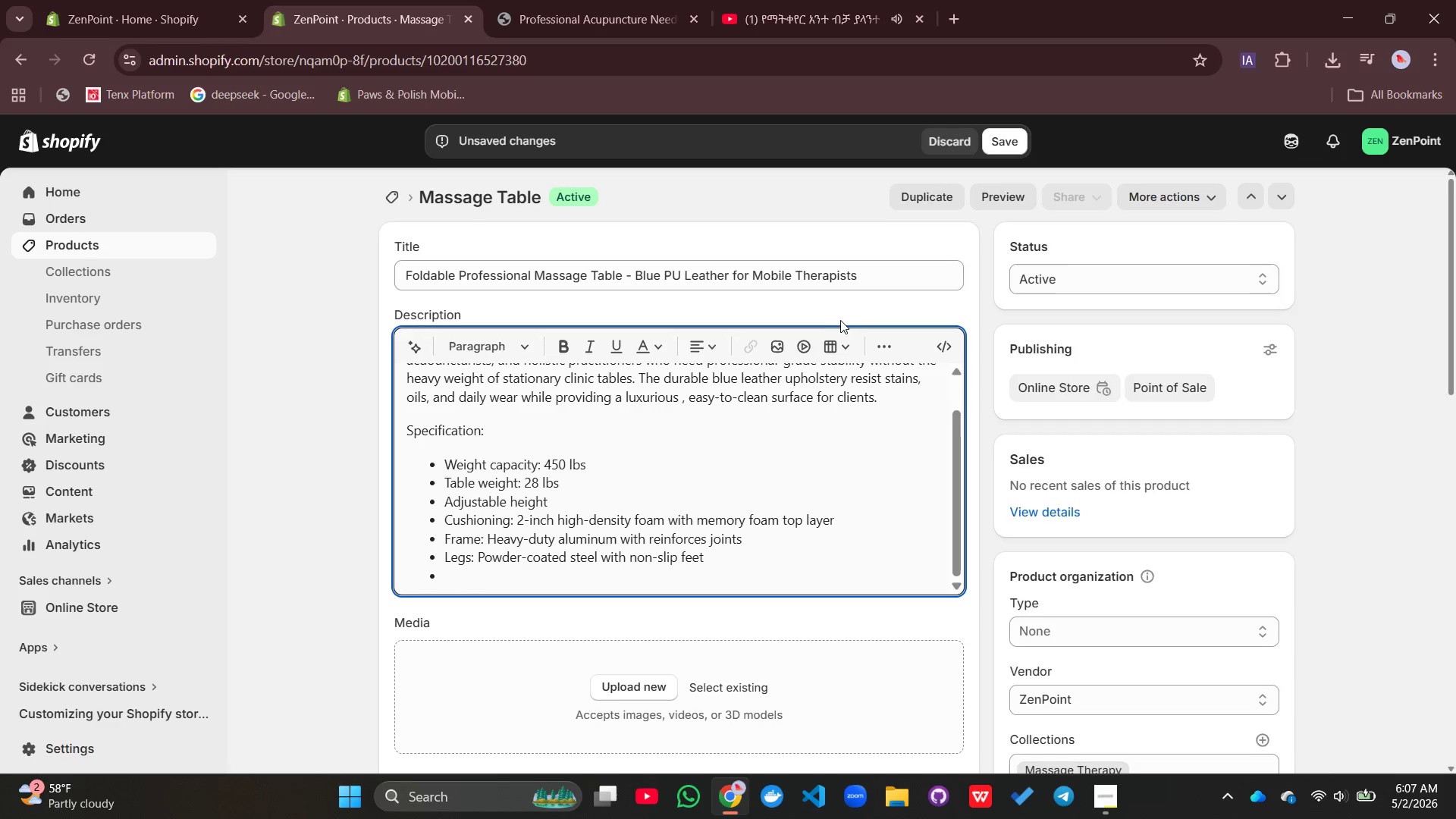 
left_click([893, 343])
 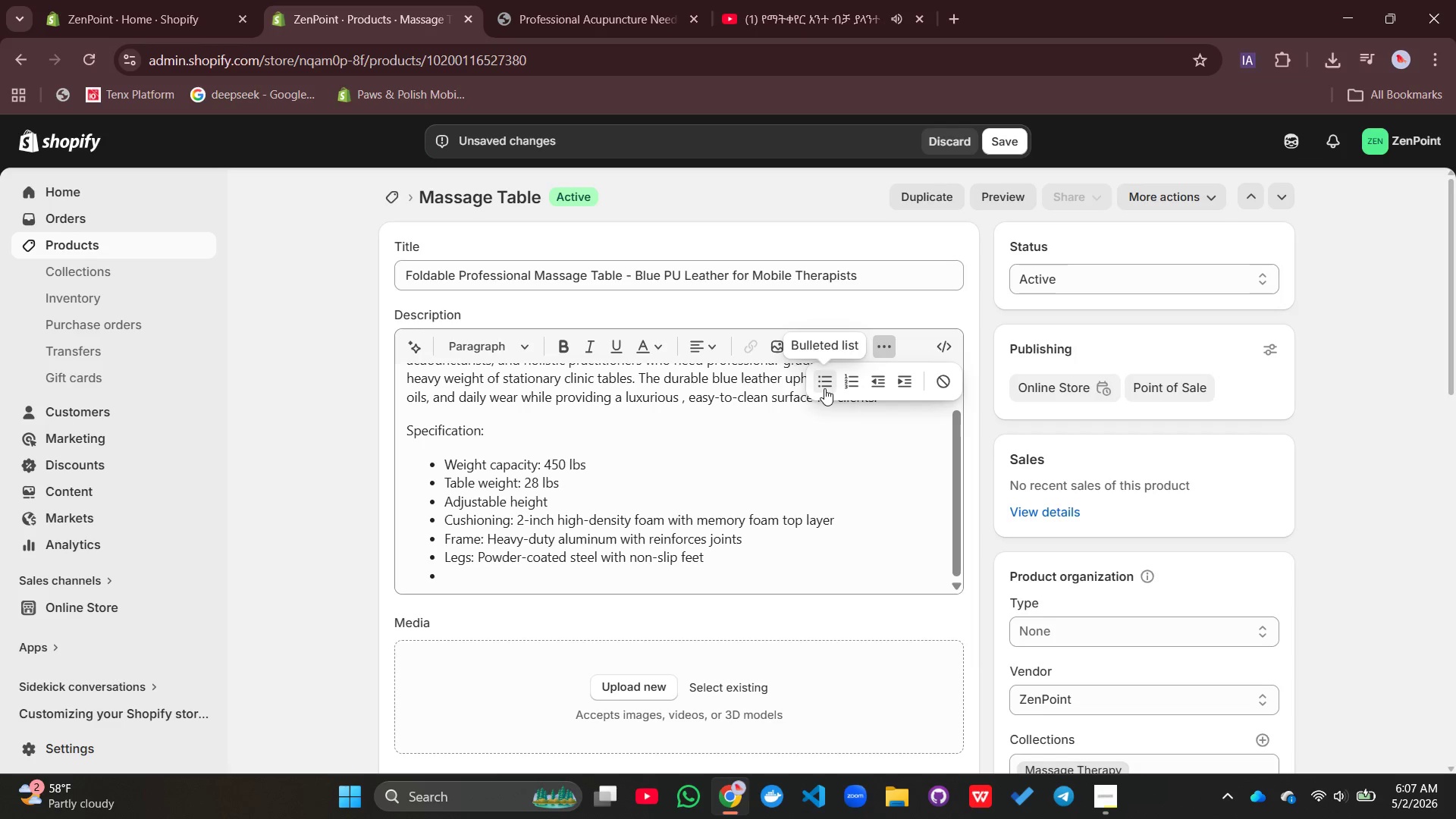 
left_click([824, 388])
 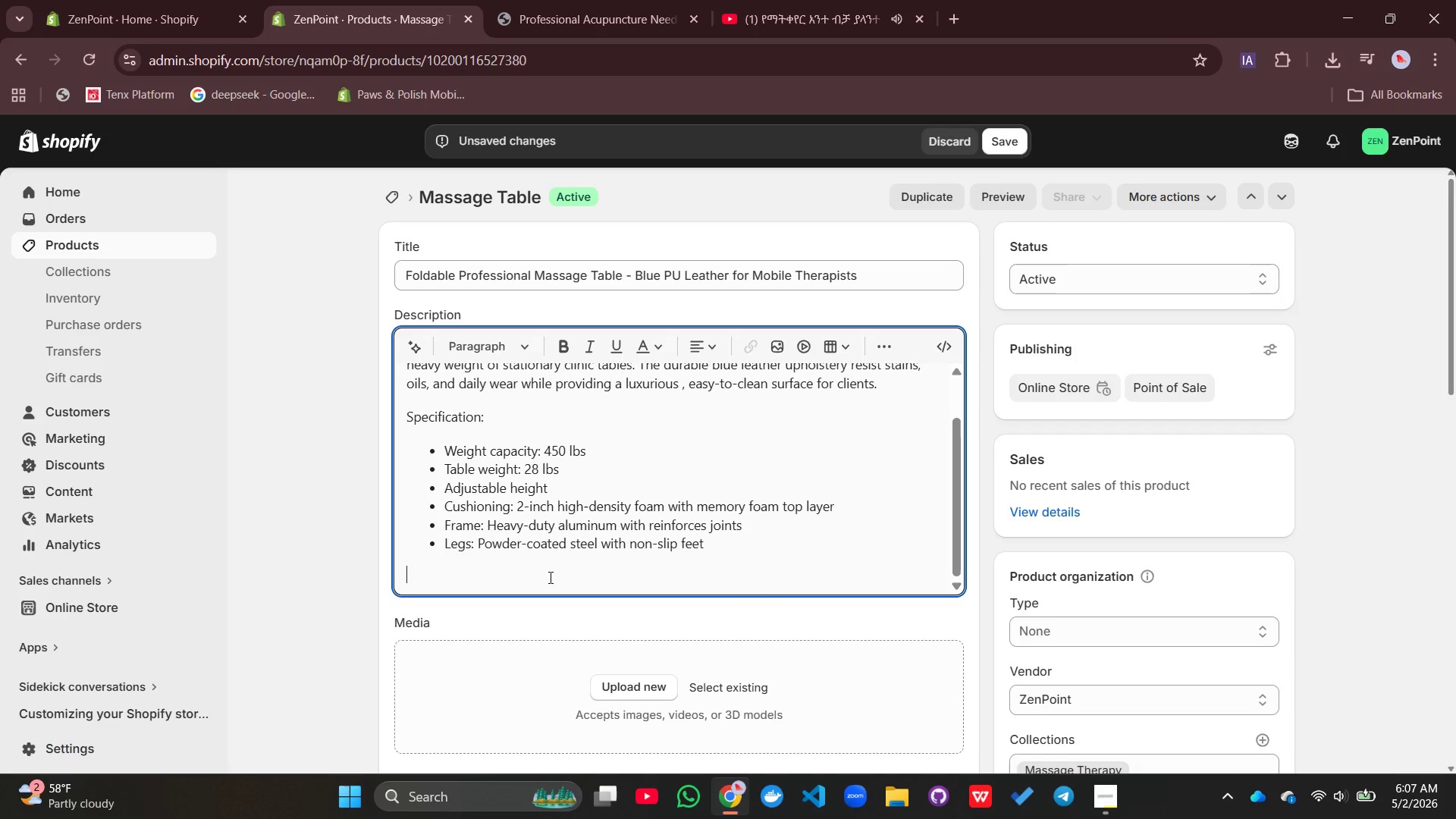 
type(INcluded)
key(Backspace)
type(ncluded accessories:)
 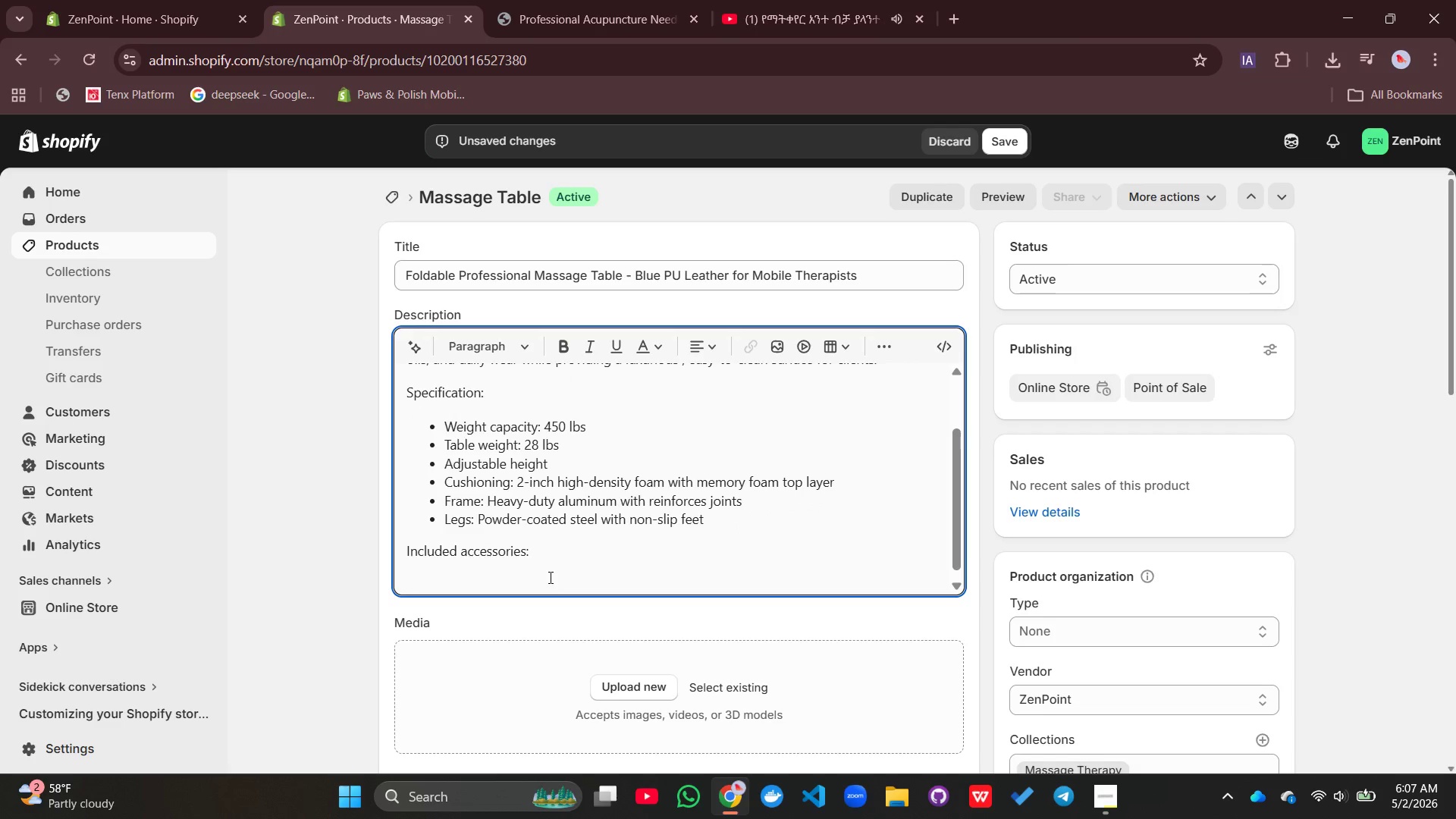 
 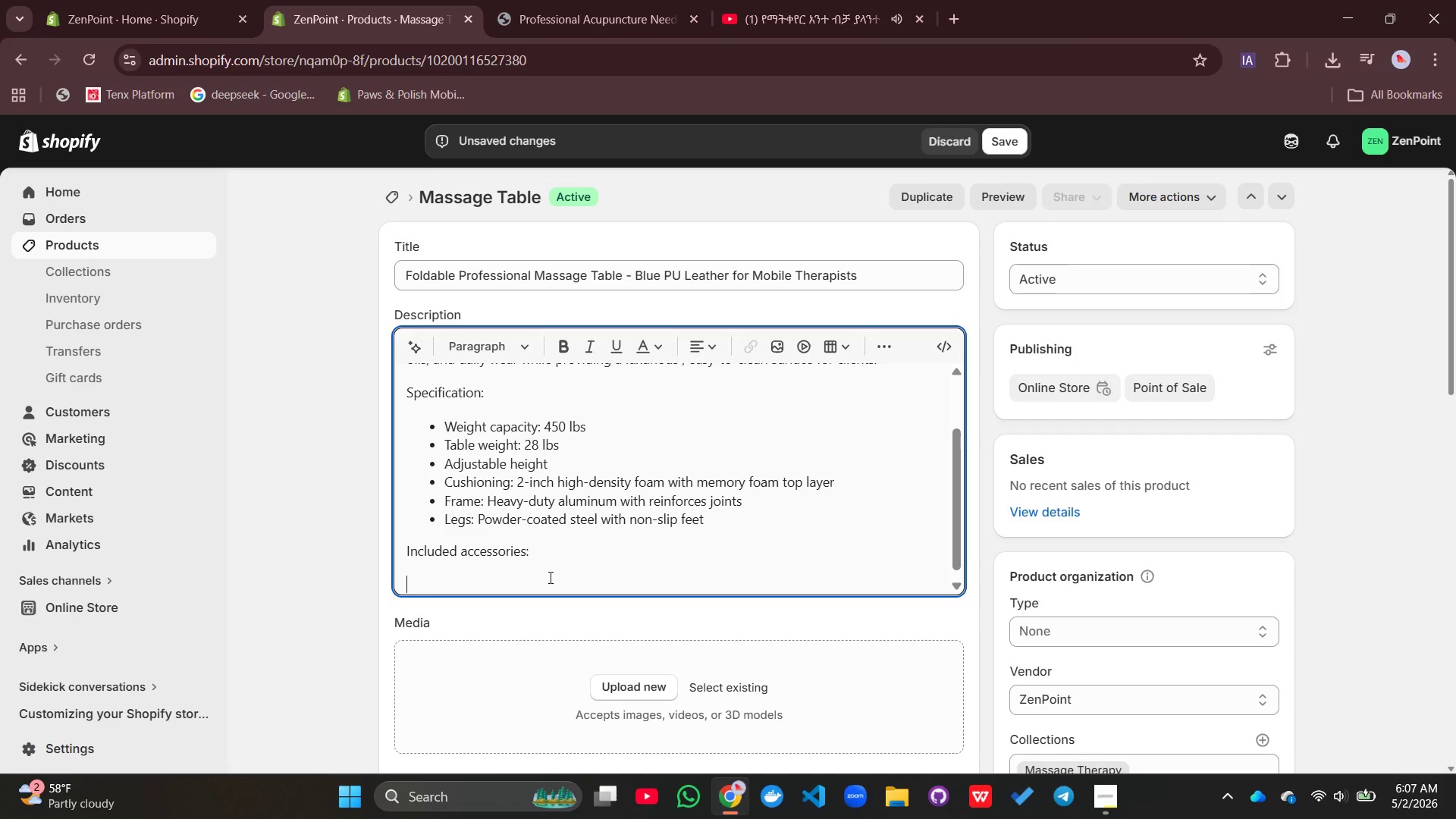 
key(Enter)
 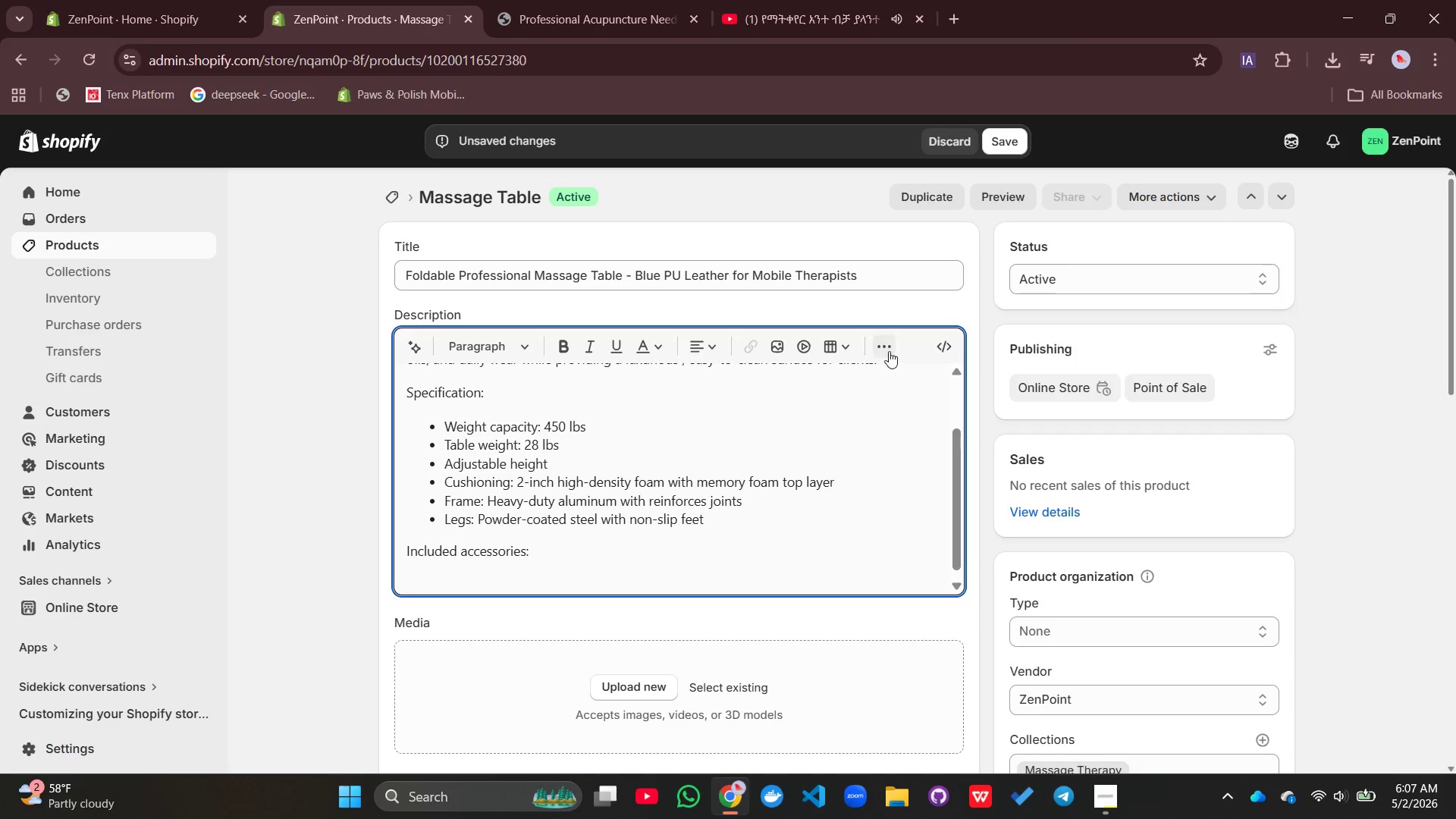 
left_click([890, 350])
 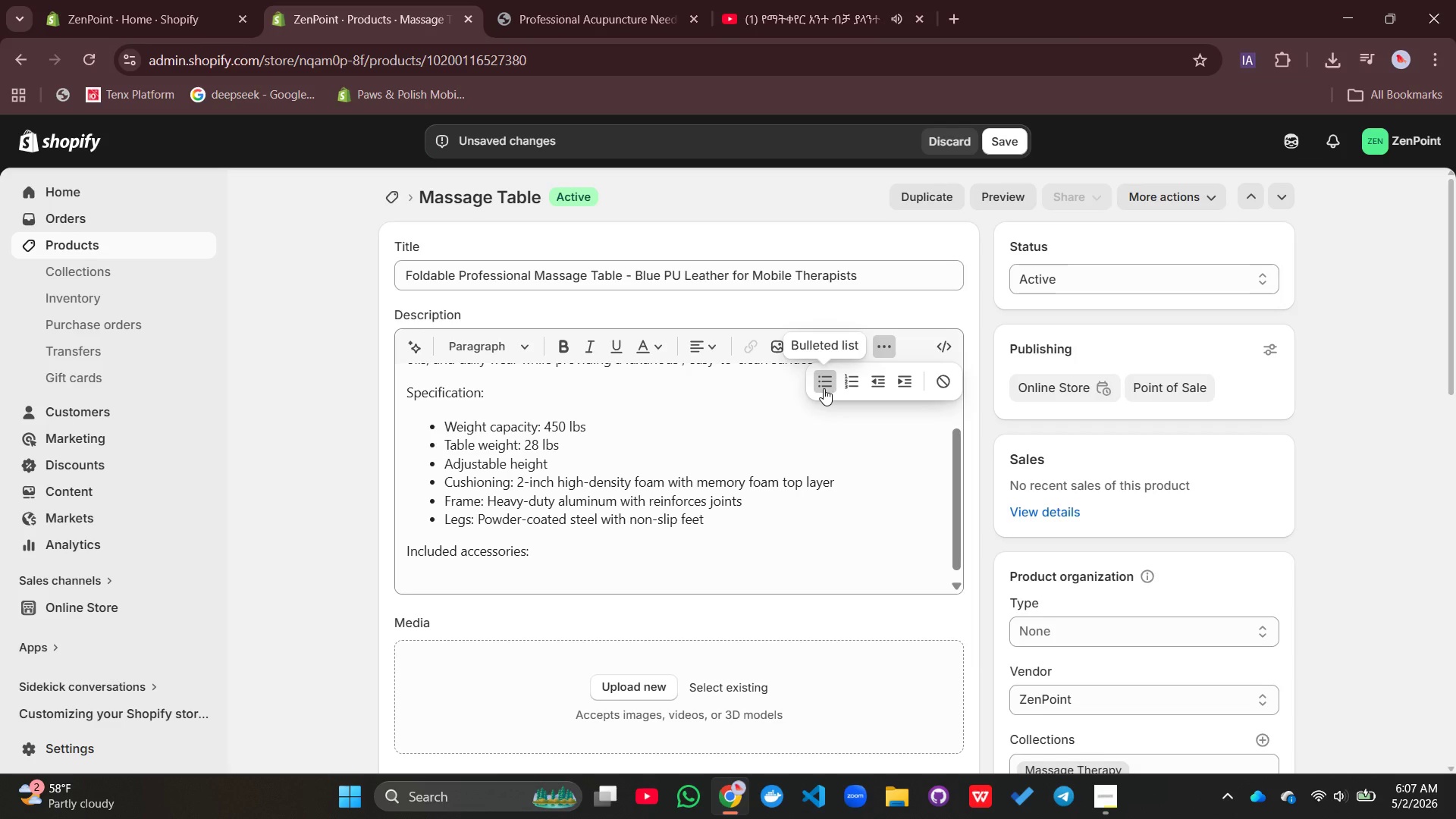 
left_click([824, 388])
 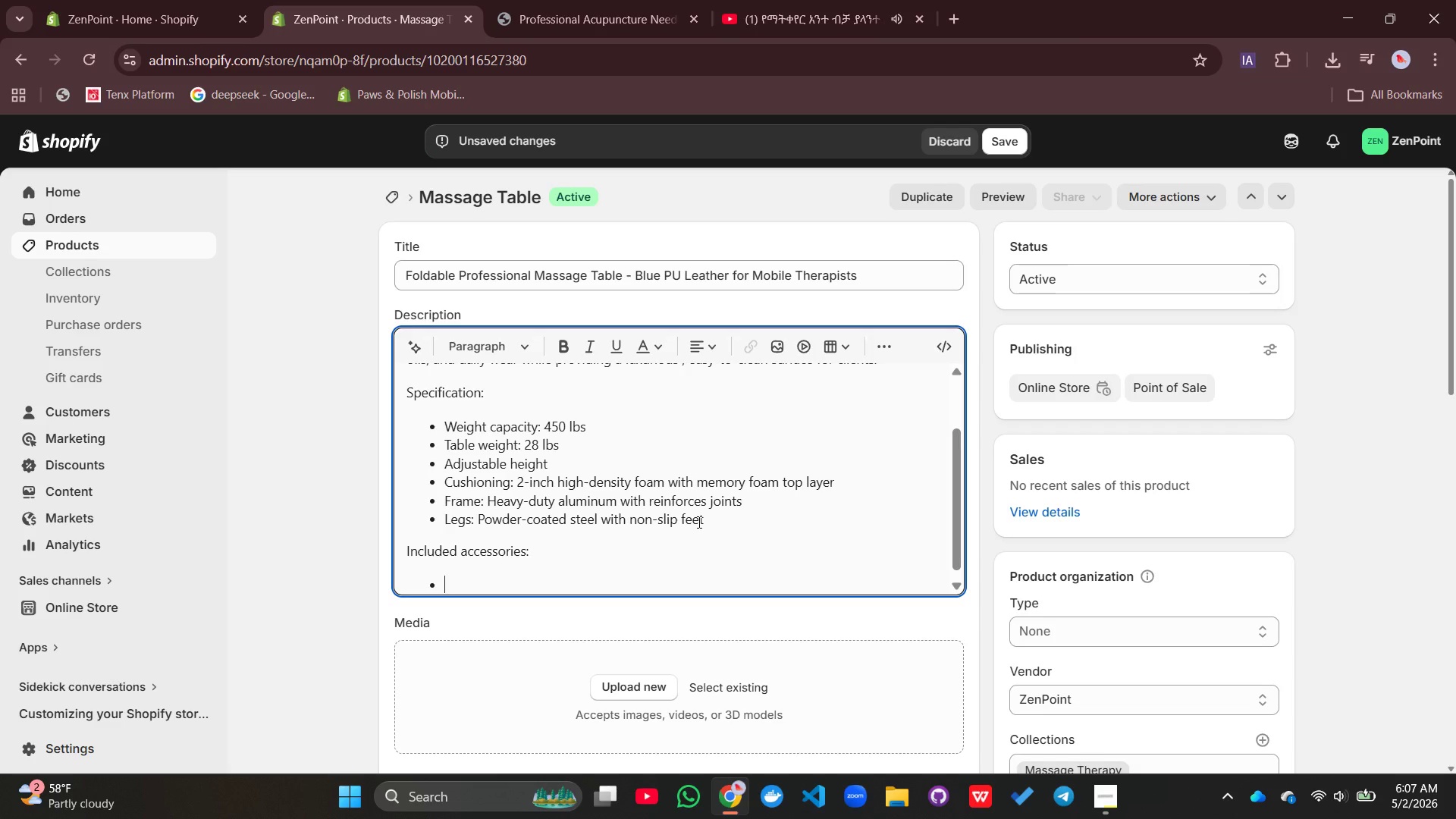 
type(Contoured face cradle with breathable mesh panel)
 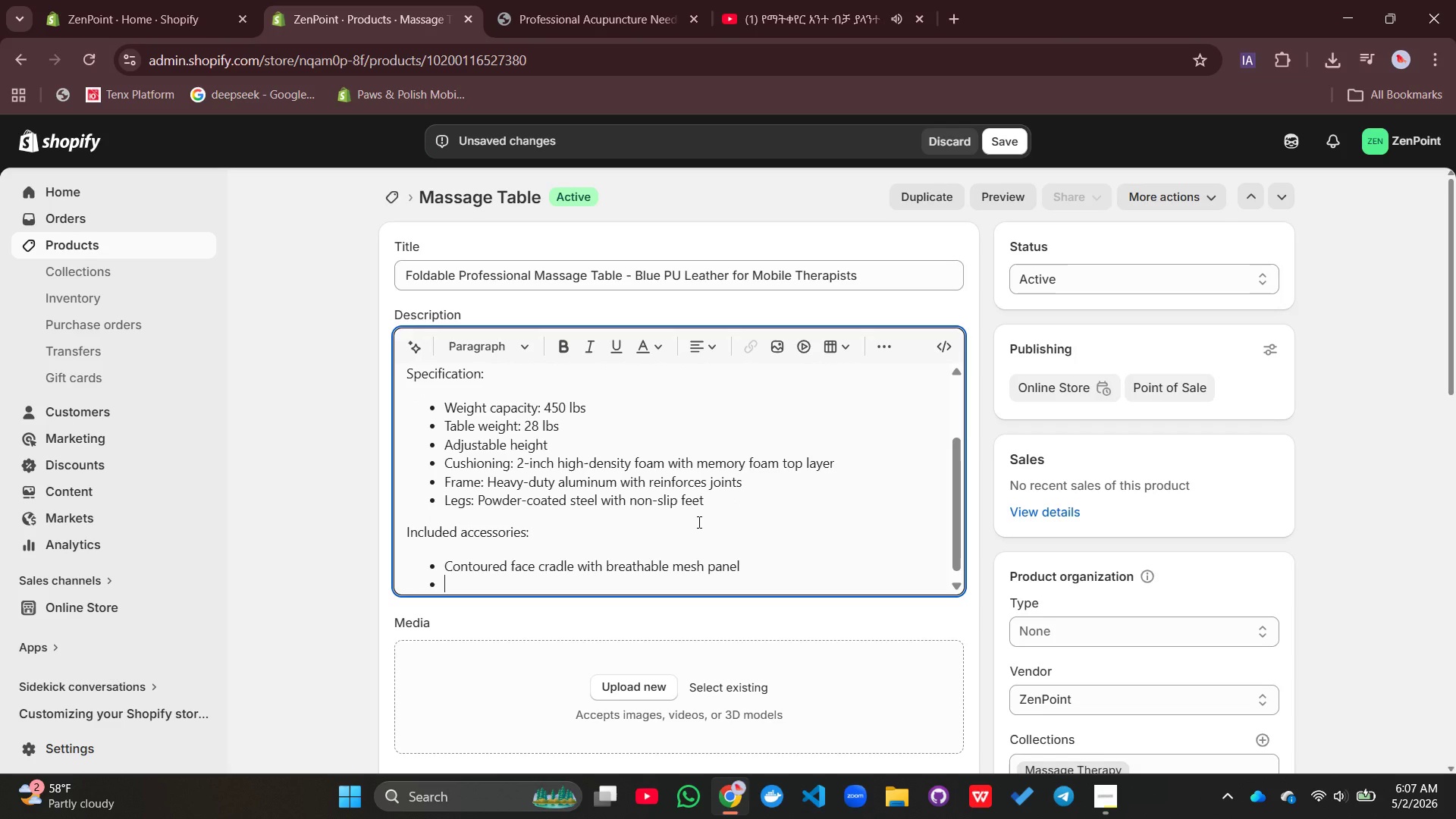 
key(Enter)
 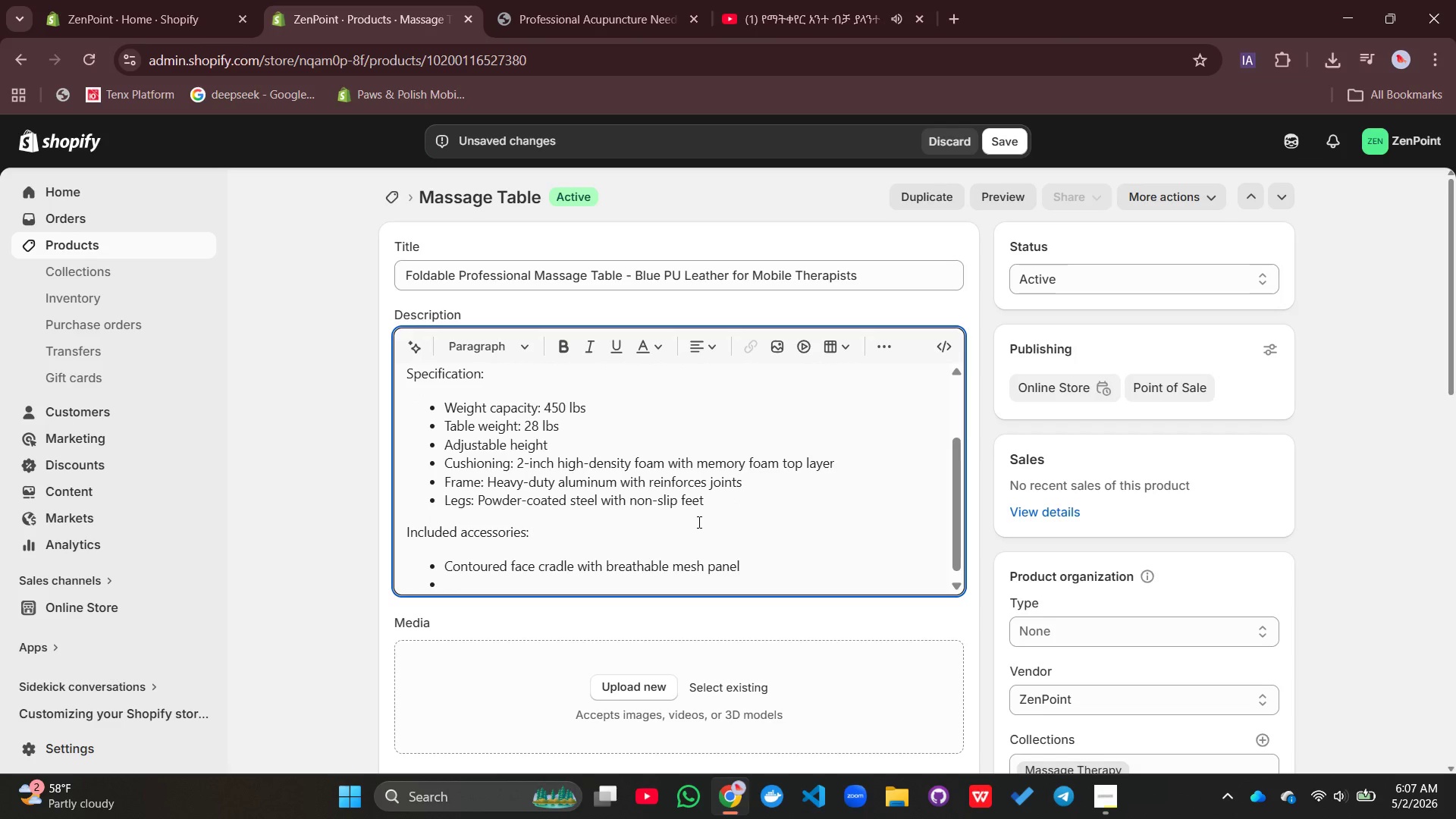 
type(Removable armrests ( adjustan=ble)
key(Backspace)
key(Backspace)
key(Backspace)
key(Backspace)
key(Backspace)
key(Backspace)
 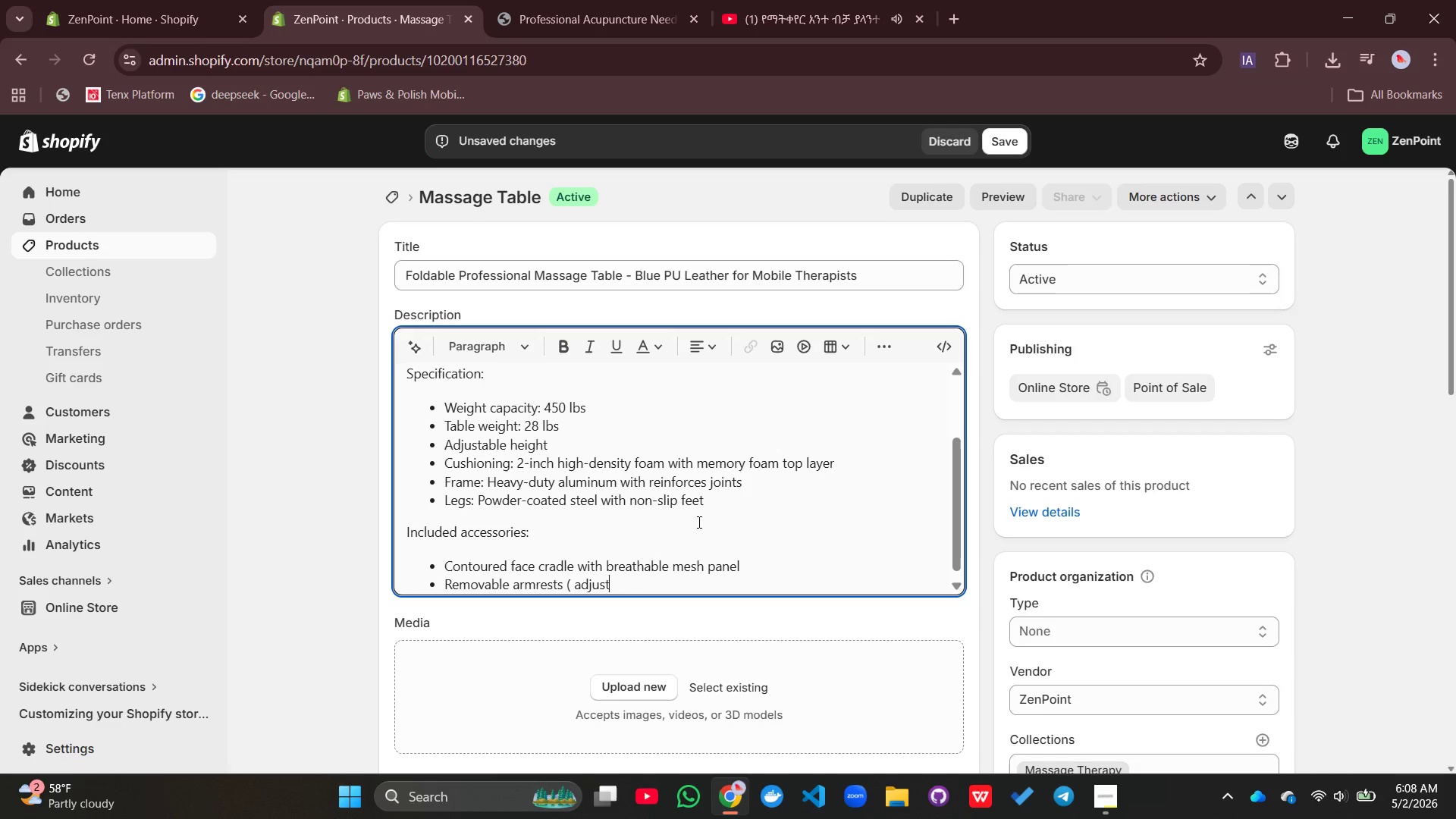 
type(able height))
 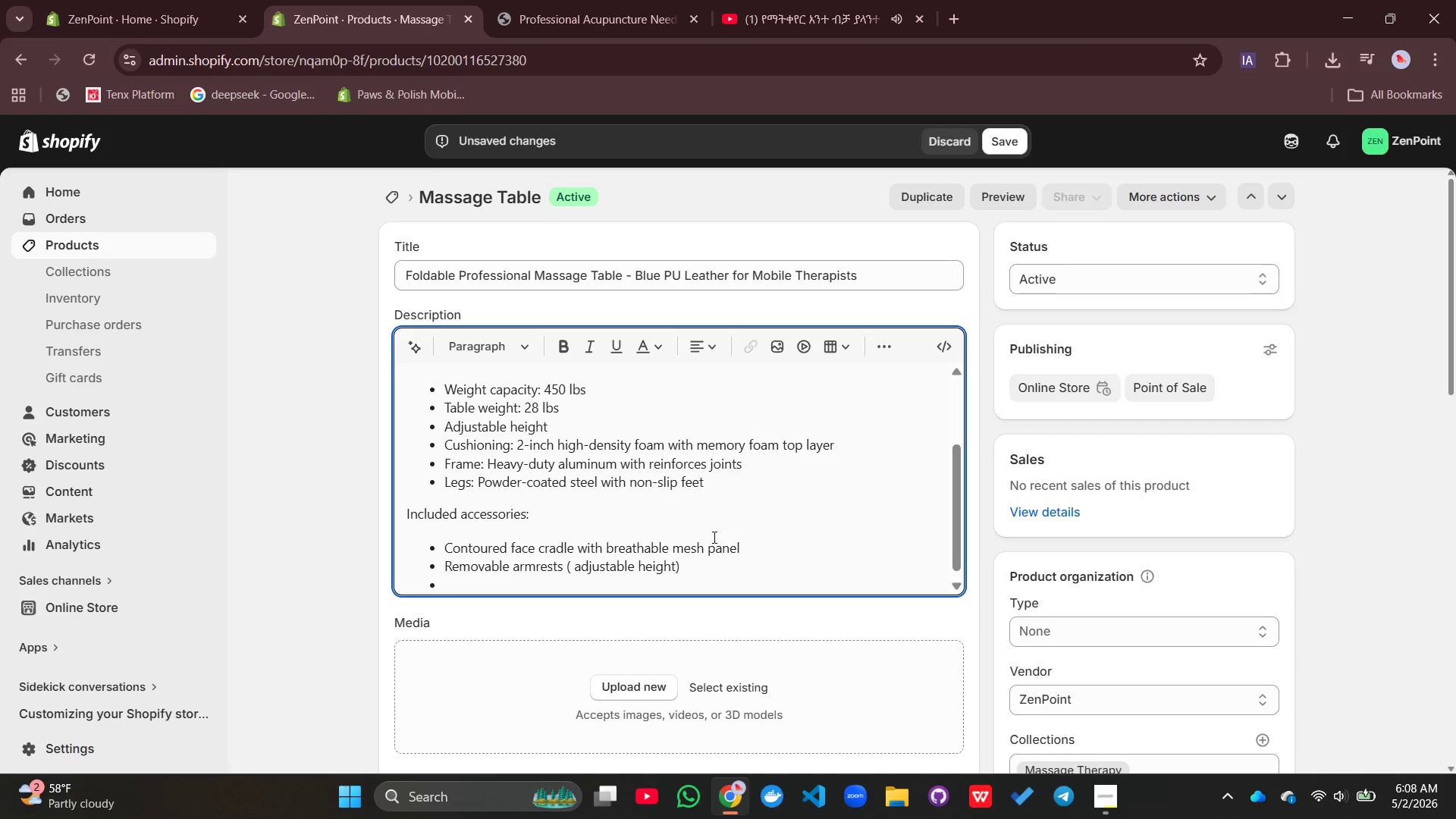 
 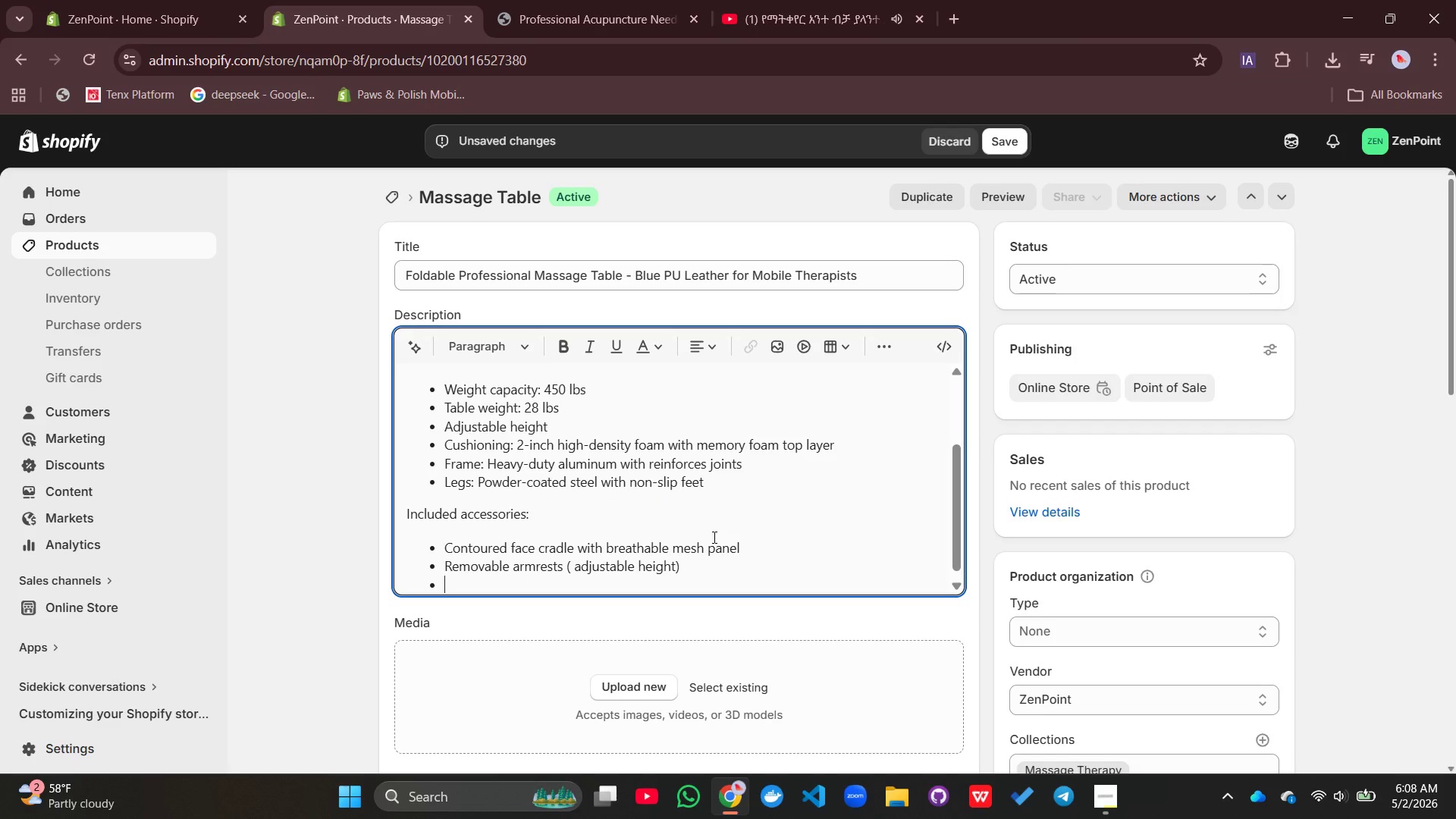 
key(Enter)
 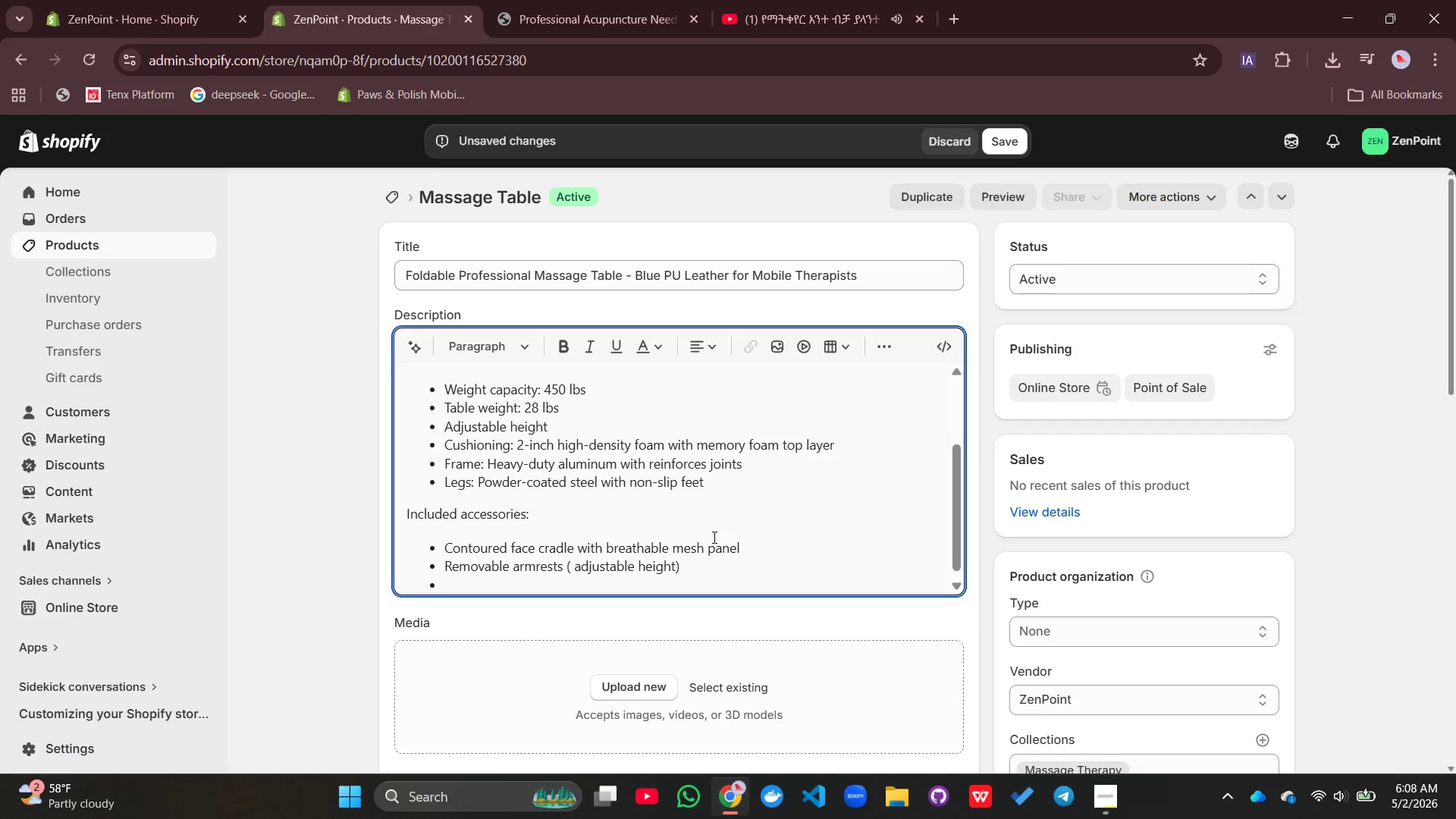 
type(Rugged carrying bag wiht)
key(Backspace)
key(Backspace)
type(th wheels and shoulder strap)
 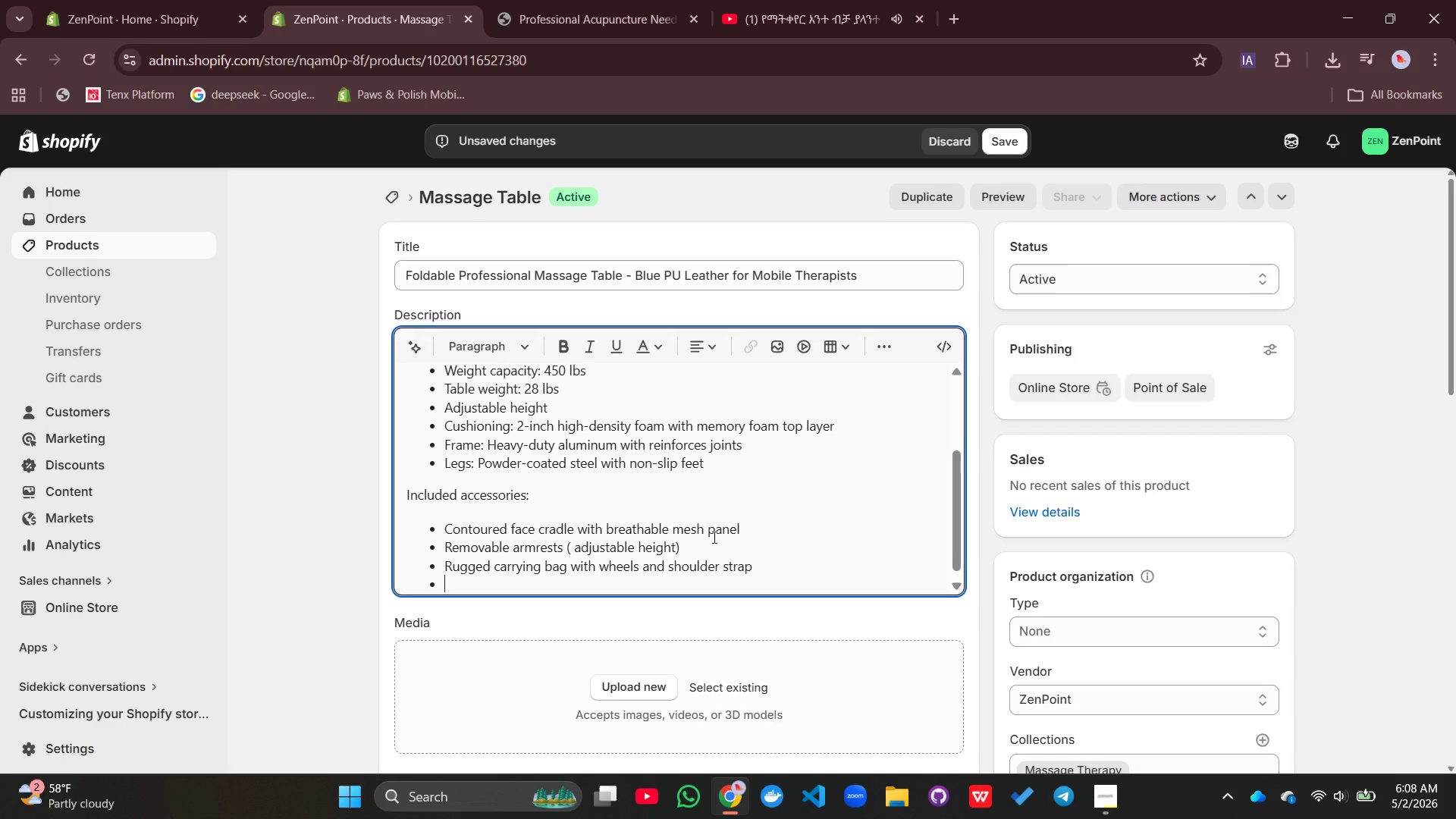 
key(Enter)
 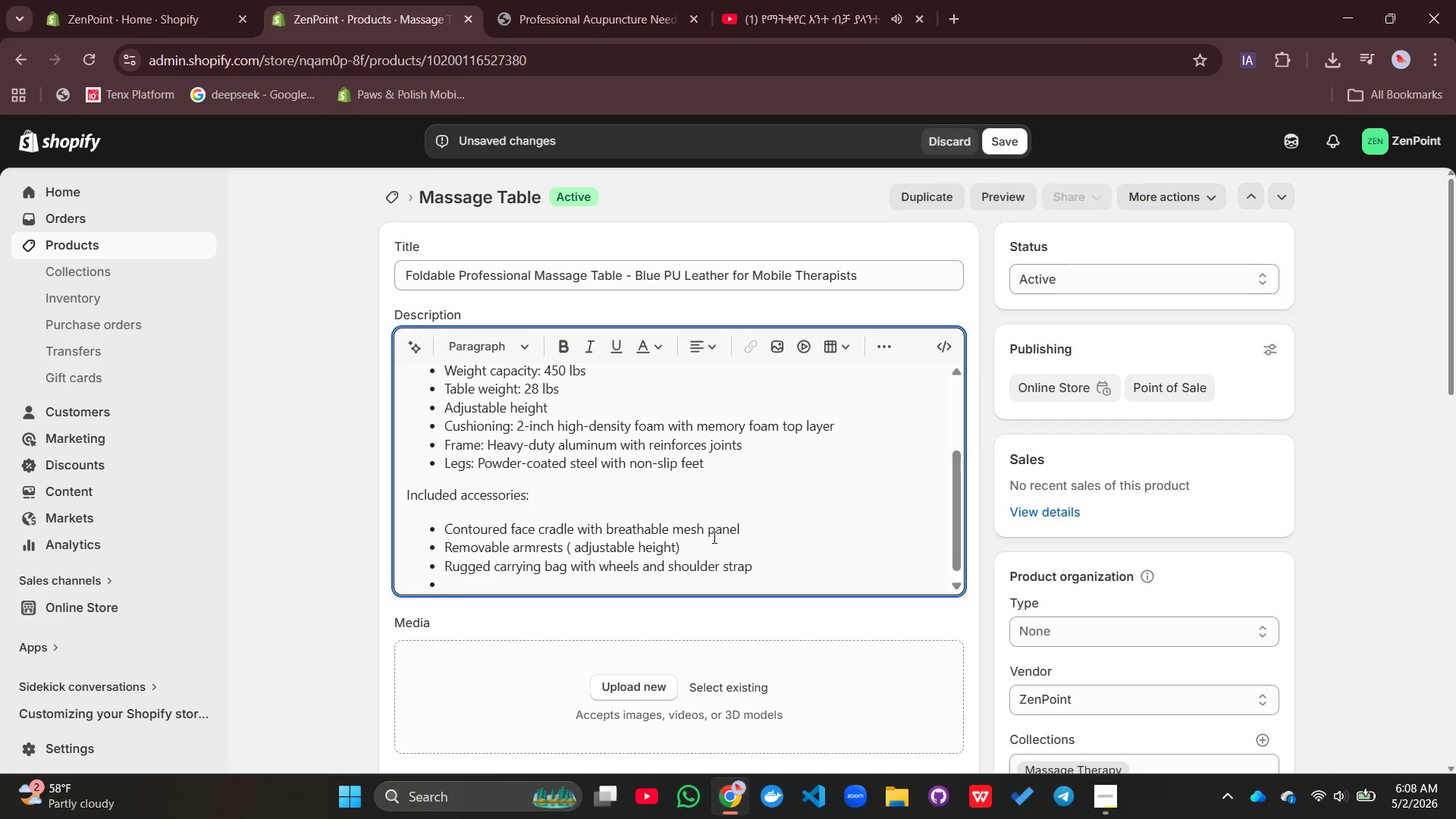 
type(Headrest extr)
key(Backspace)
type(ensio)
 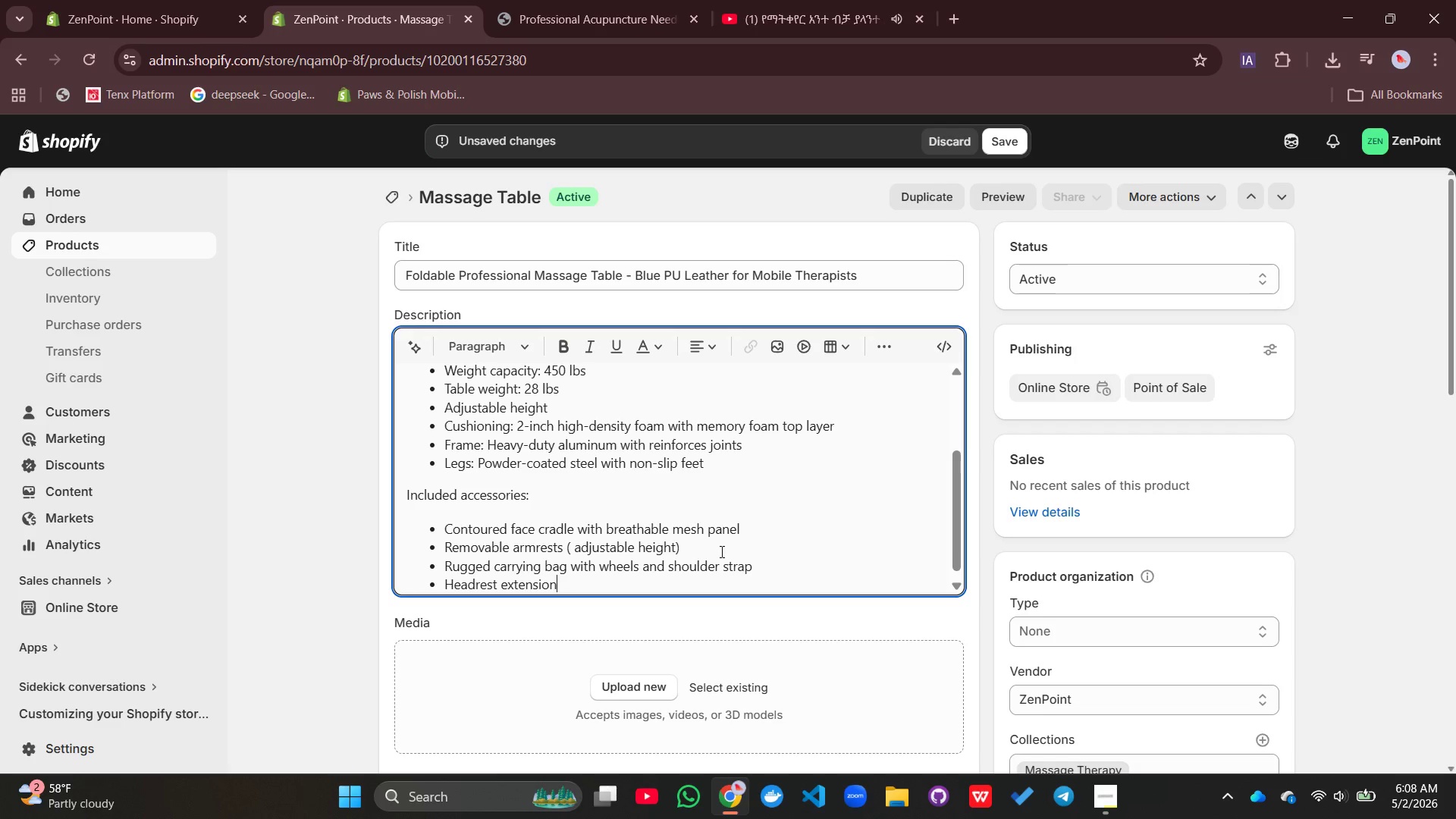 
type(n bracket for taller clients)
 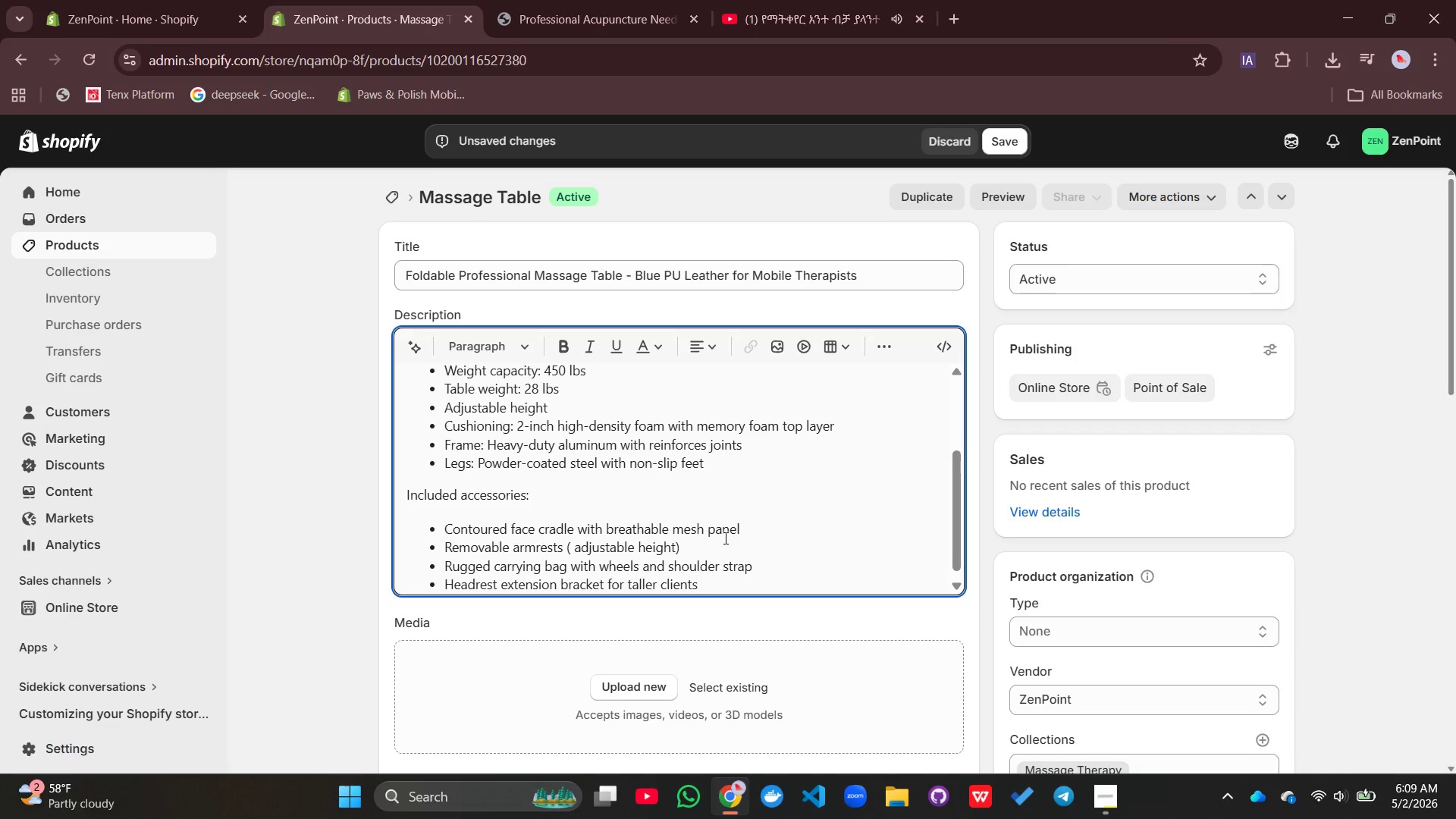 
wait(10.55)
 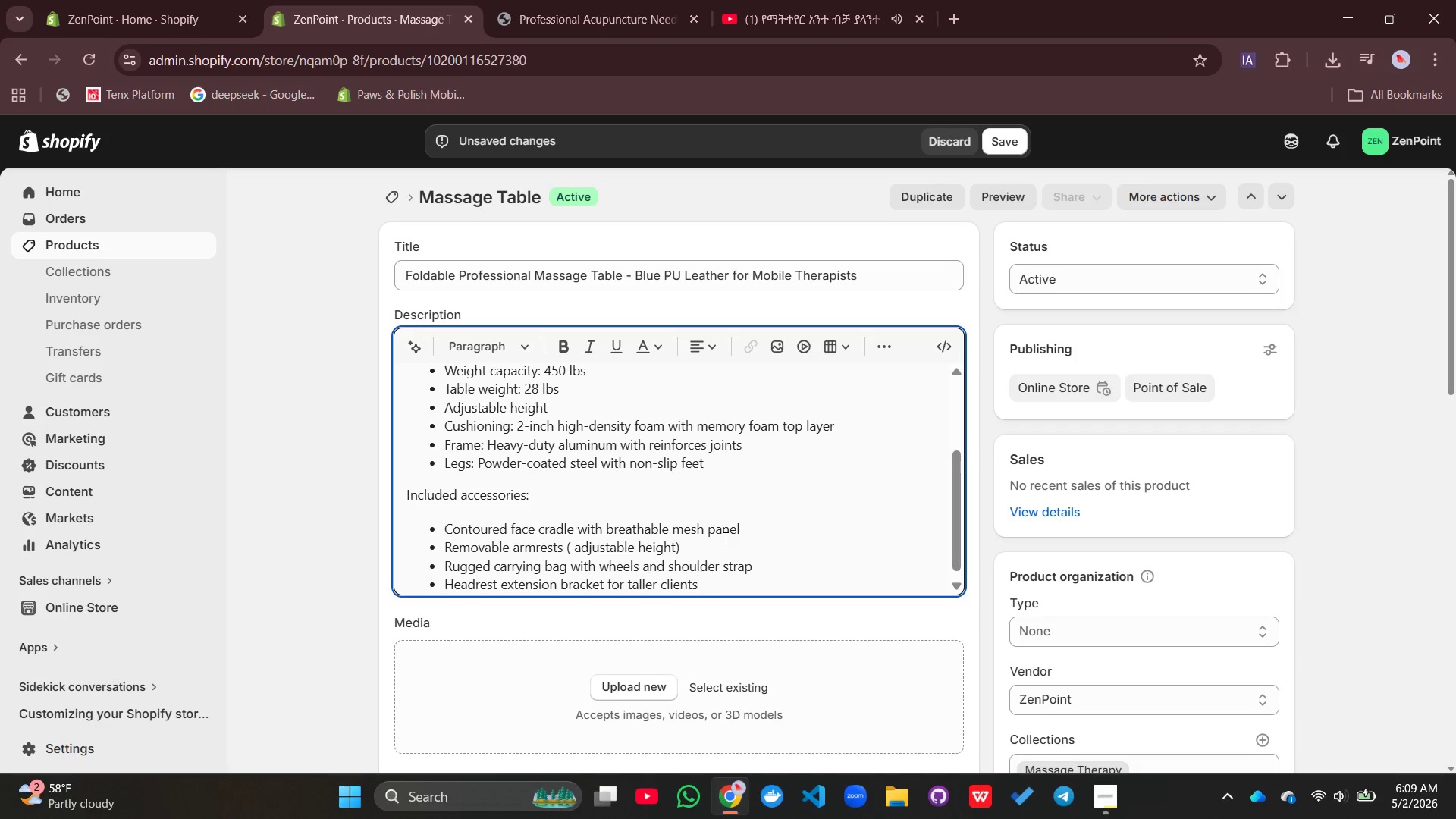 
key(Quote)
 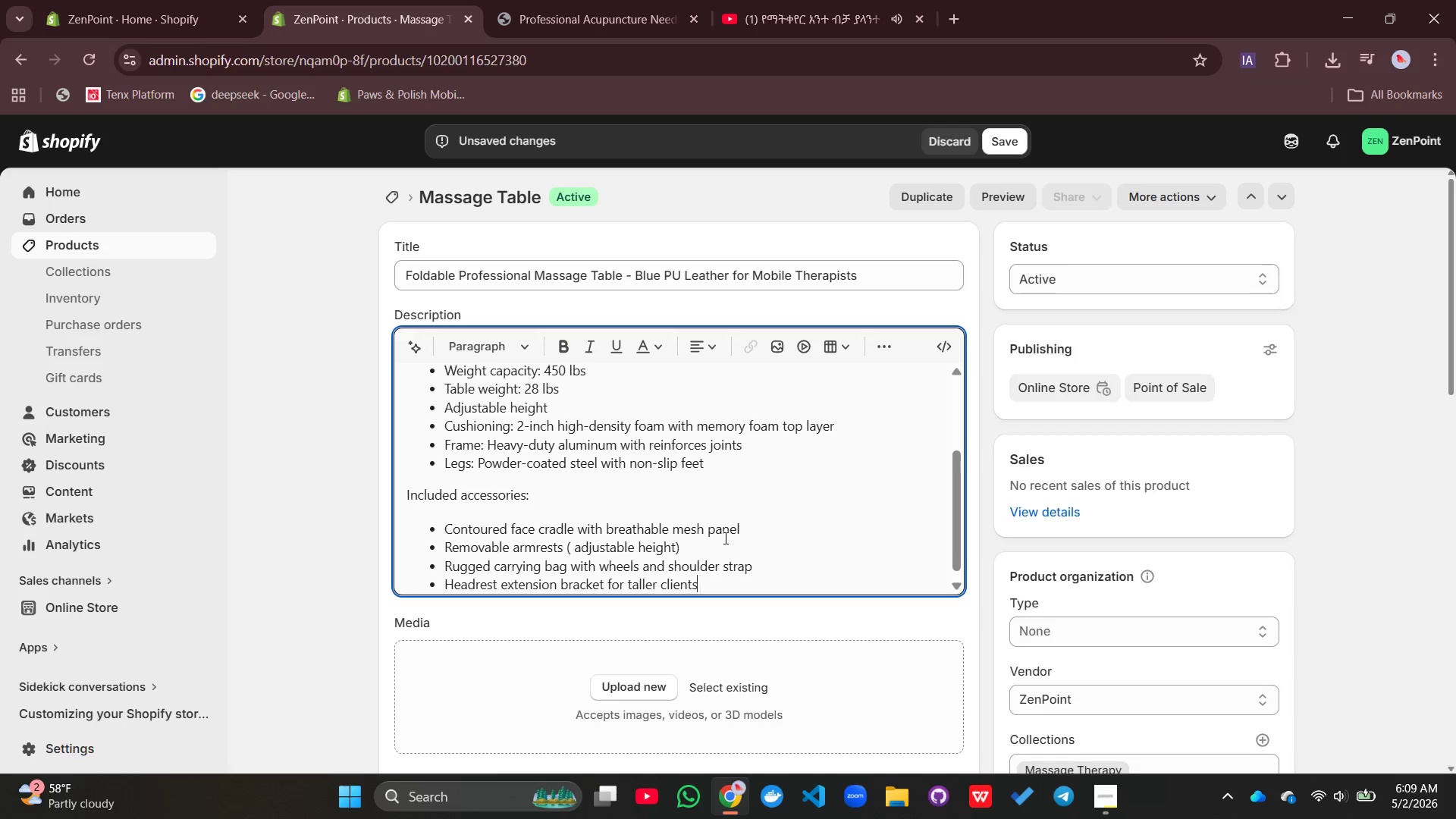 
key(Backspace)
 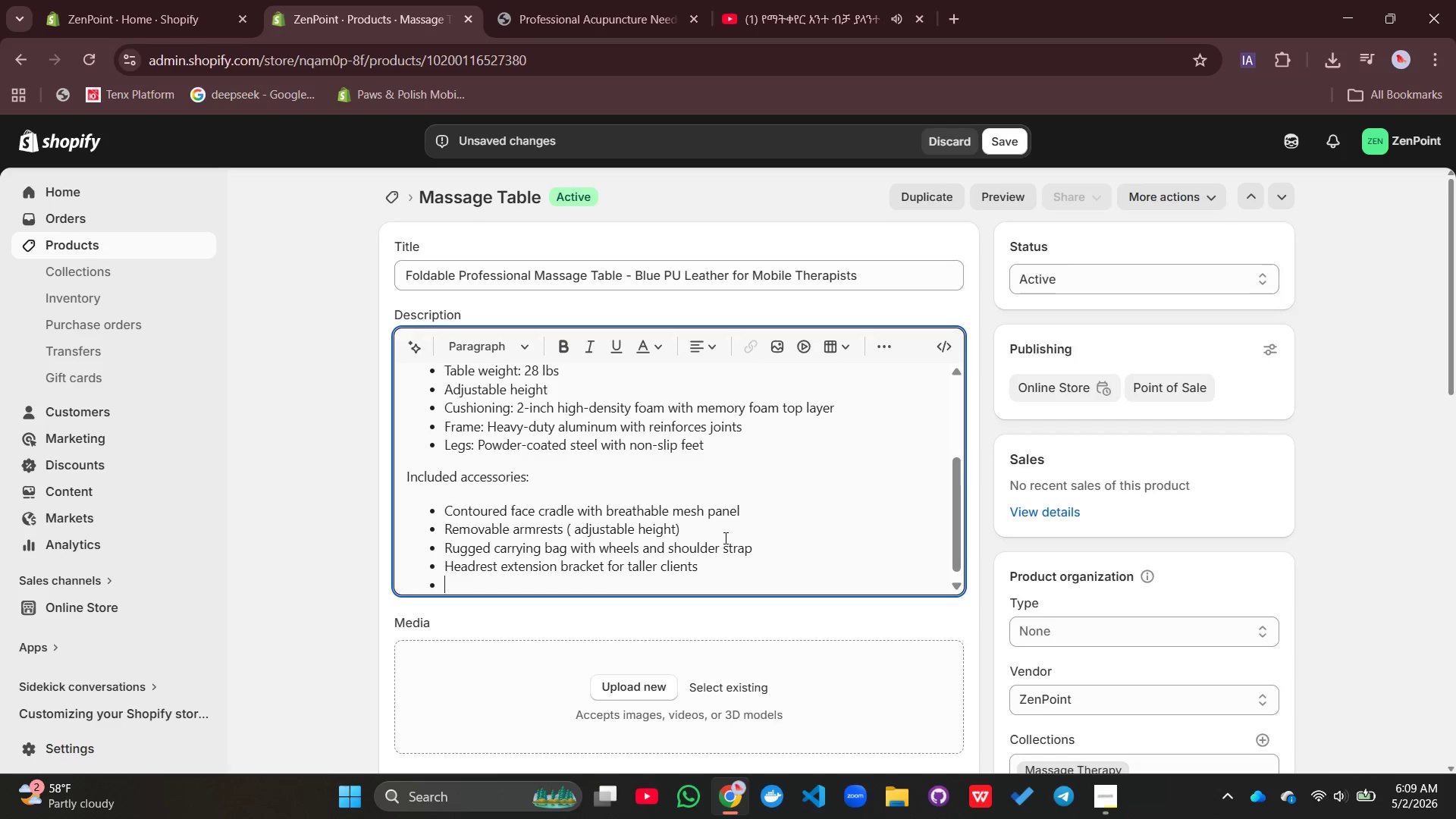 
key(Enter)
 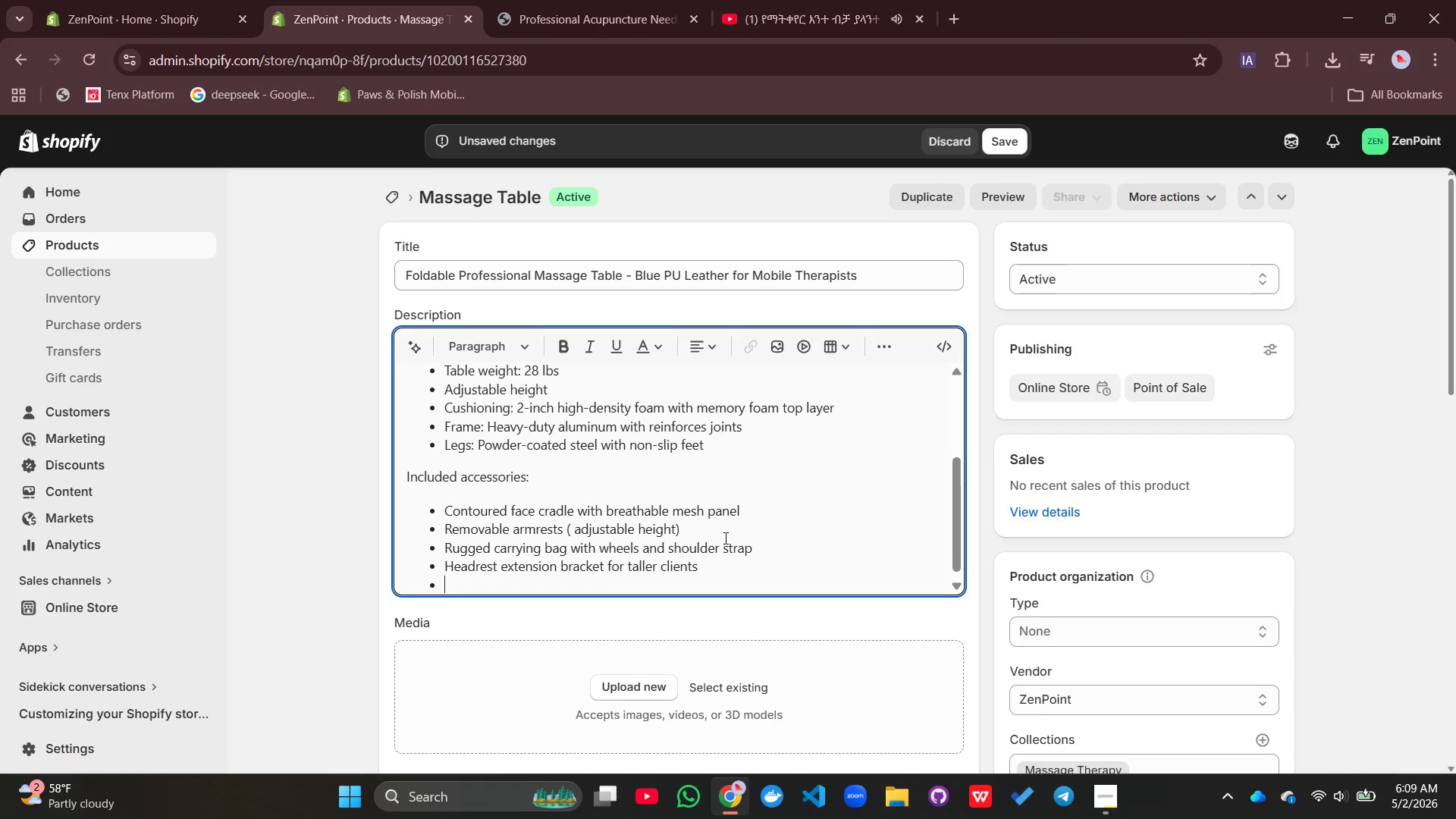 
type(Perfect for)
 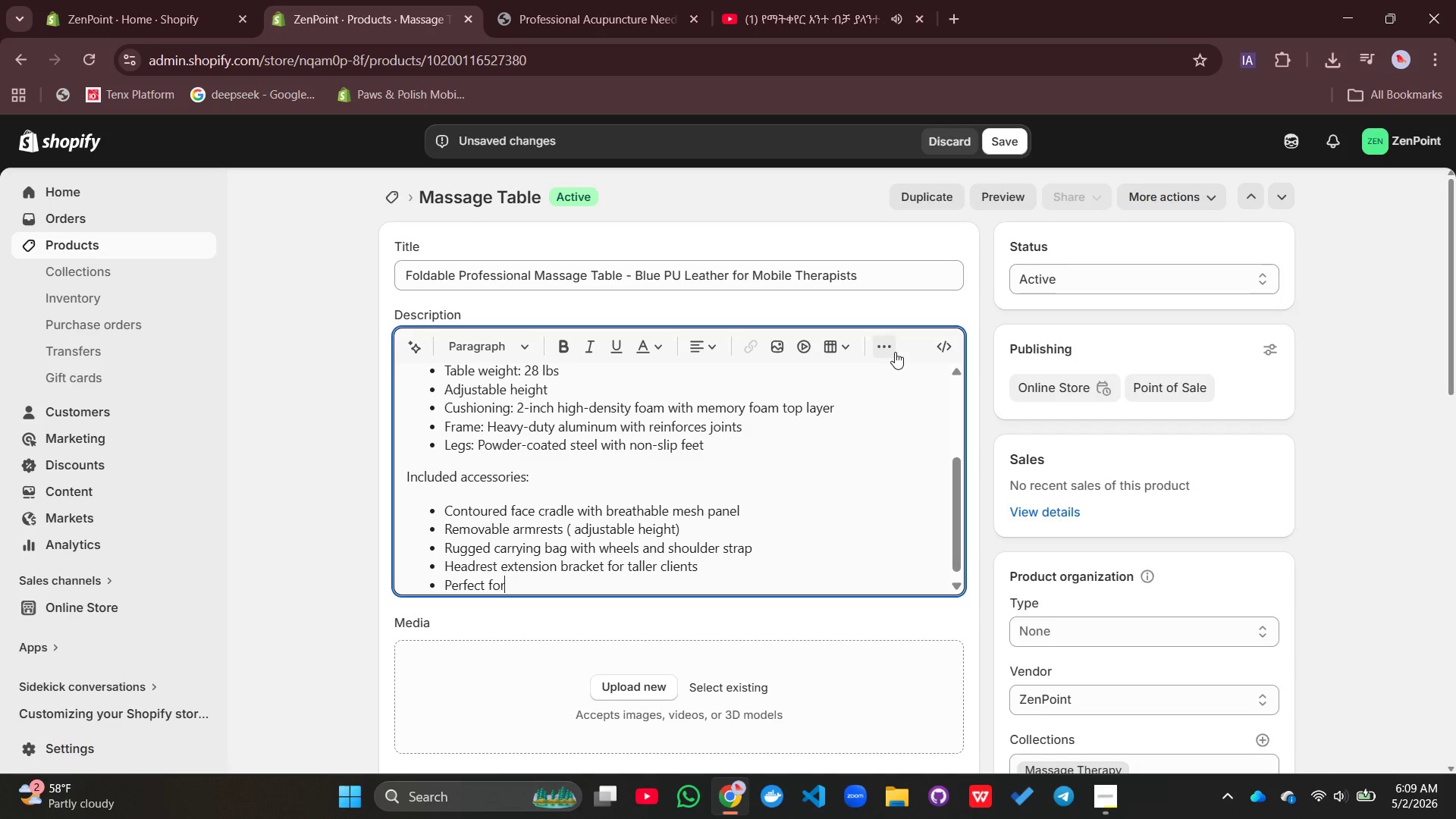 
left_click([895, 352])
 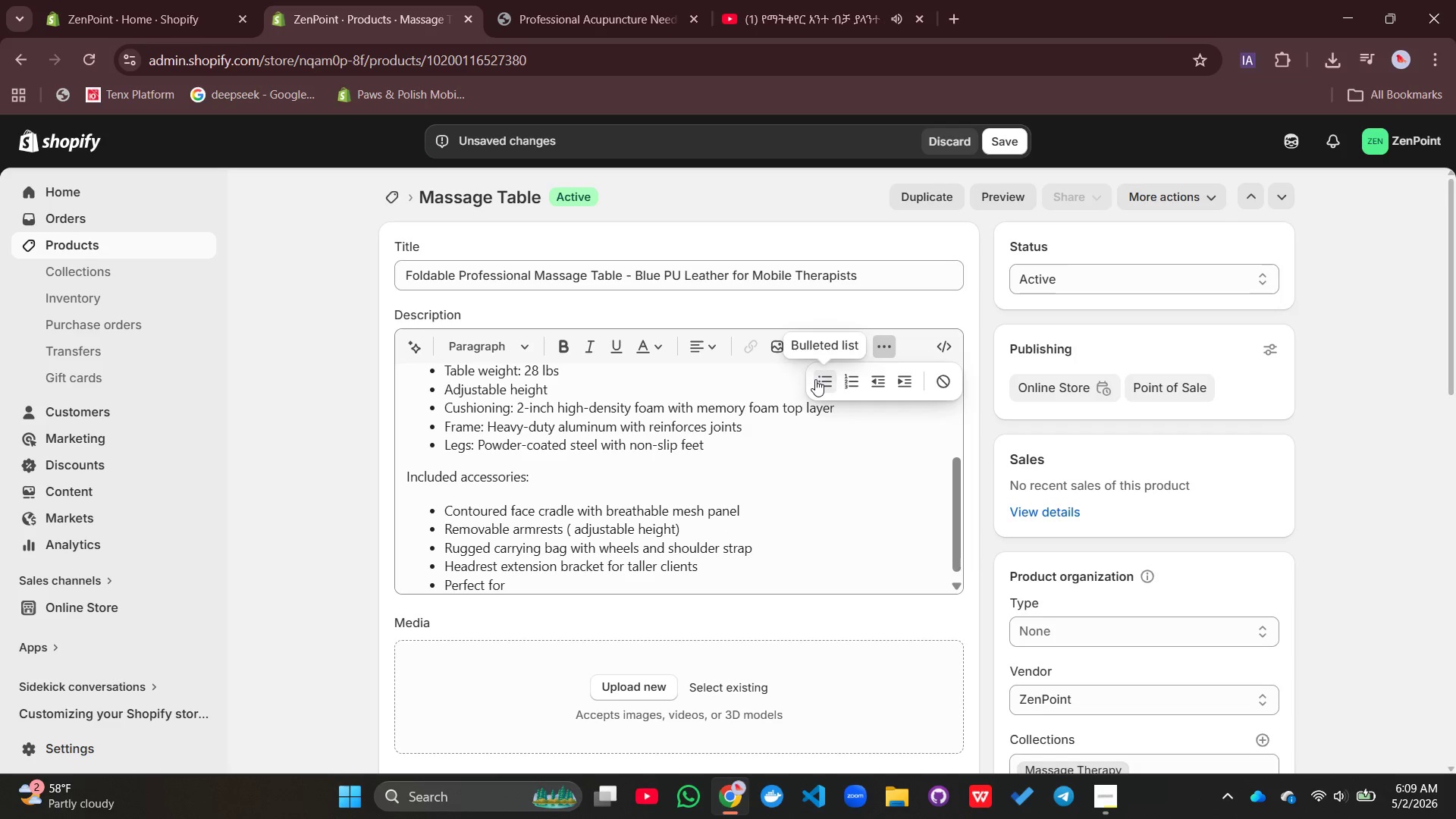 
left_click([815, 379])
 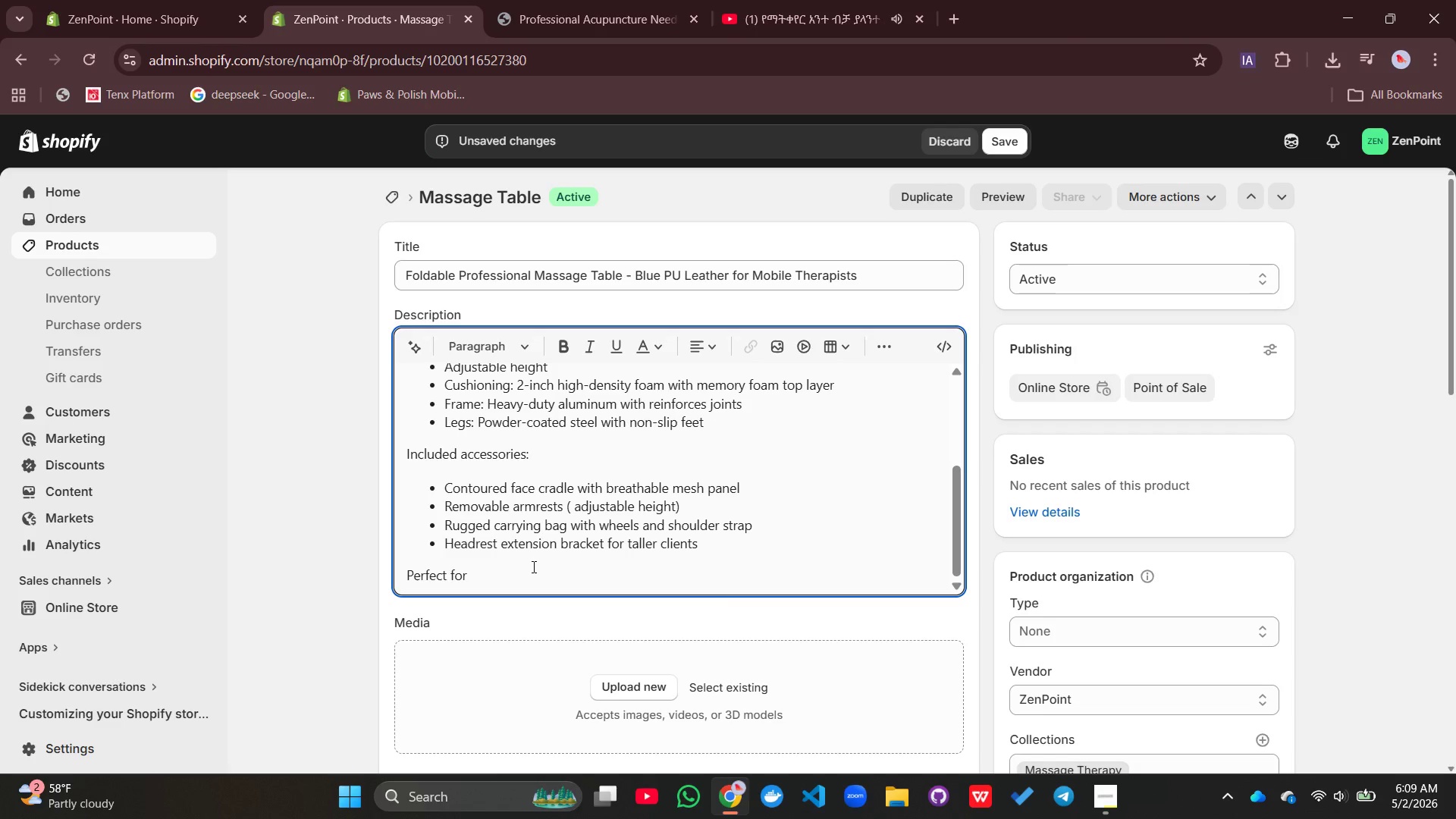 
wait(8.38)
 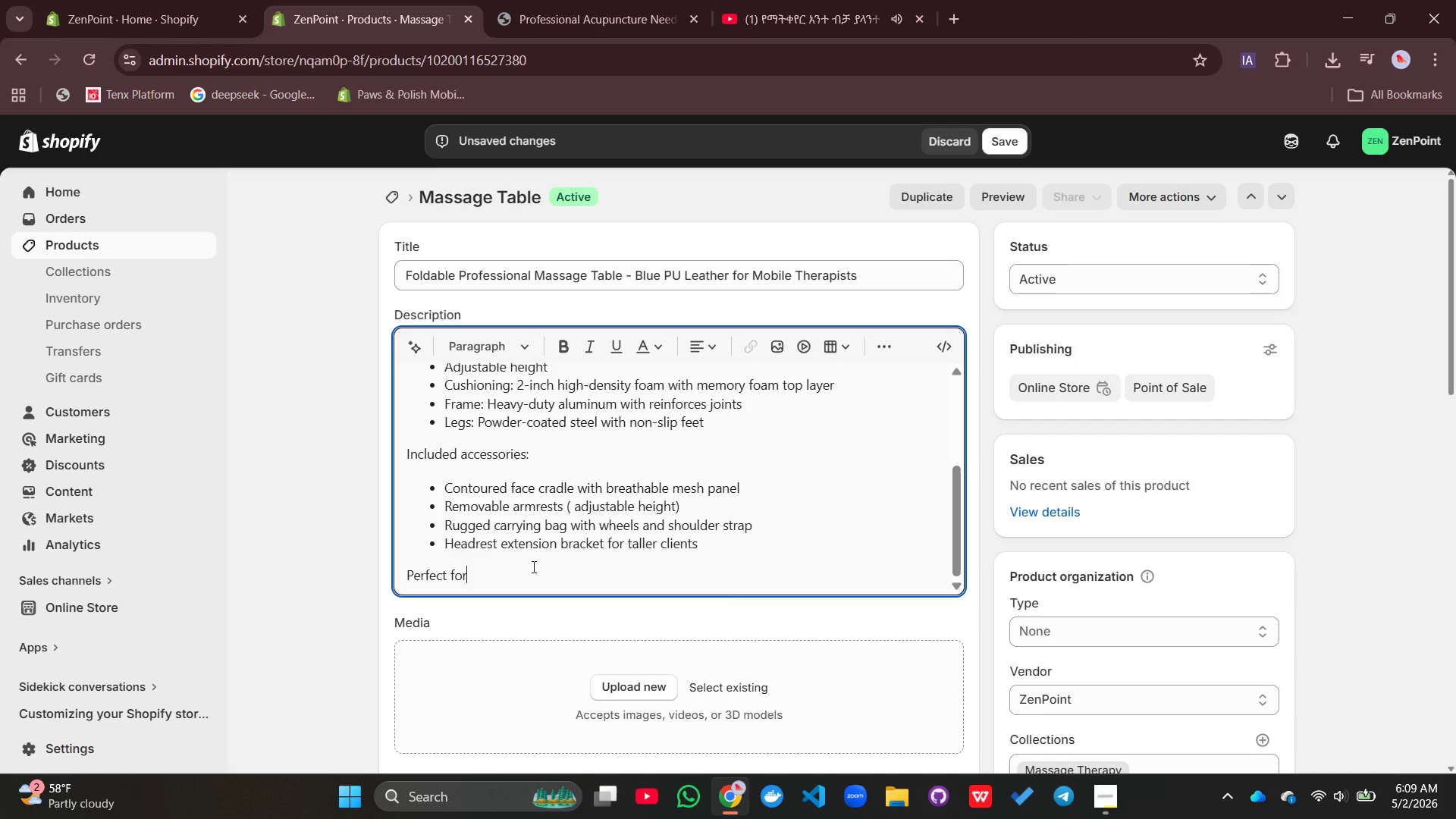 
key(Shift+Semicolon)
 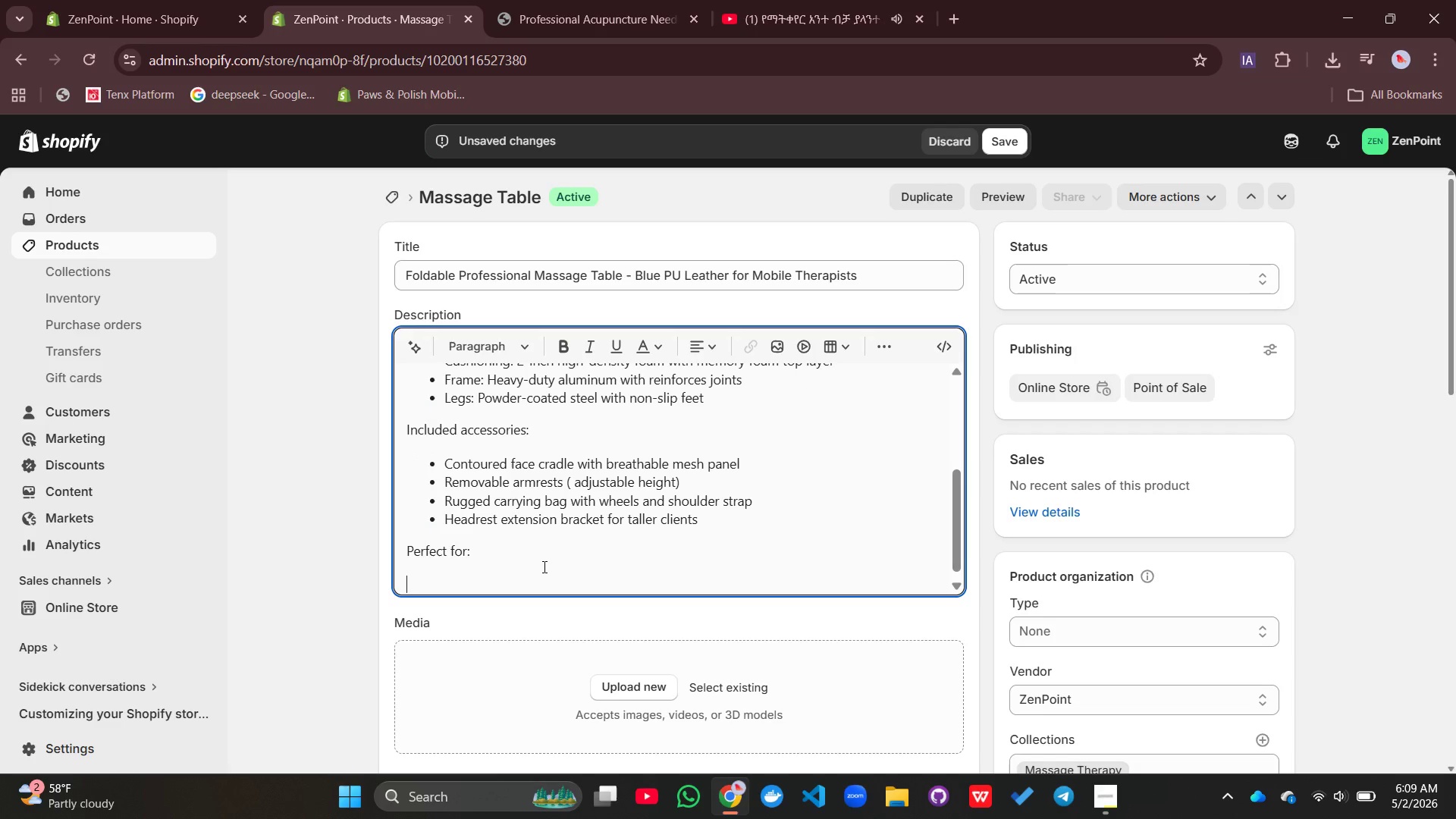 
key(Enter)
 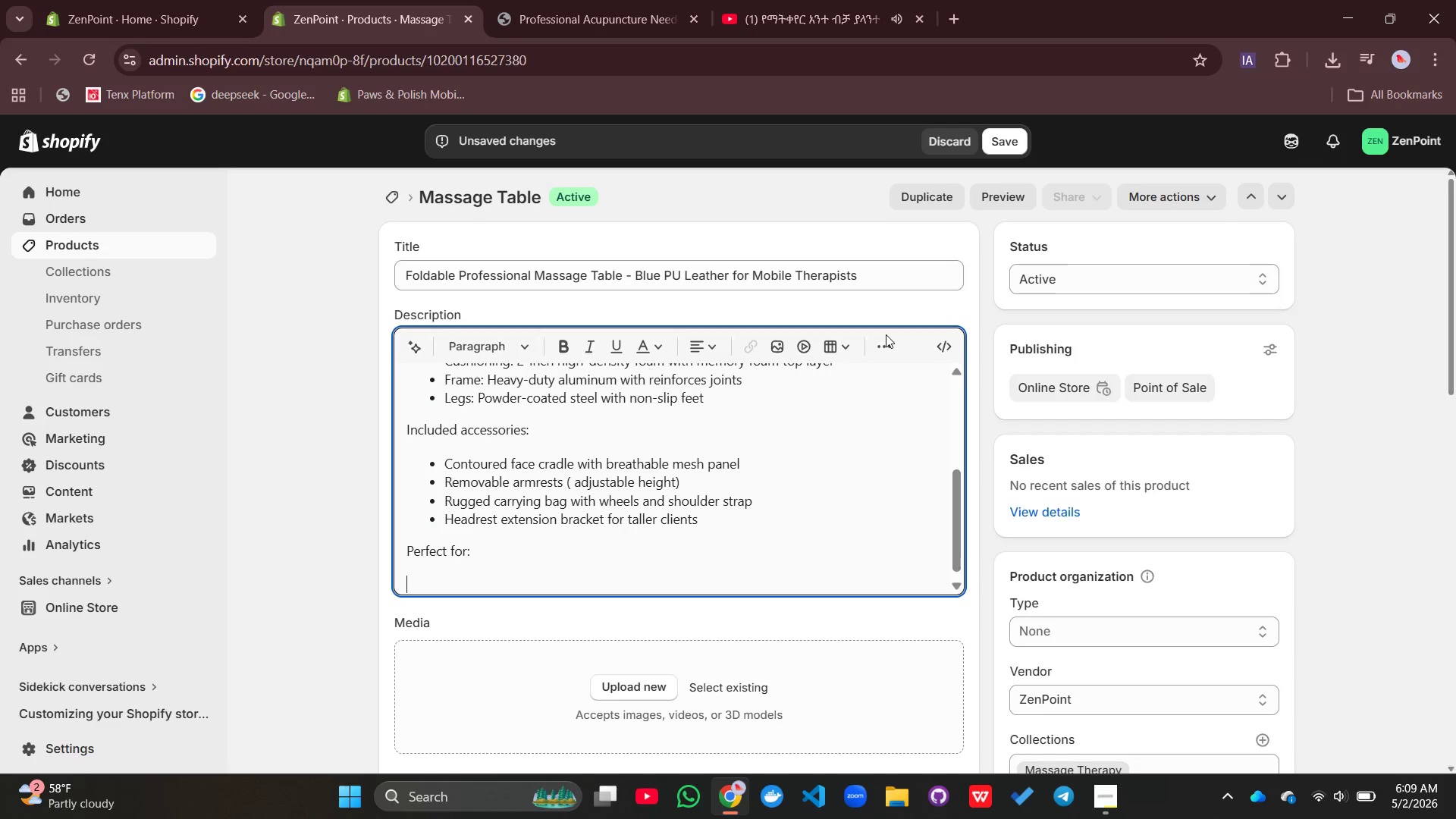 
left_click_drag(start_coordinate=[886, 334], to_coordinate=[886, 347])
 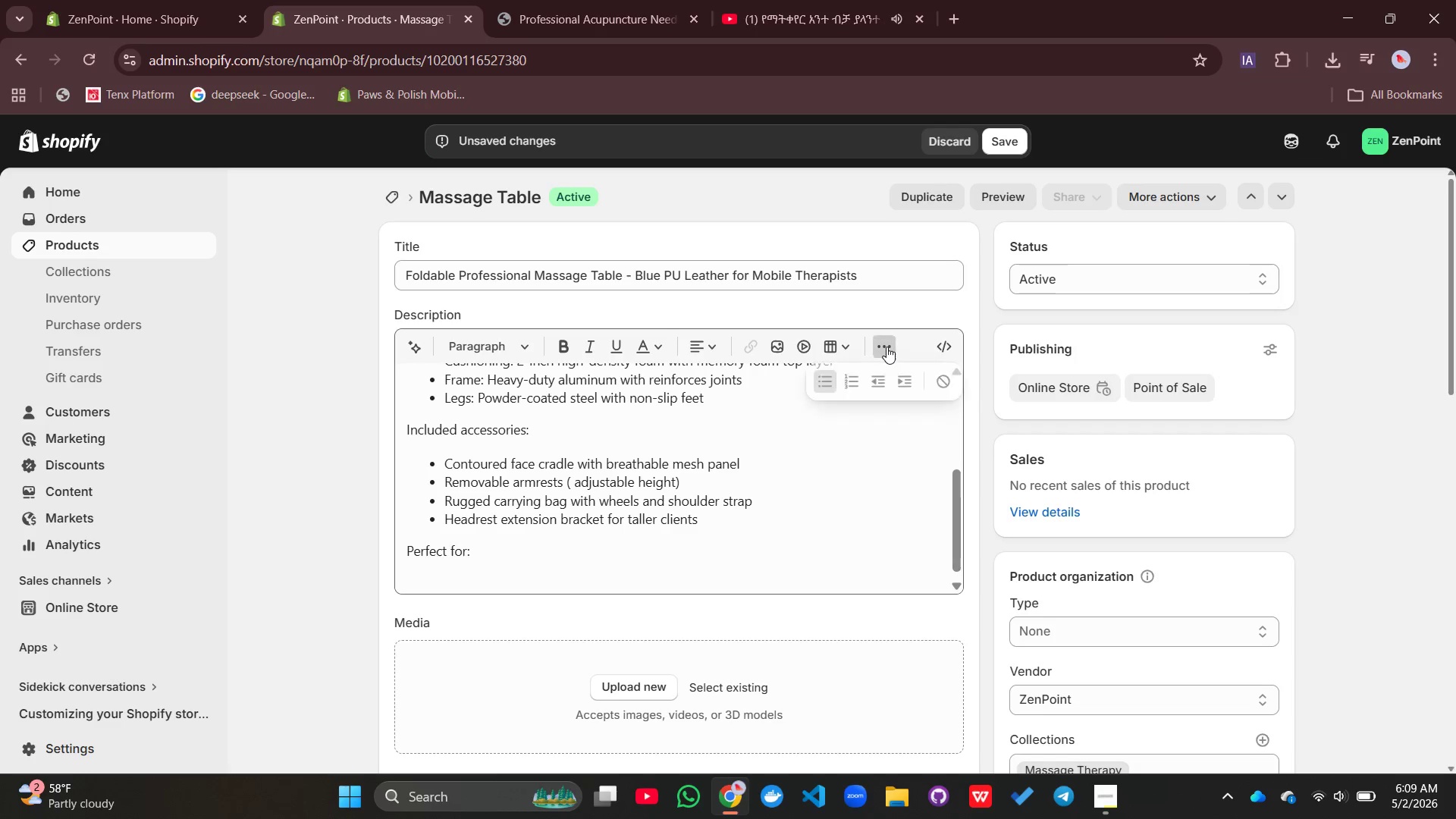 
left_click([886, 347])
 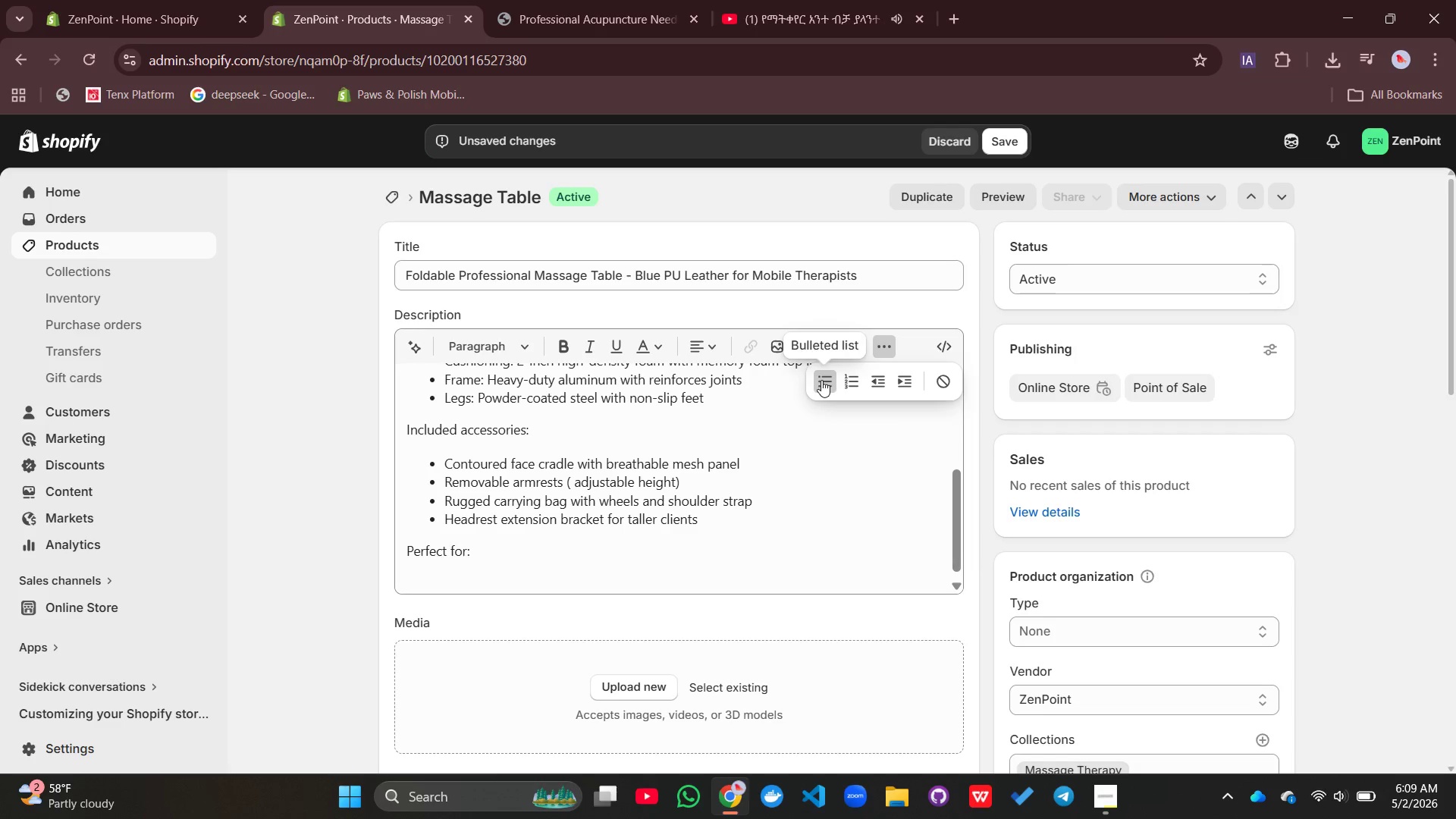 
left_click([821, 380])
 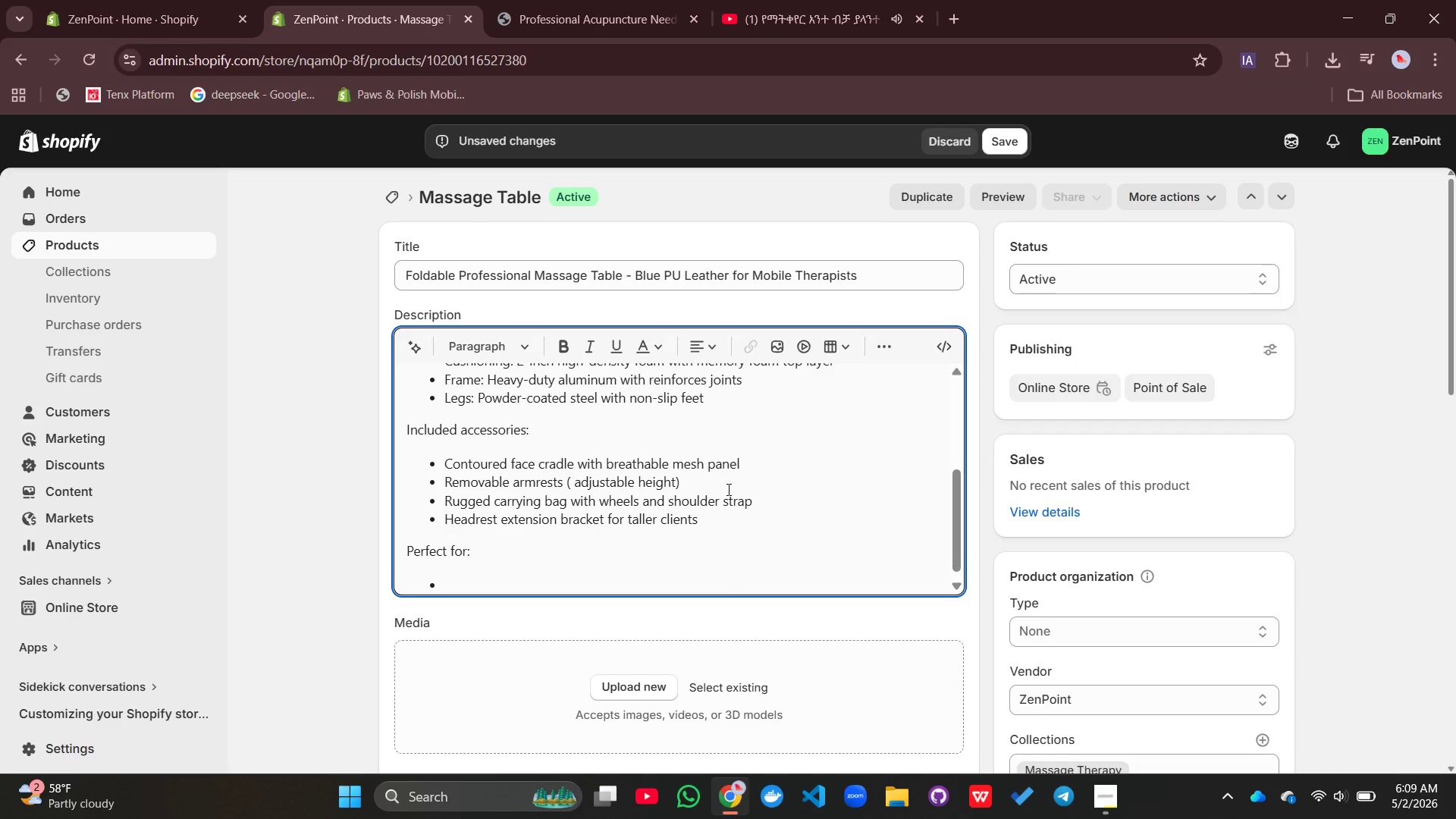 
type(Home visits and mobile practice')
key(Backspace)
 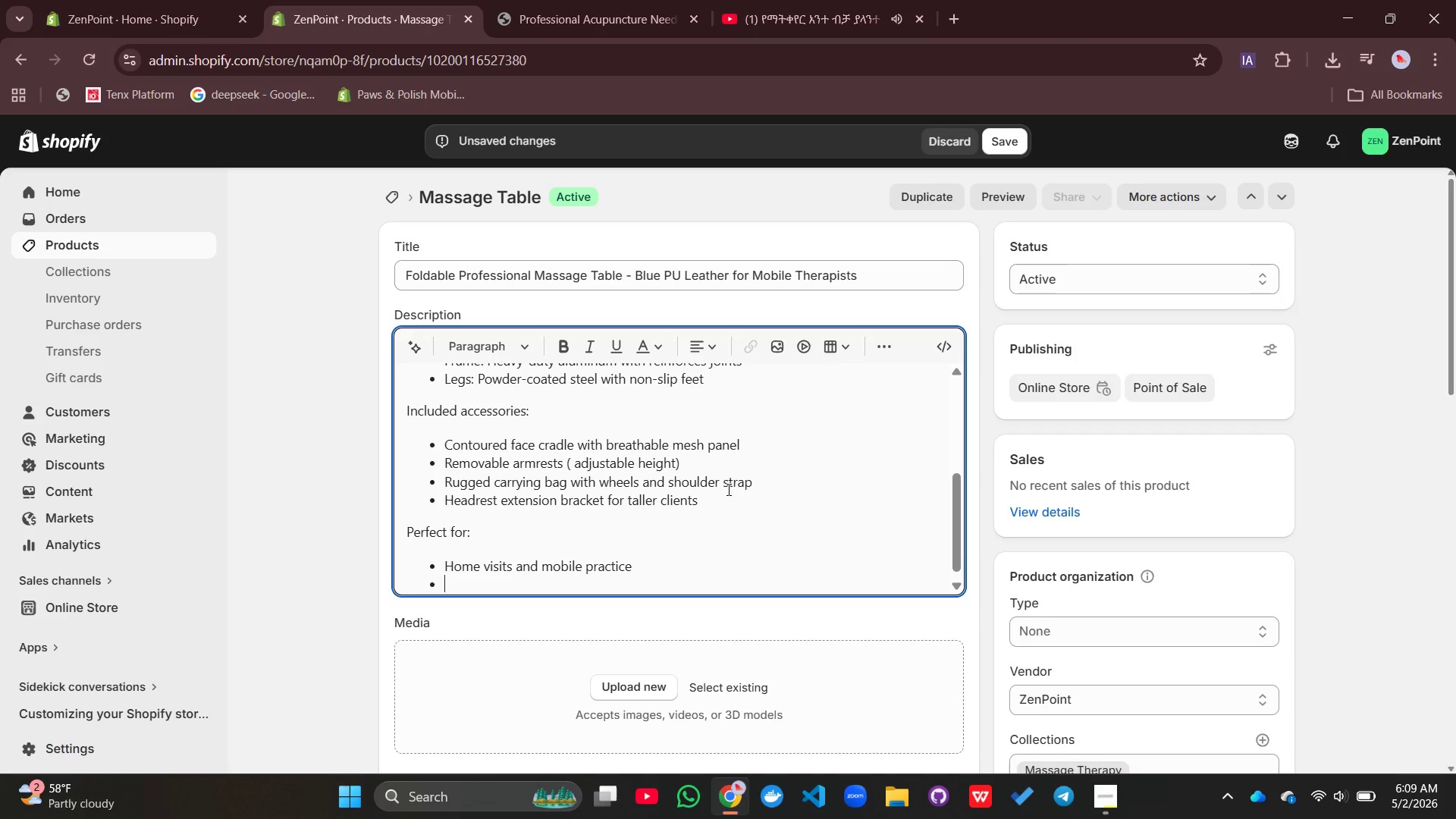 
key(Enter)
 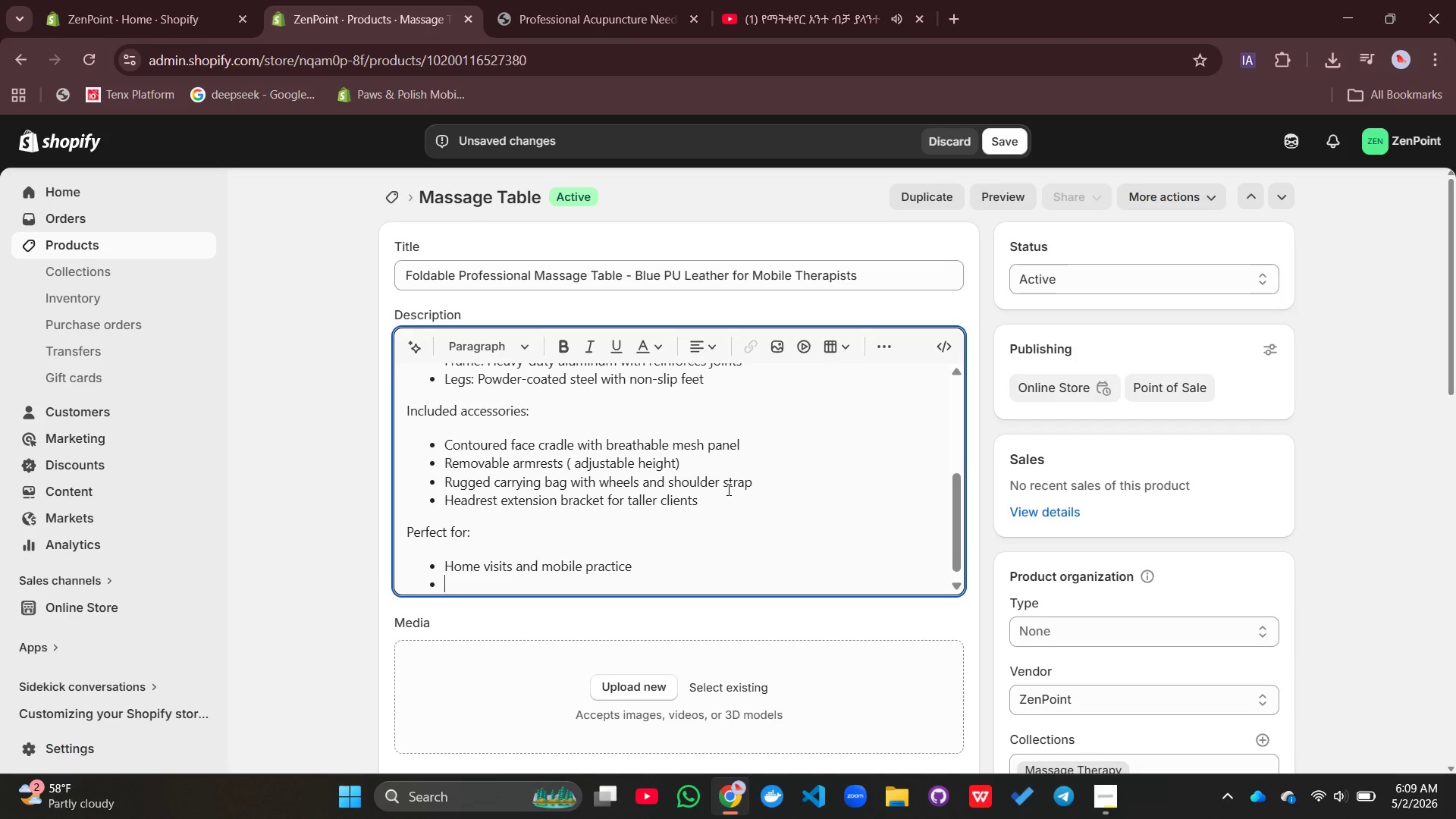 
type(Sao)
key(Backspace)
key(Backspace)
type(o)
key(Backspace)
type(pa pop-ups and wellness events)
 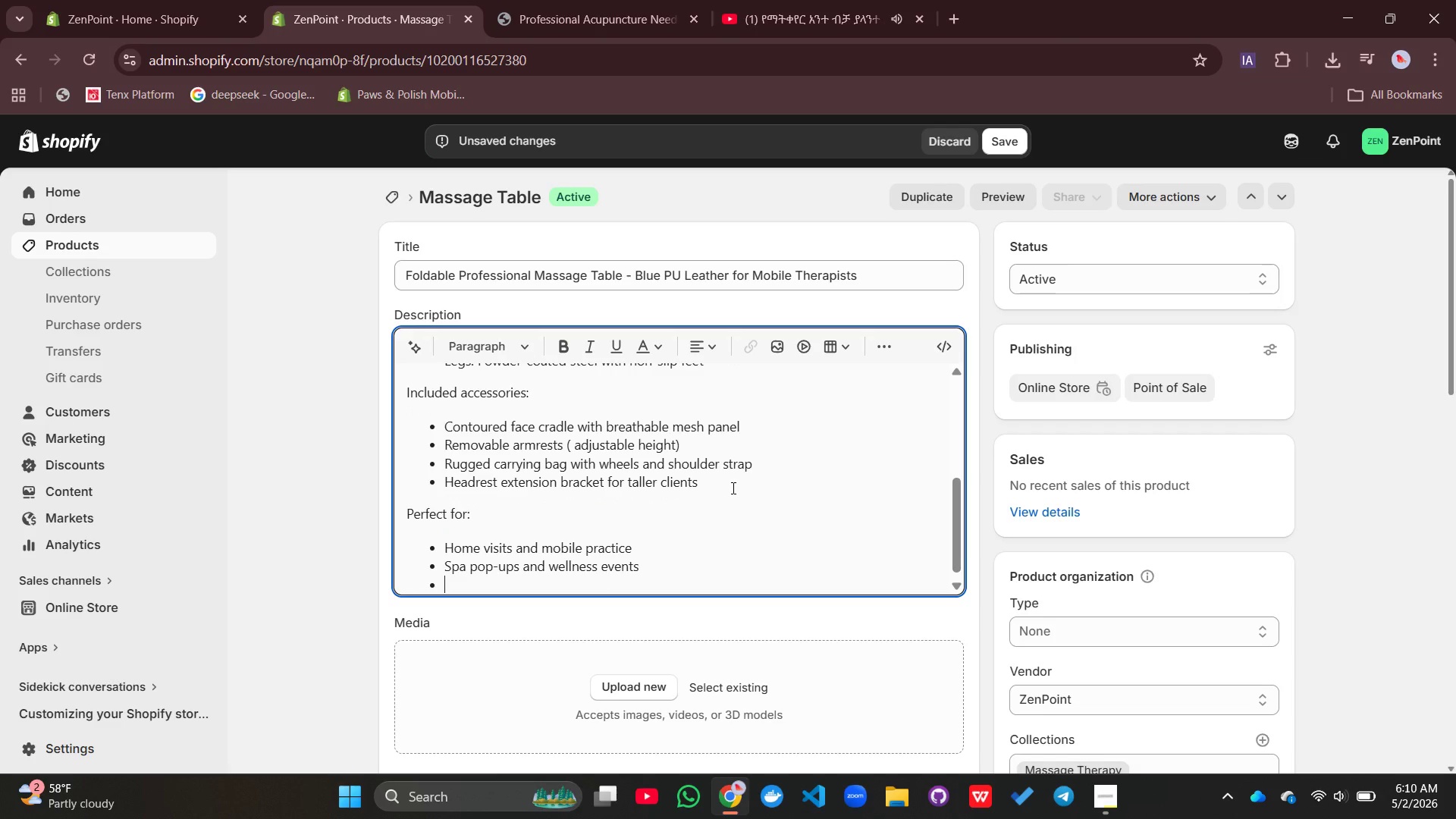 
key(Enter)
 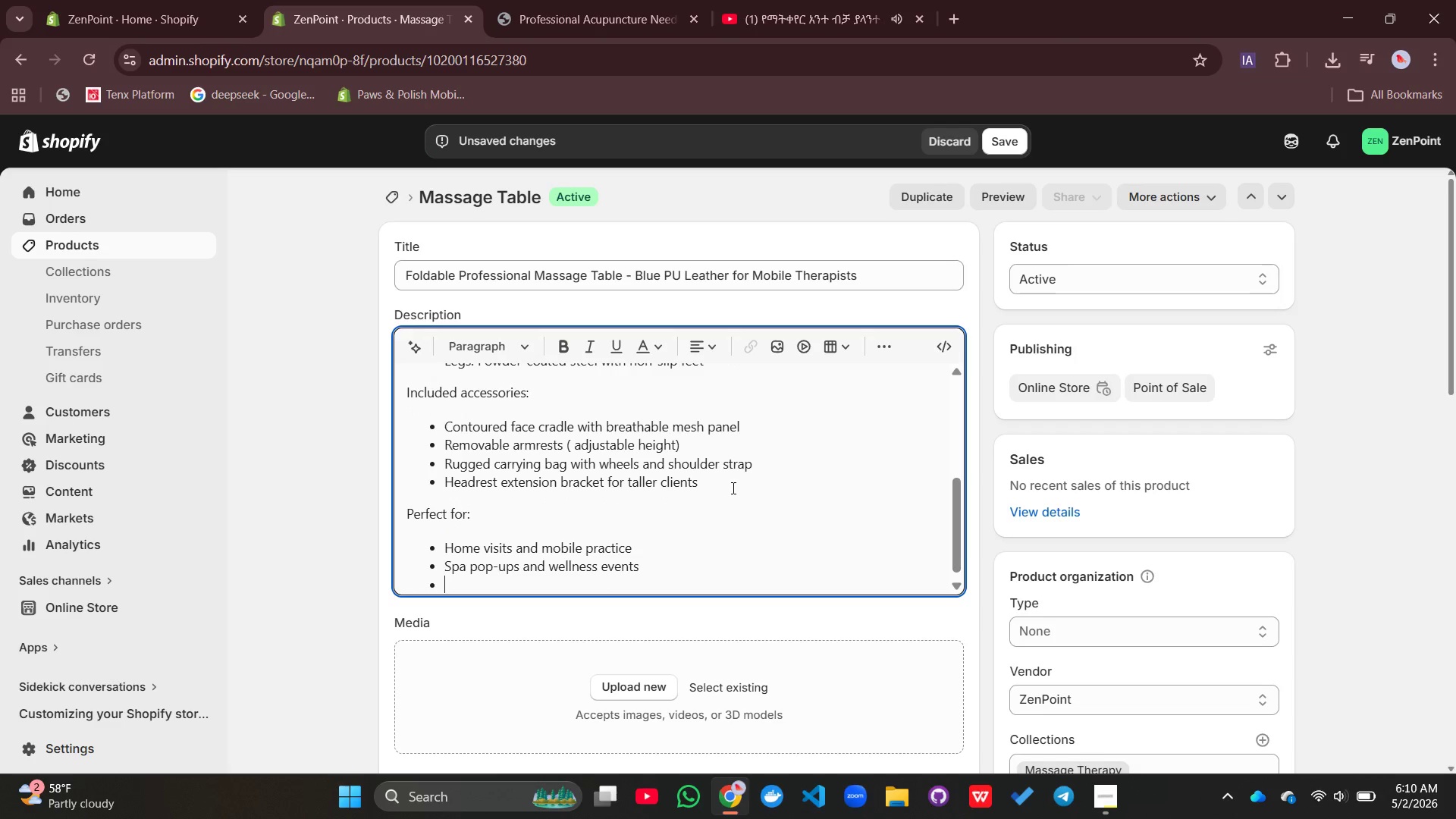 
type(Clinic overflow rooms)
 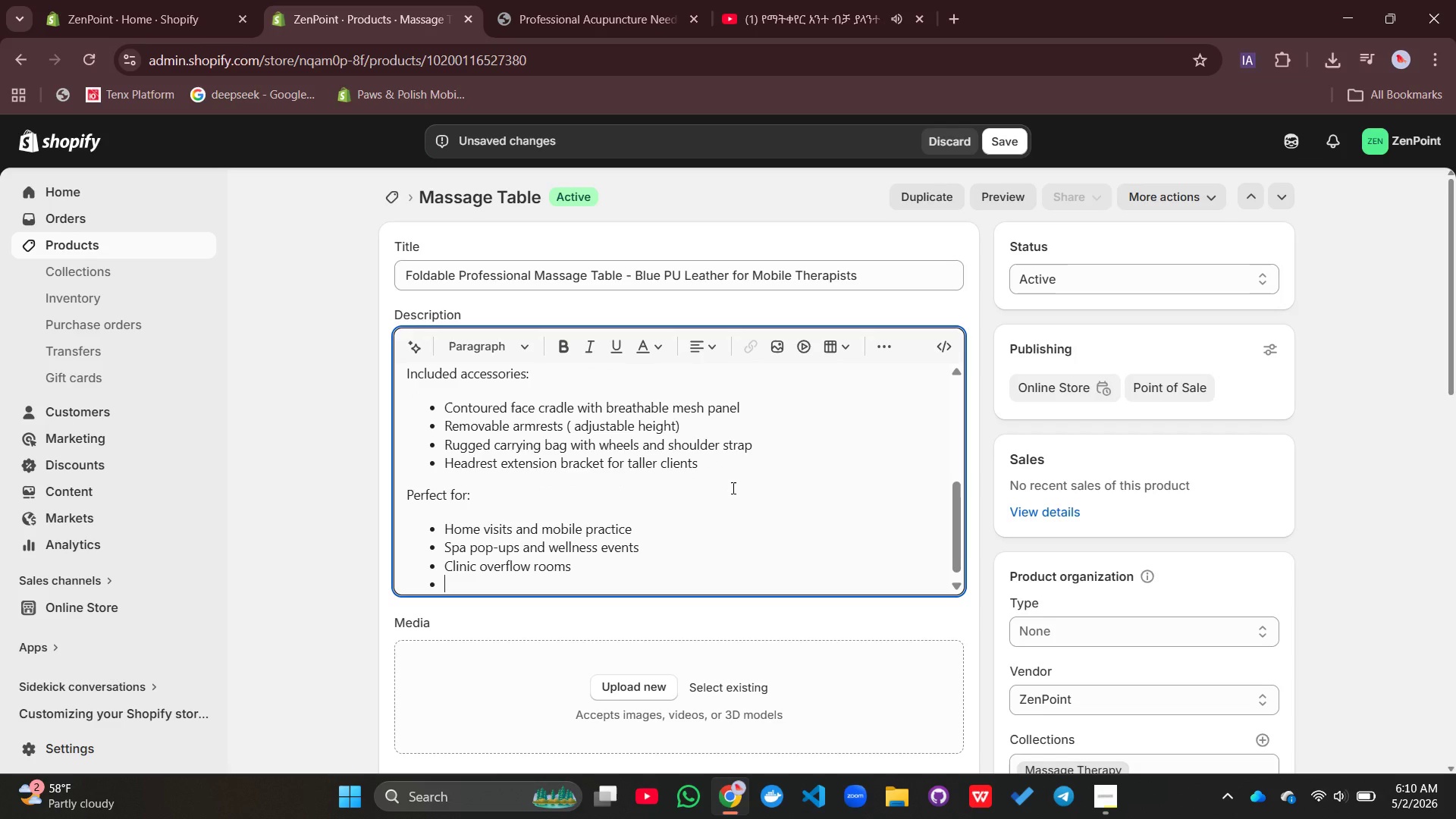 
key(Enter)
 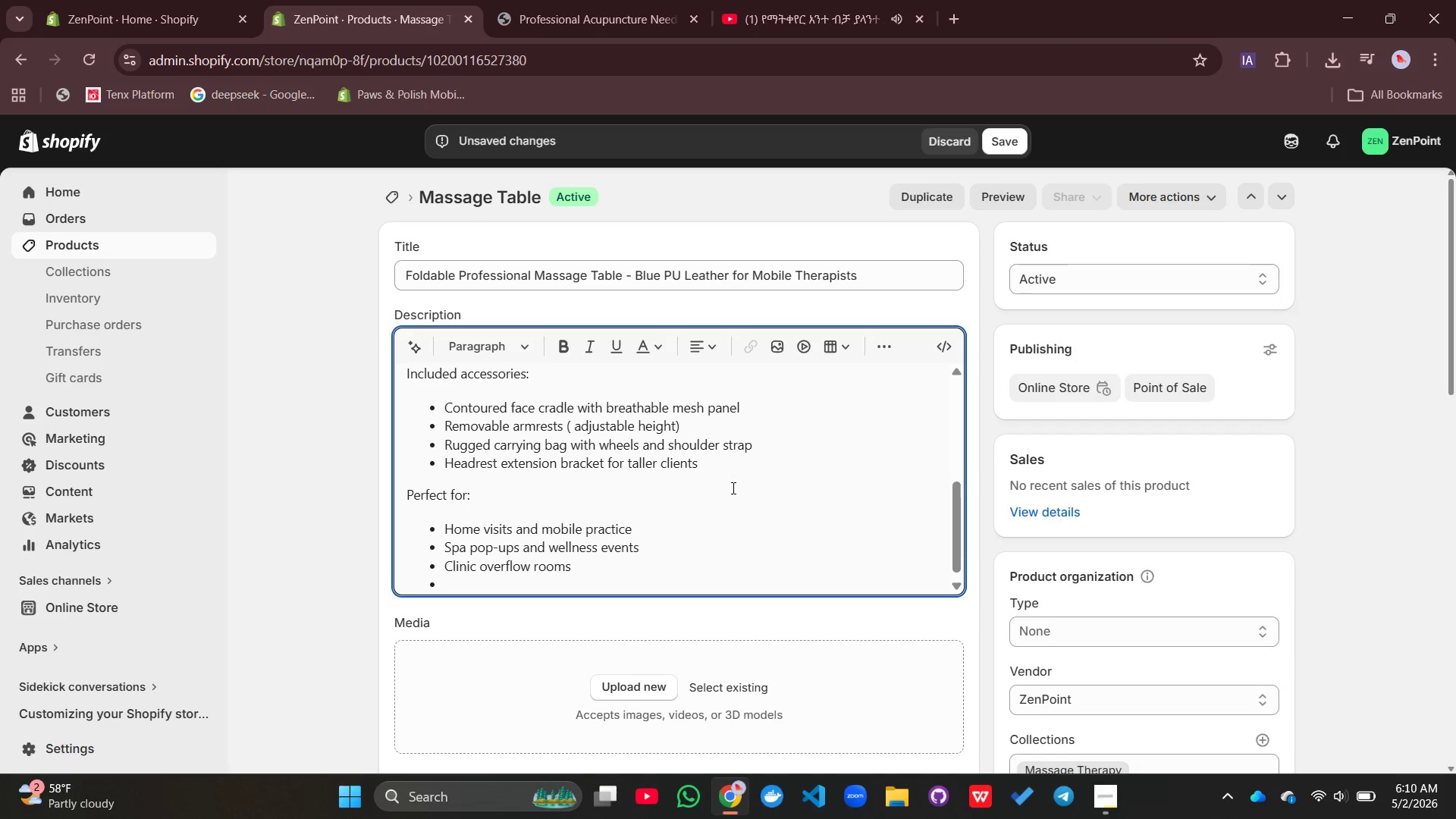 
type(Outdoor wellness ses)
 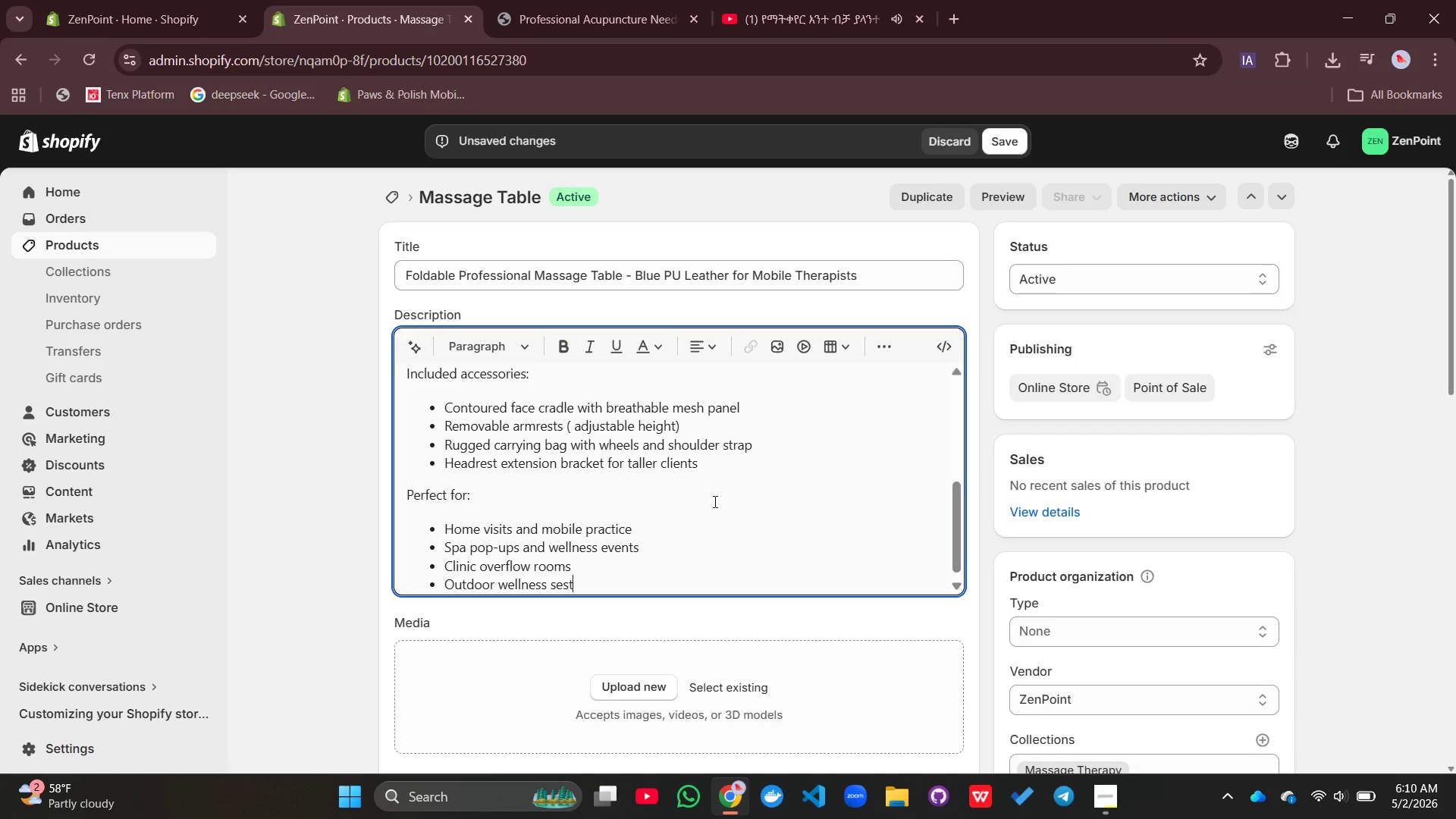 
type(tival)
 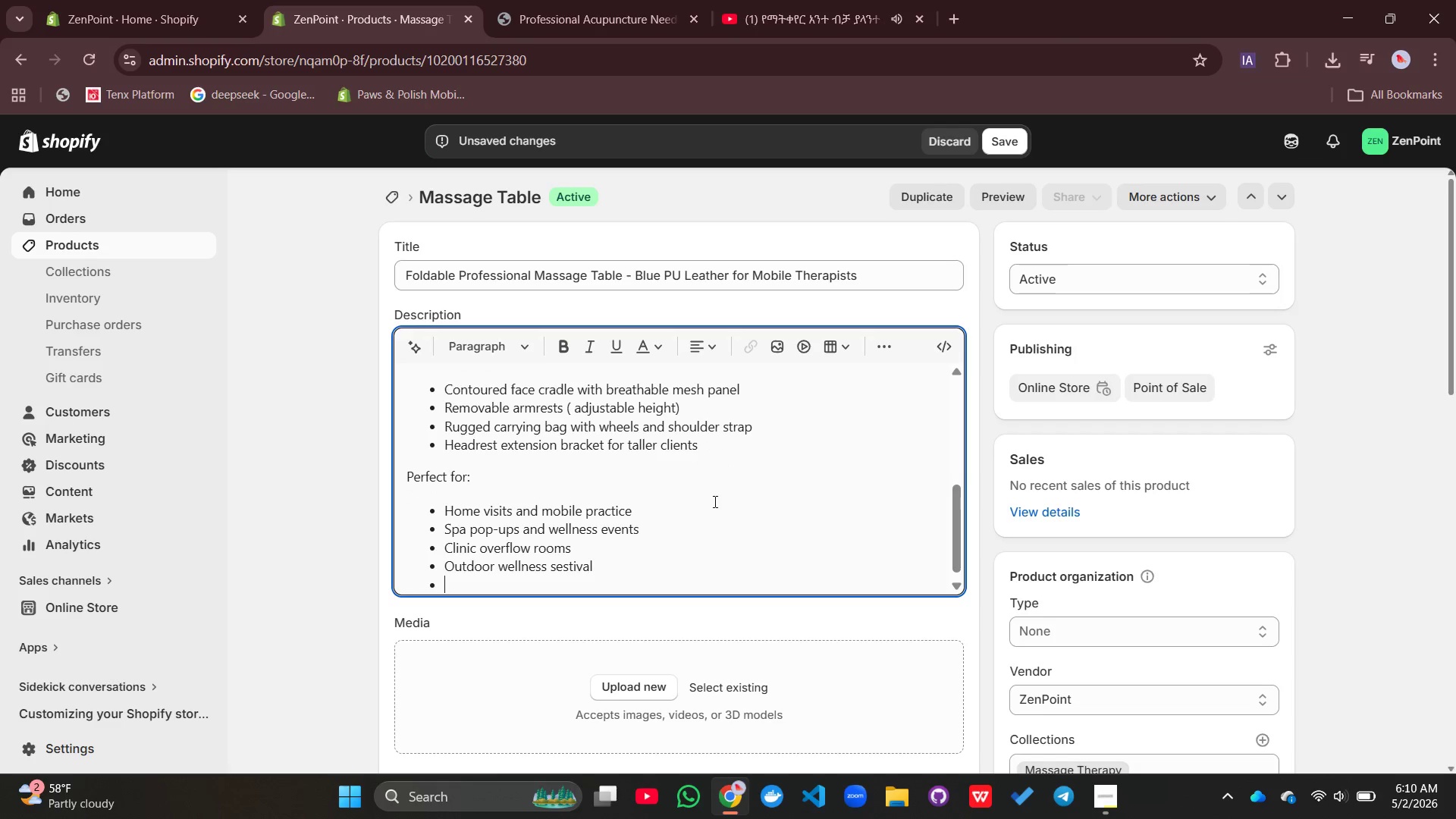 
key(Enter)
 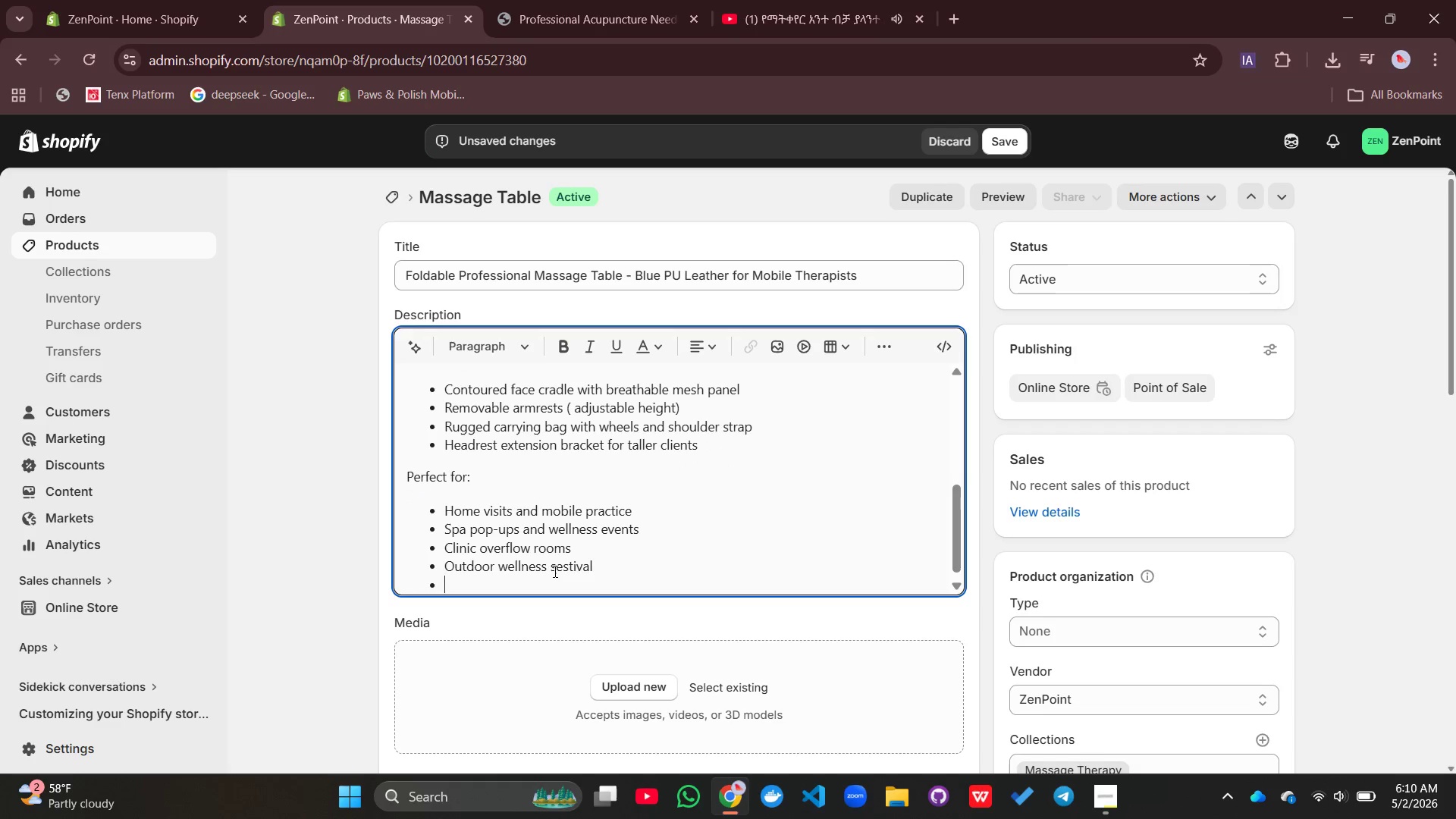 
left_click([551, 567])
 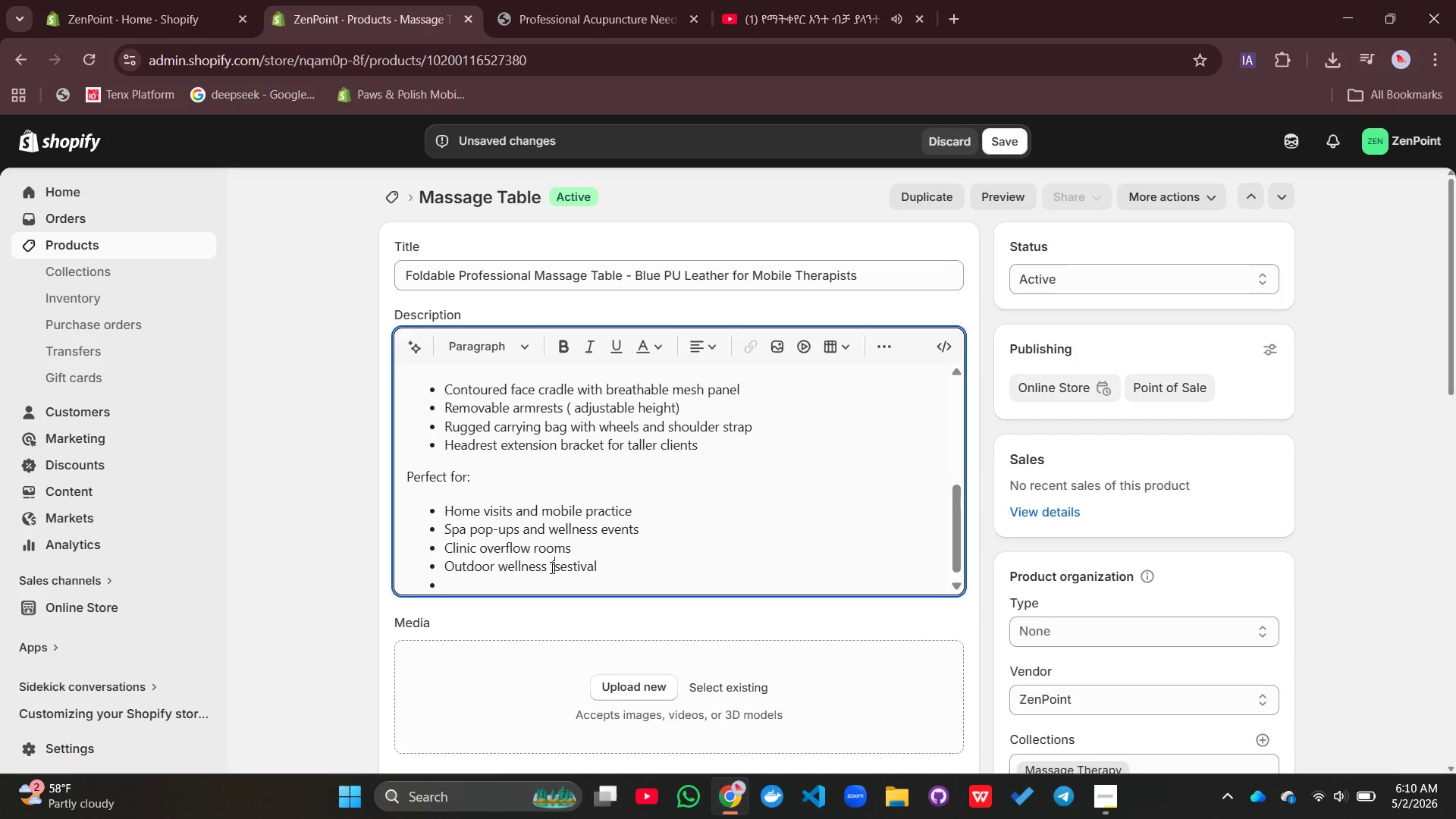 
key(F)
 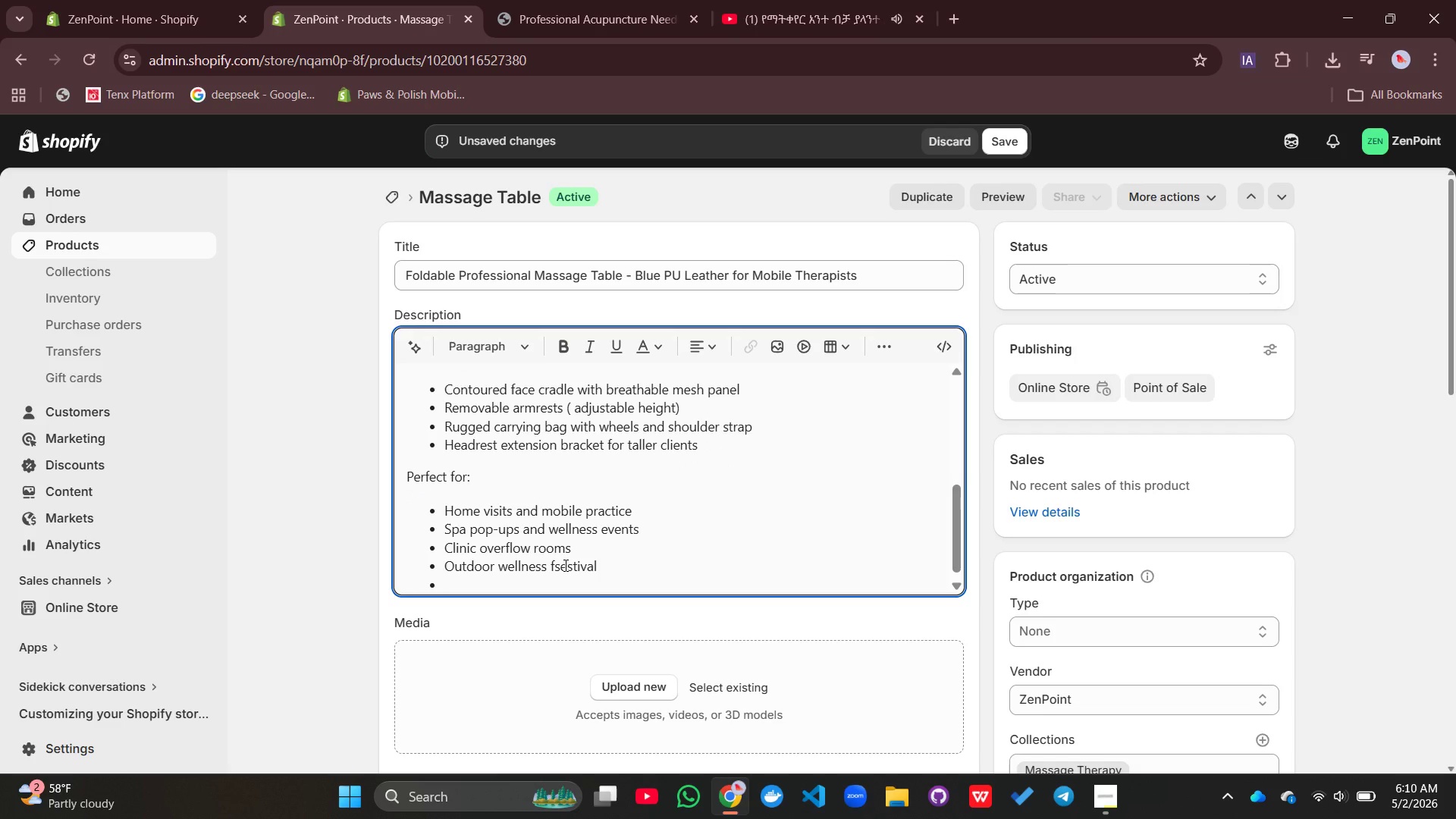 
left_click([564, 565])
 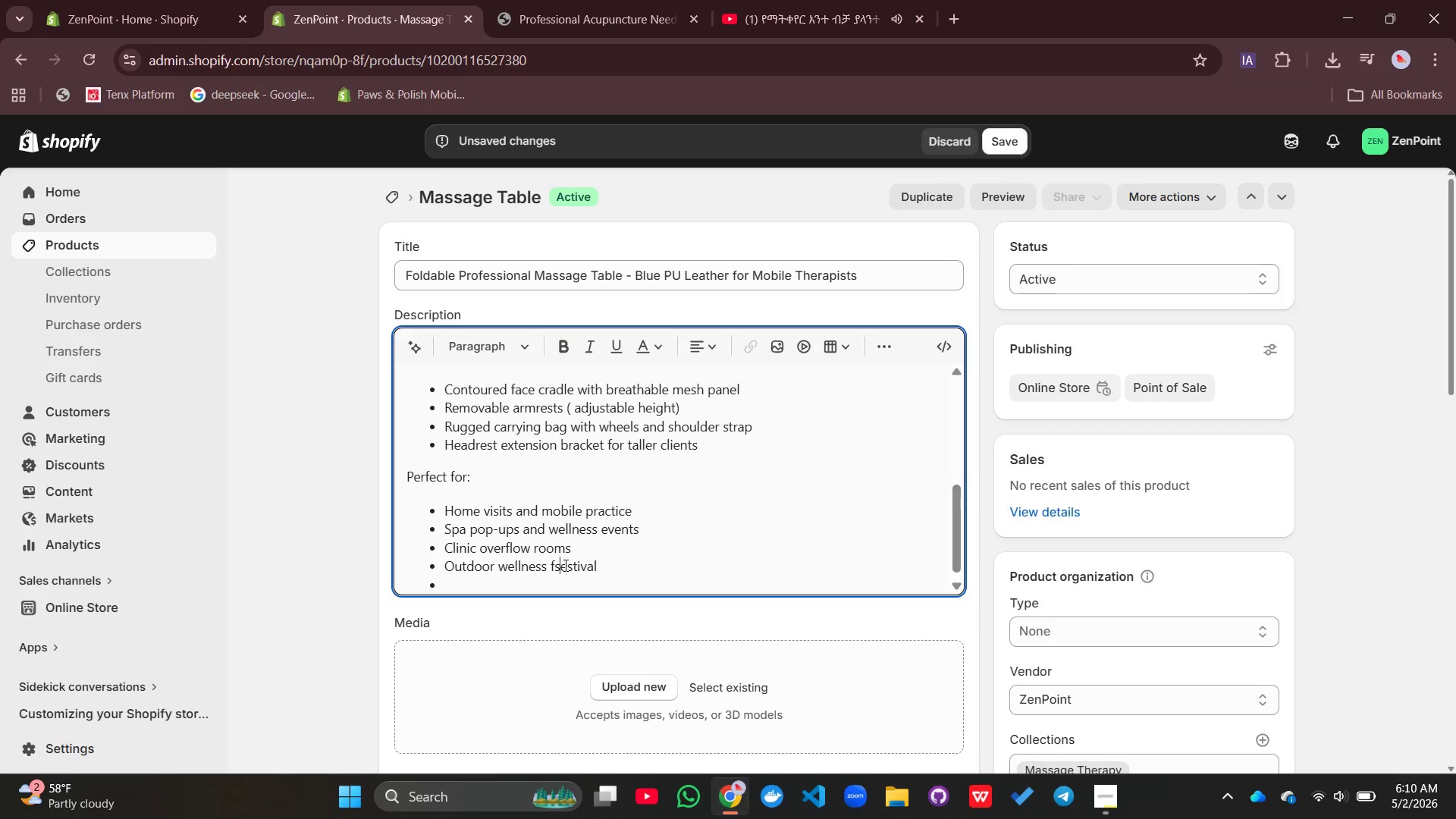 
key(ArrowLeft)
 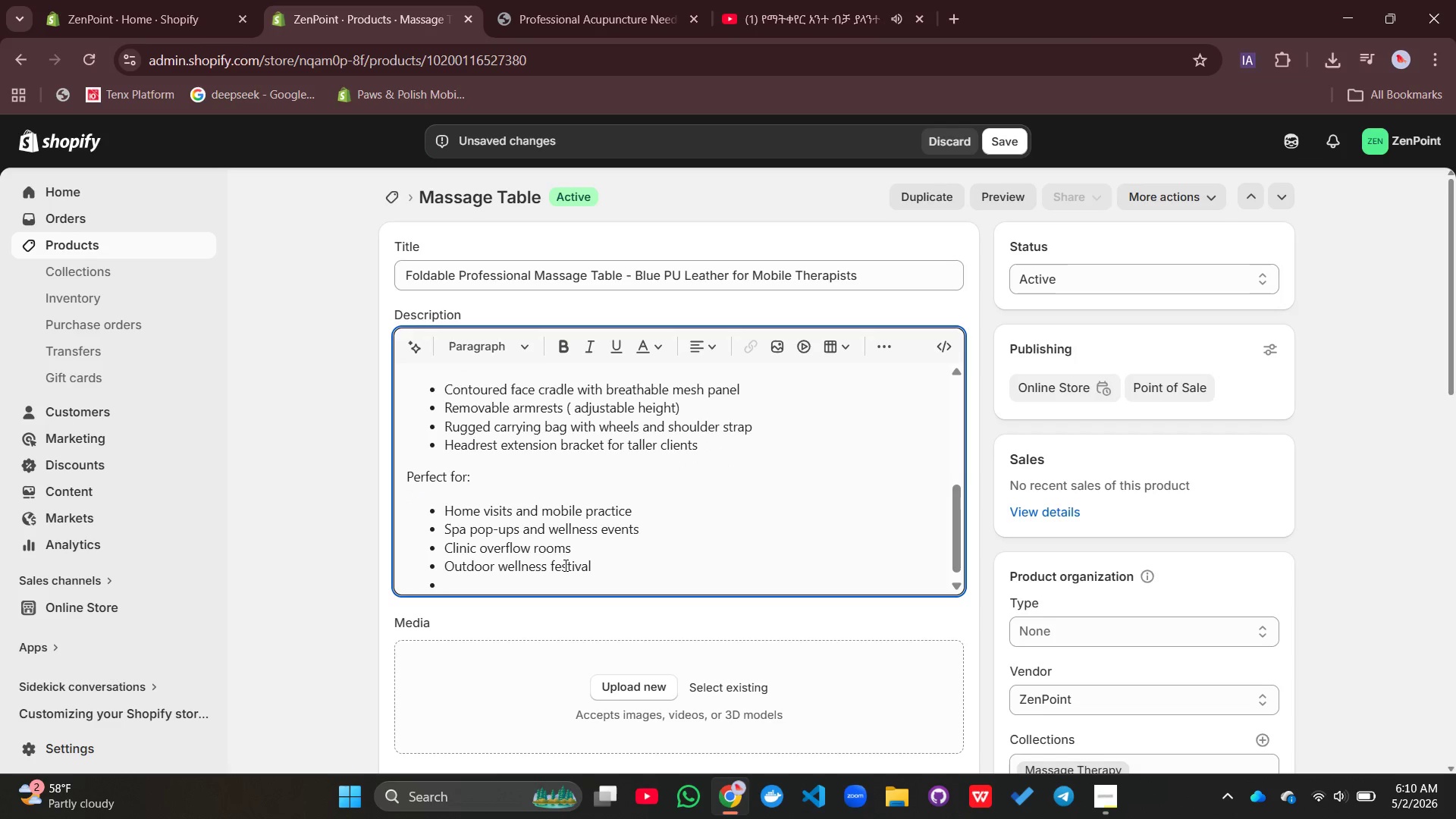 
key(Backspace)
 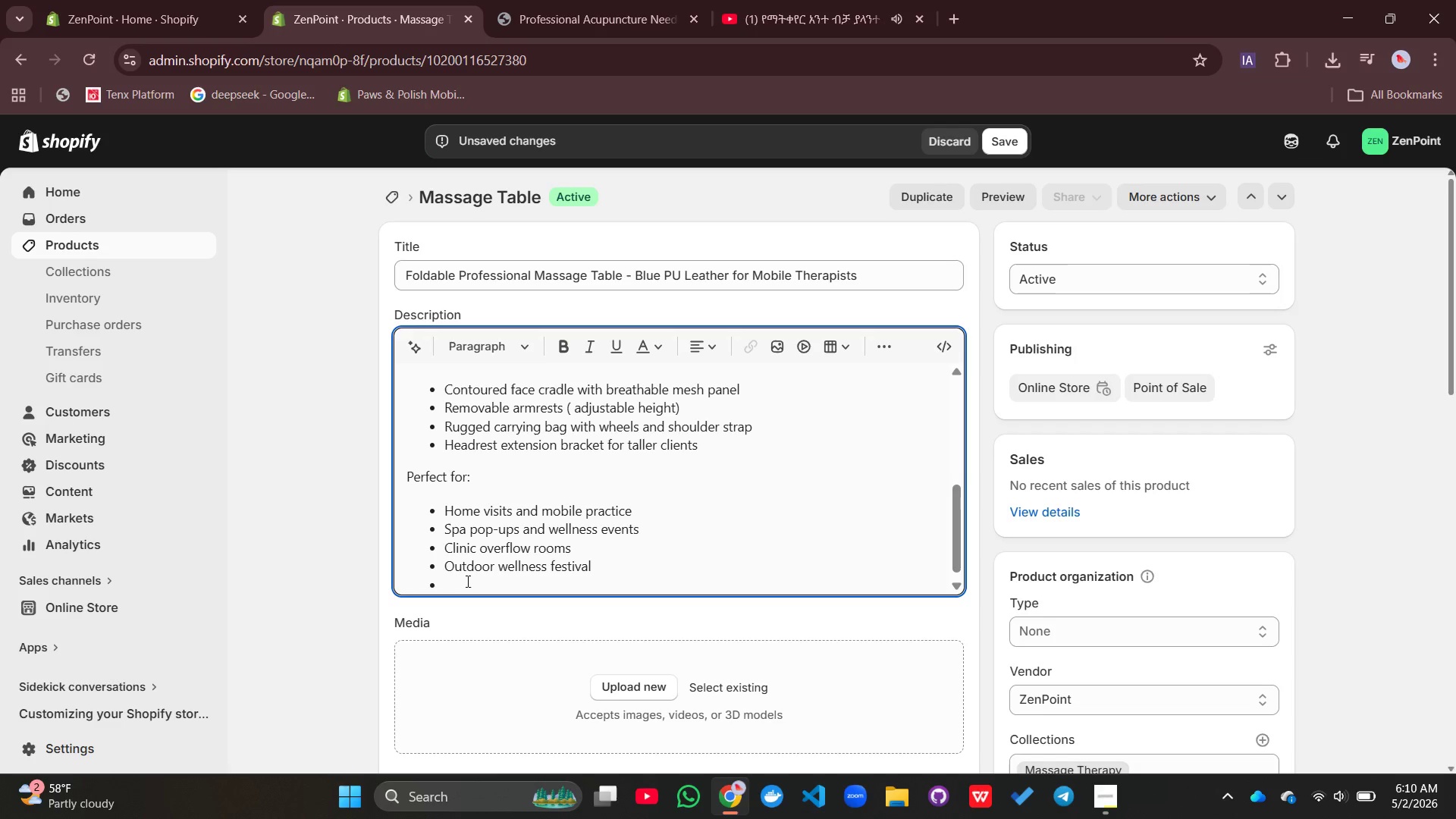 
left_click([466, 581])
 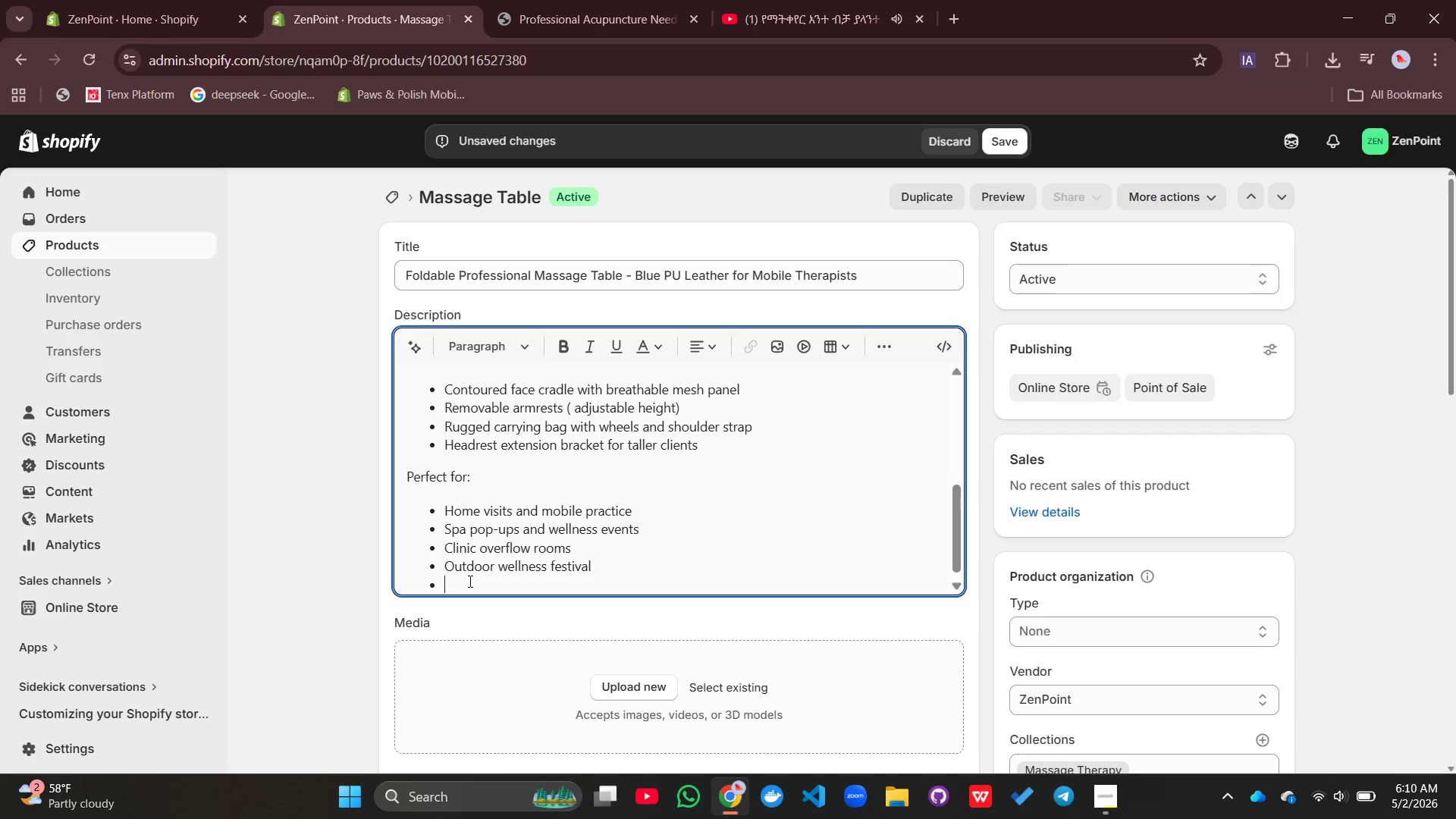 
type(Training and educato=)
key(Backspace)
key(Backspace)
type(ional settingd)
key(Backspace)
type(s)
 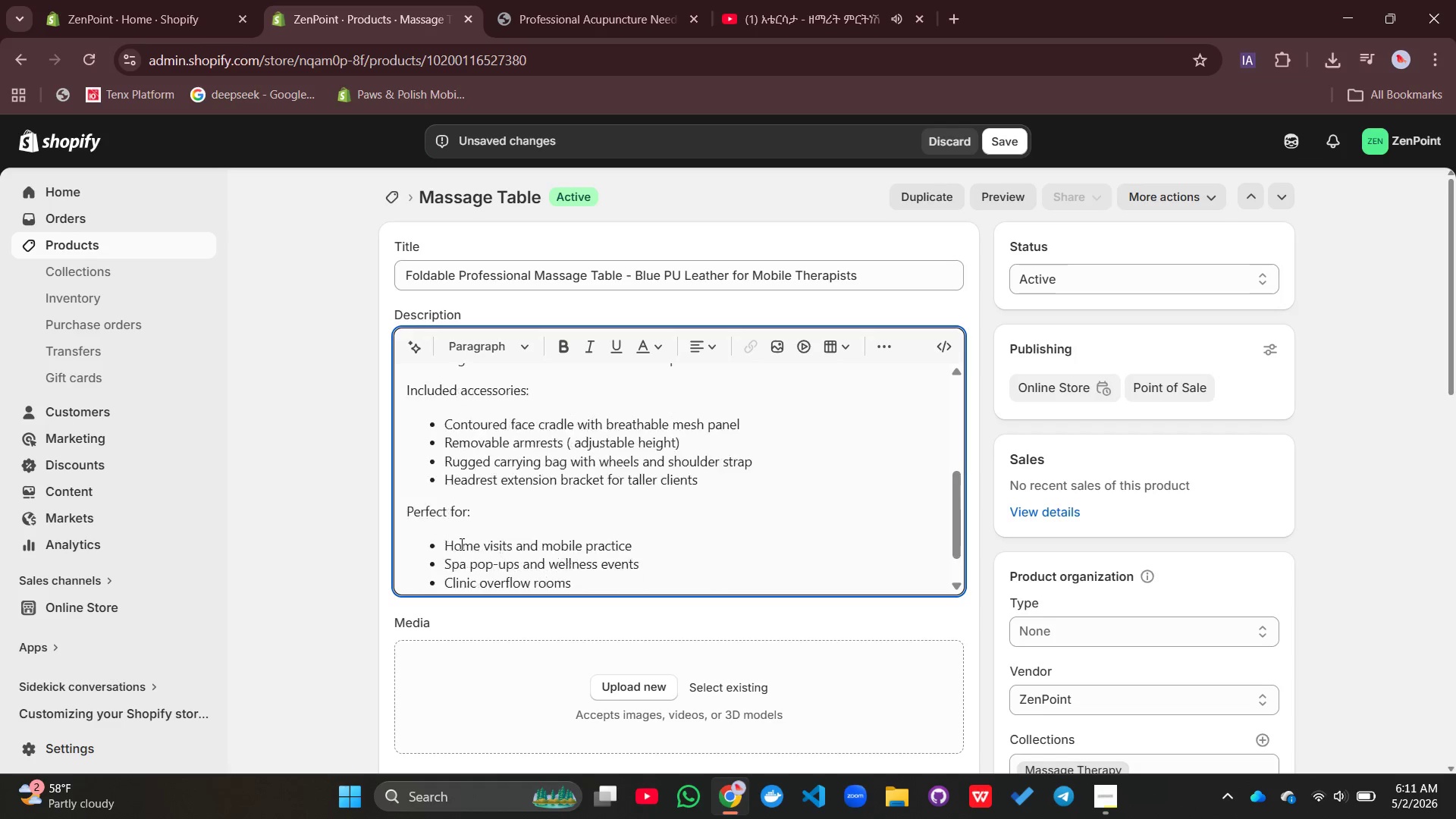 
wait(5.53)
 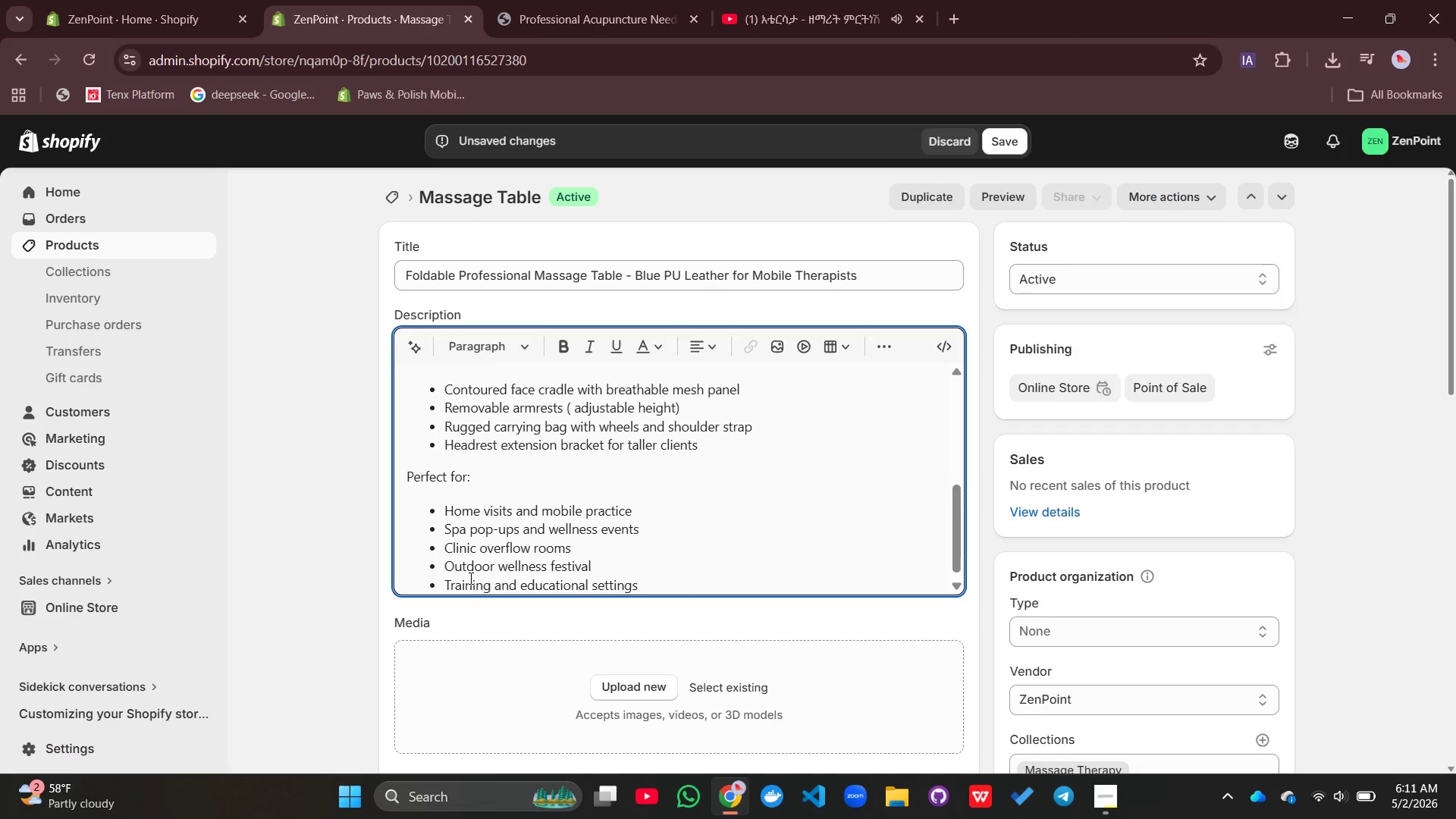 
double_click([447, 539])
 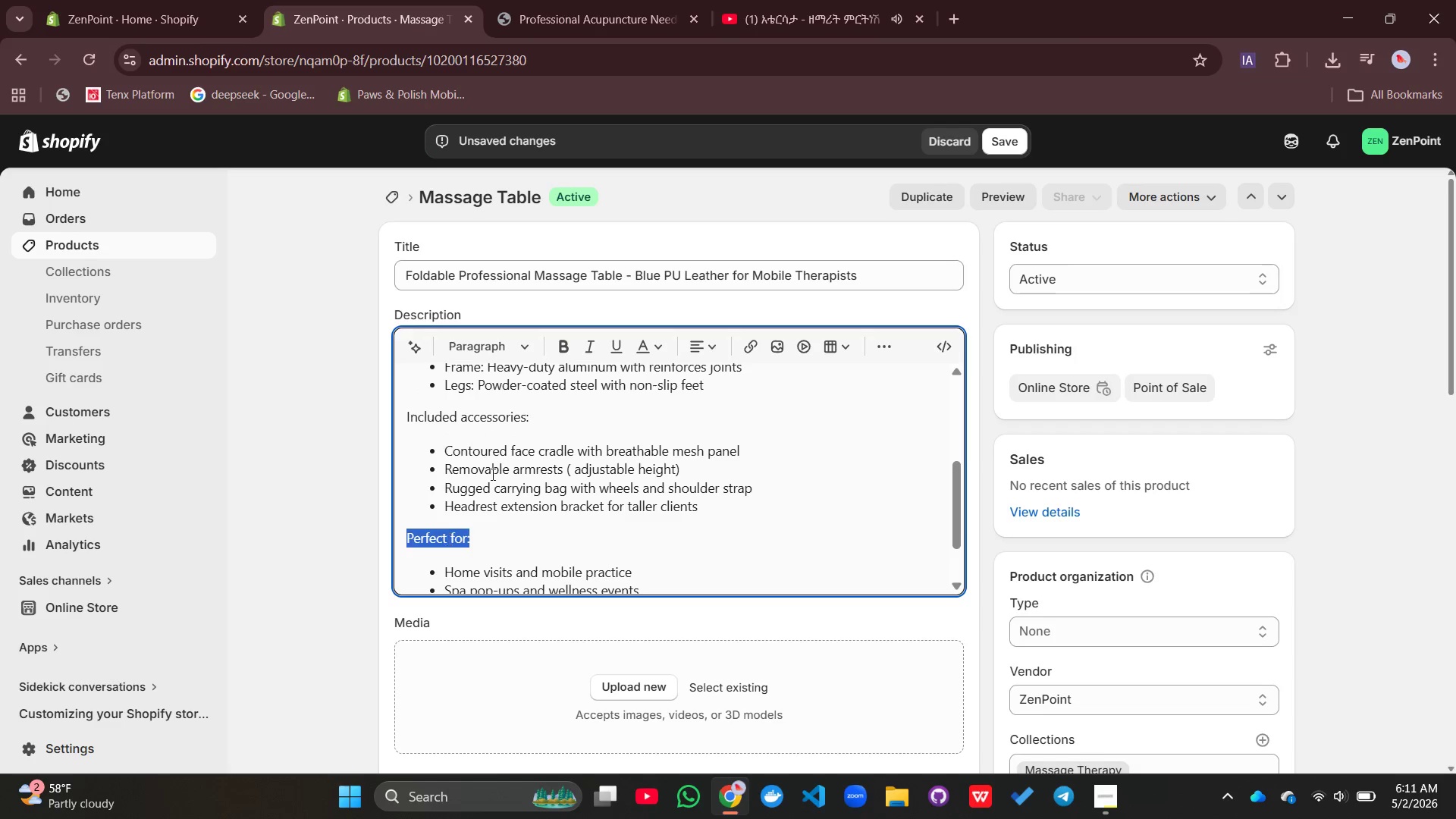 
triple_click([447, 539])
 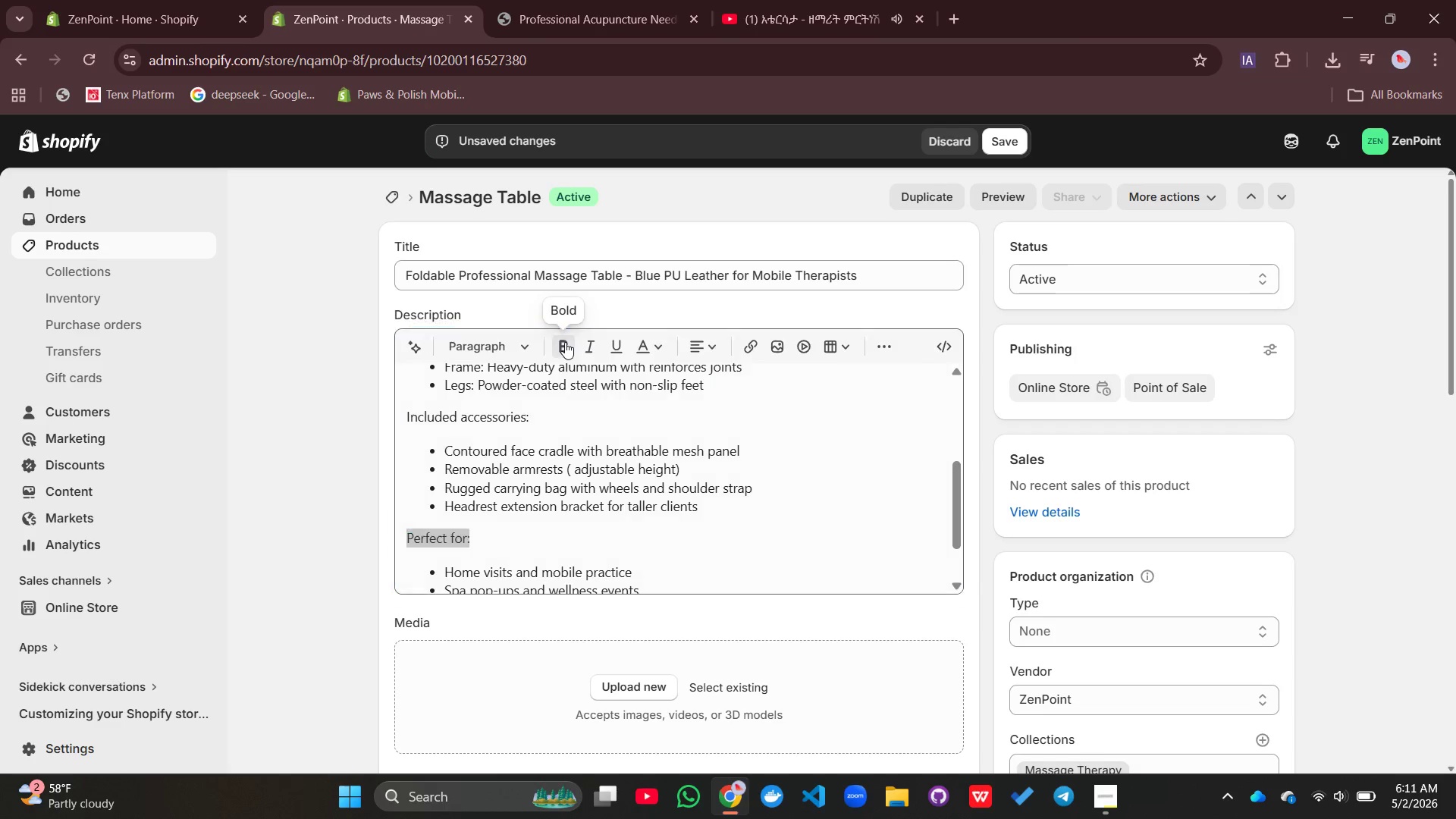 
left_click([565, 342])
 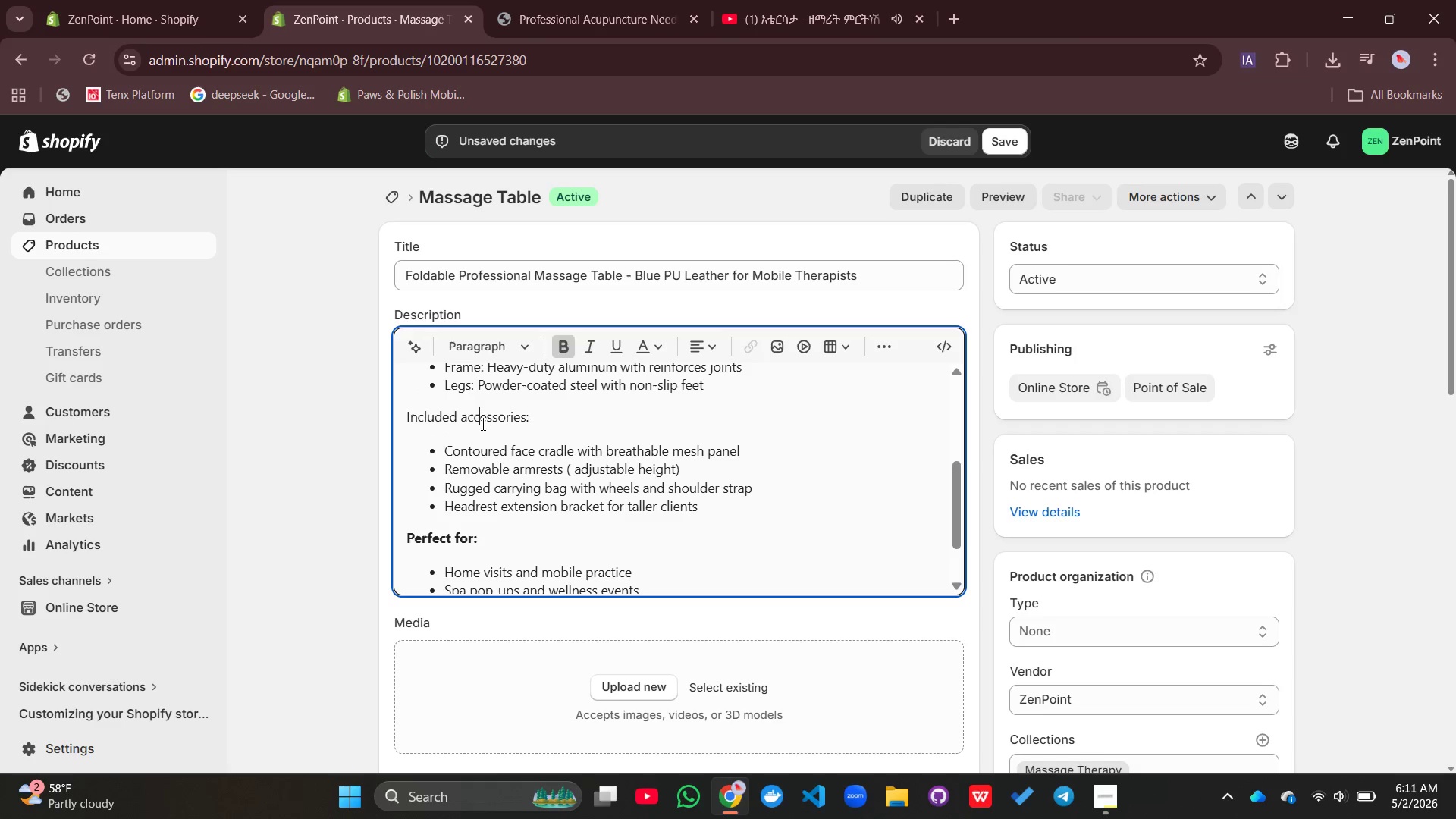 
double_click([482, 424])
 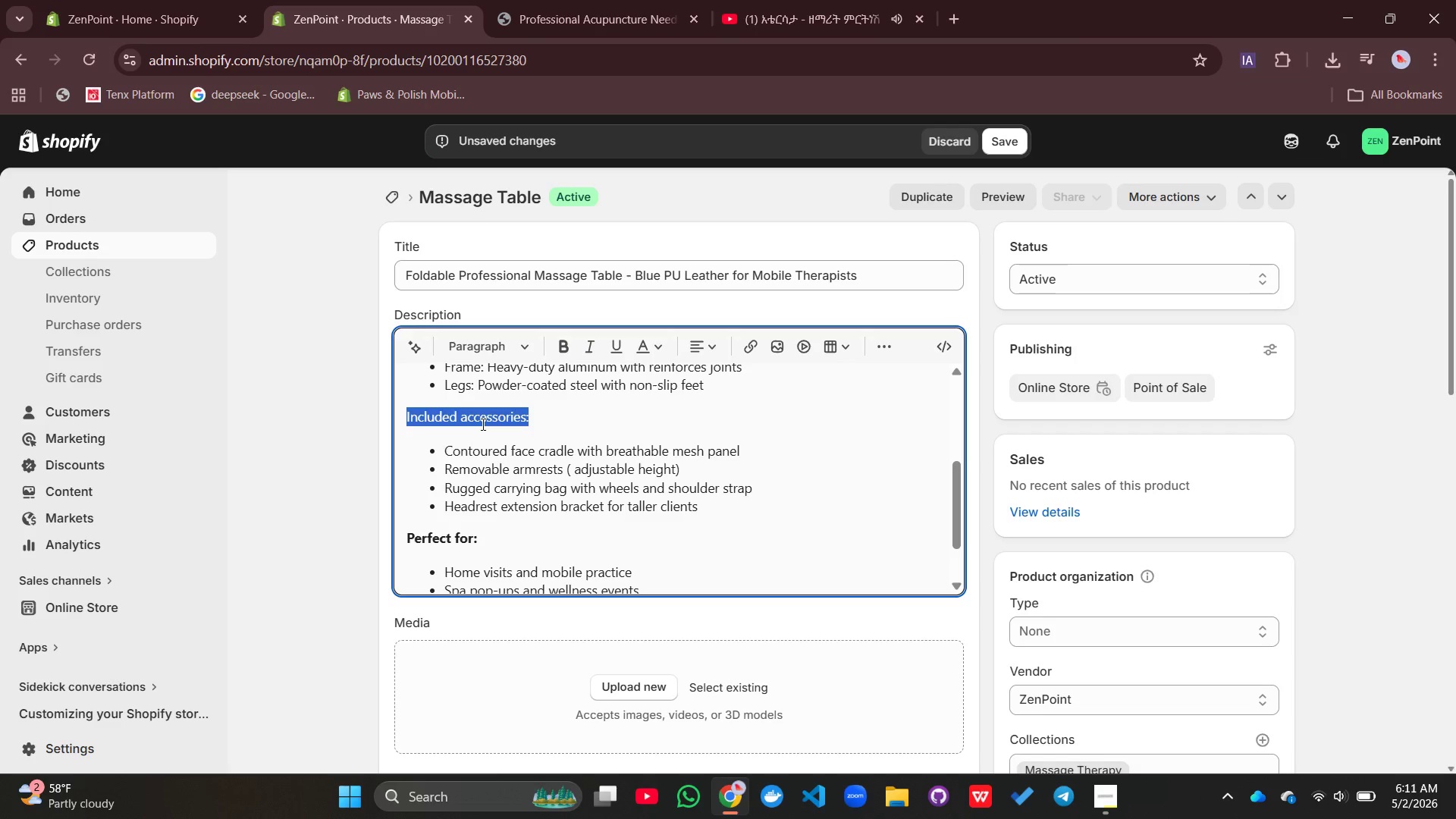 
triple_click([482, 424])
 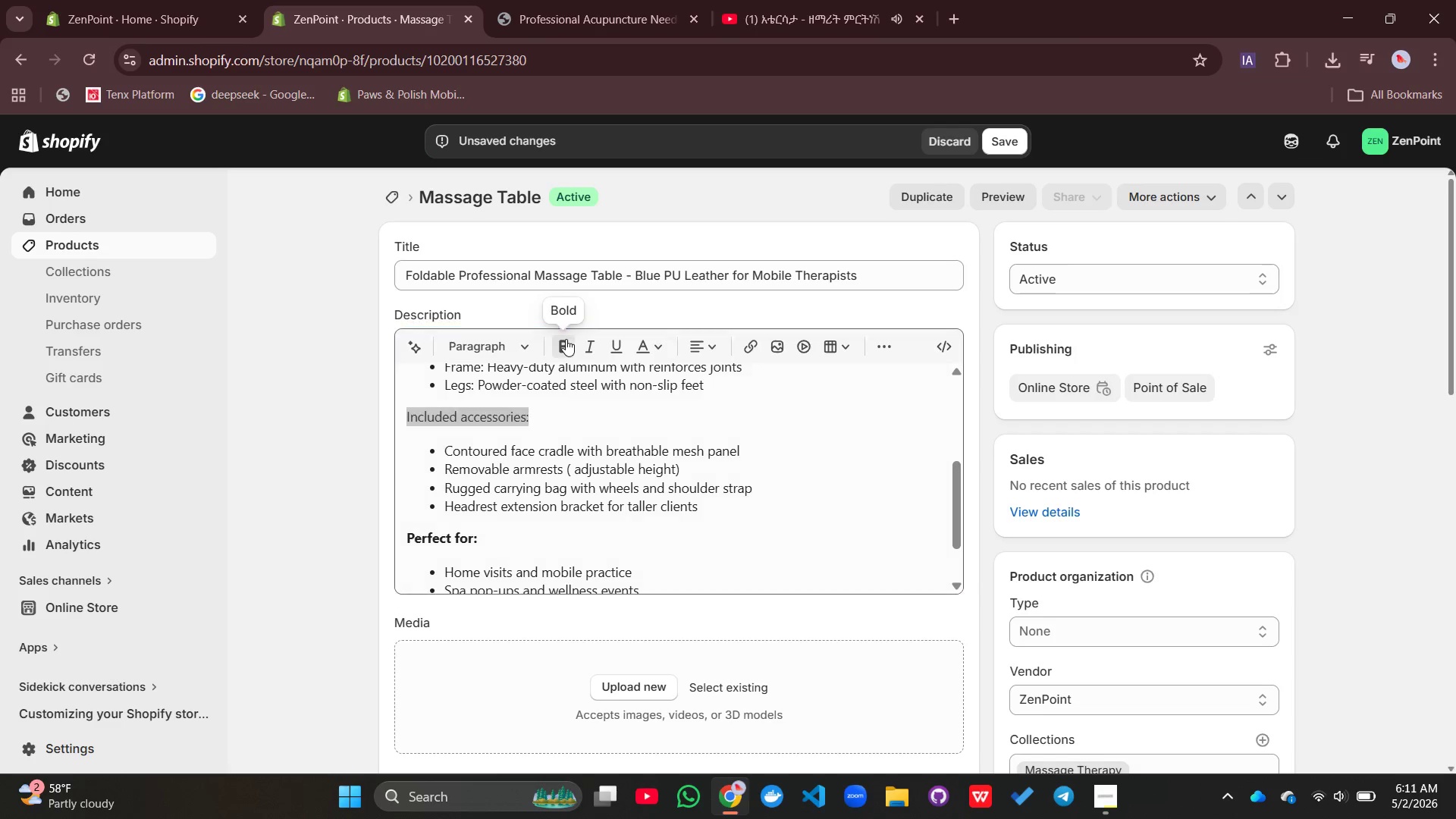 
left_click([566, 339])
 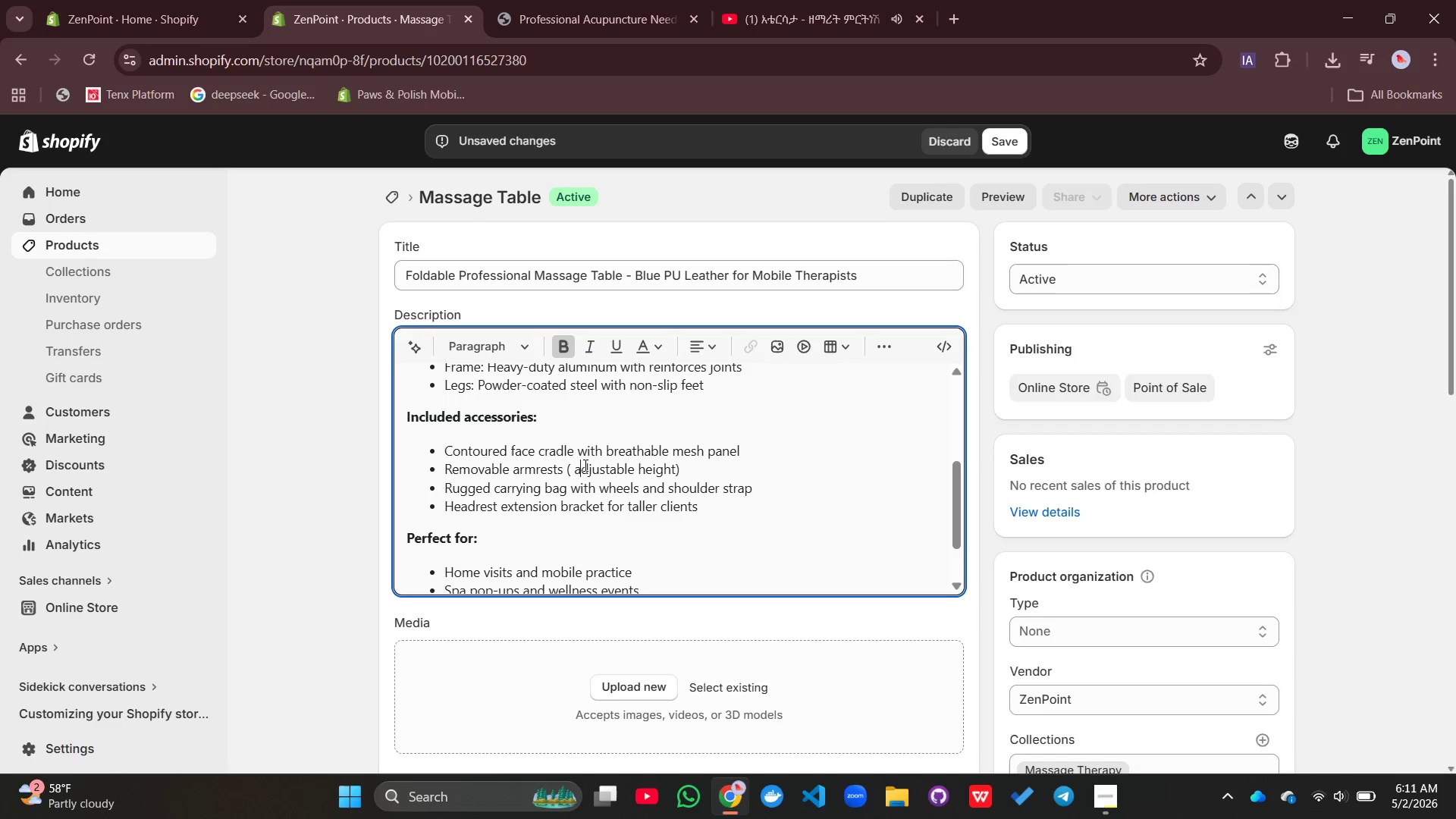 
left_click([584, 465])
 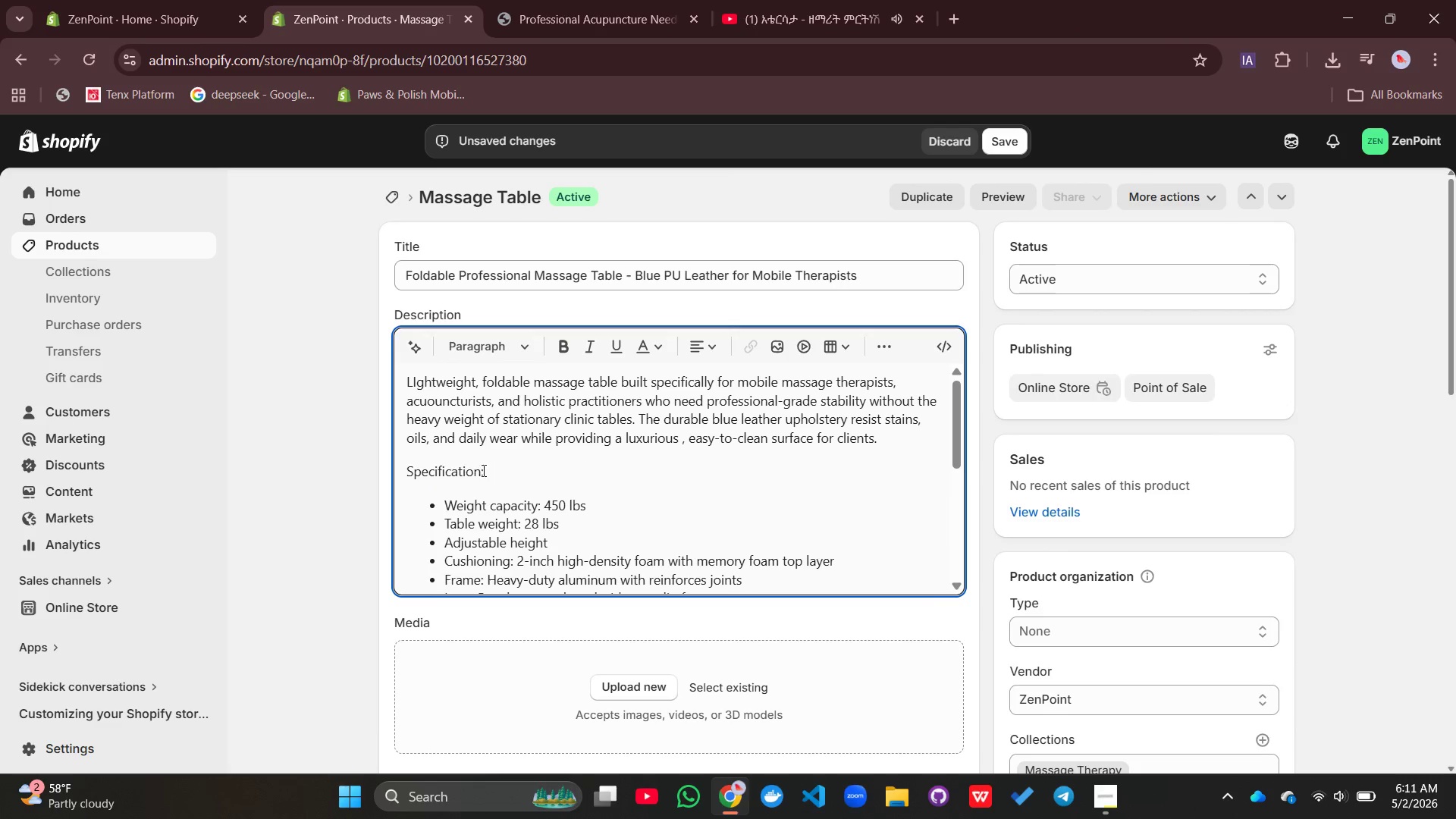 
double_click([450, 473])
 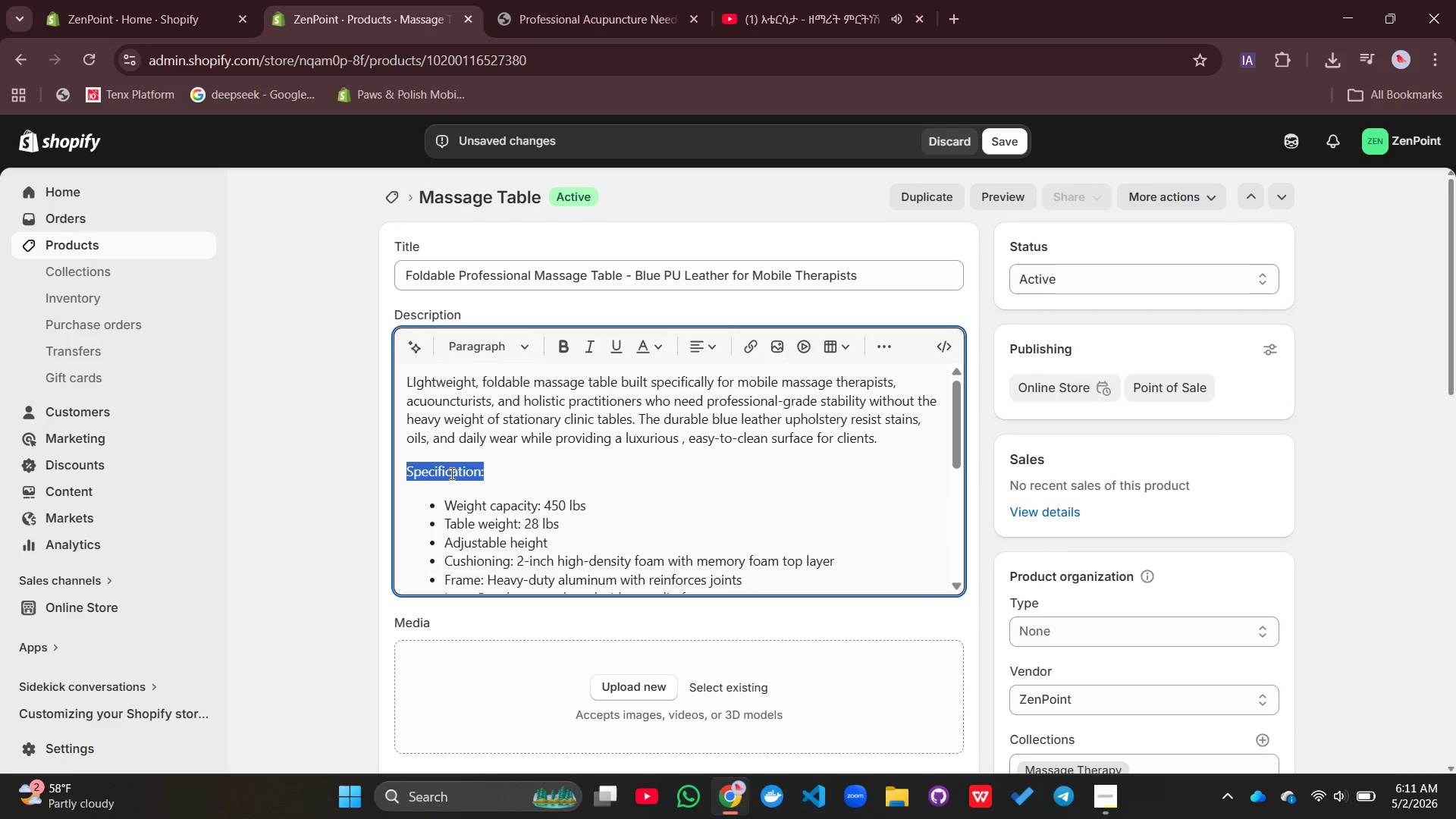 
triple_click([450, 473])
 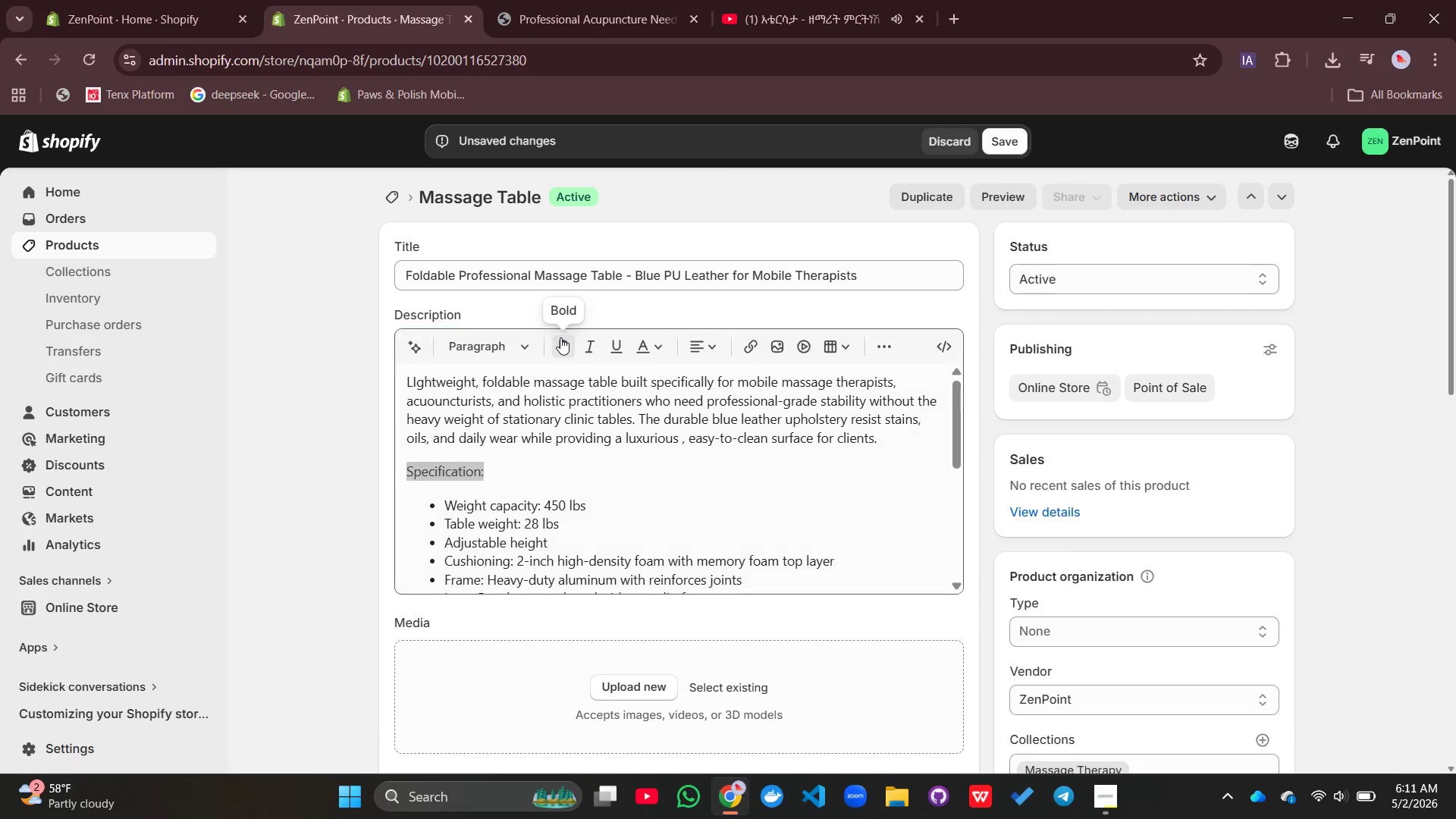 
left_click([560, 337])
 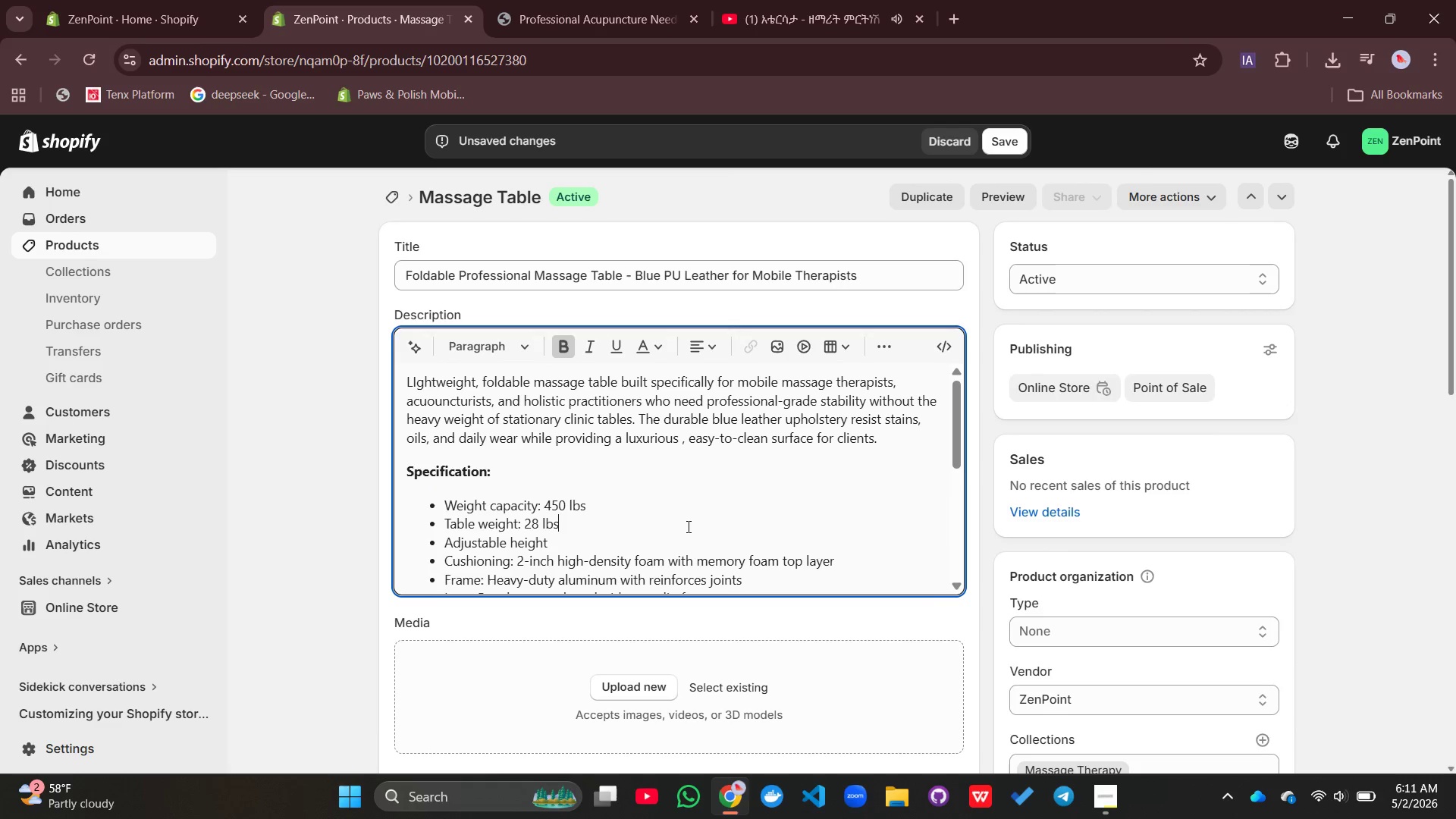 
left_click([687, 526])
 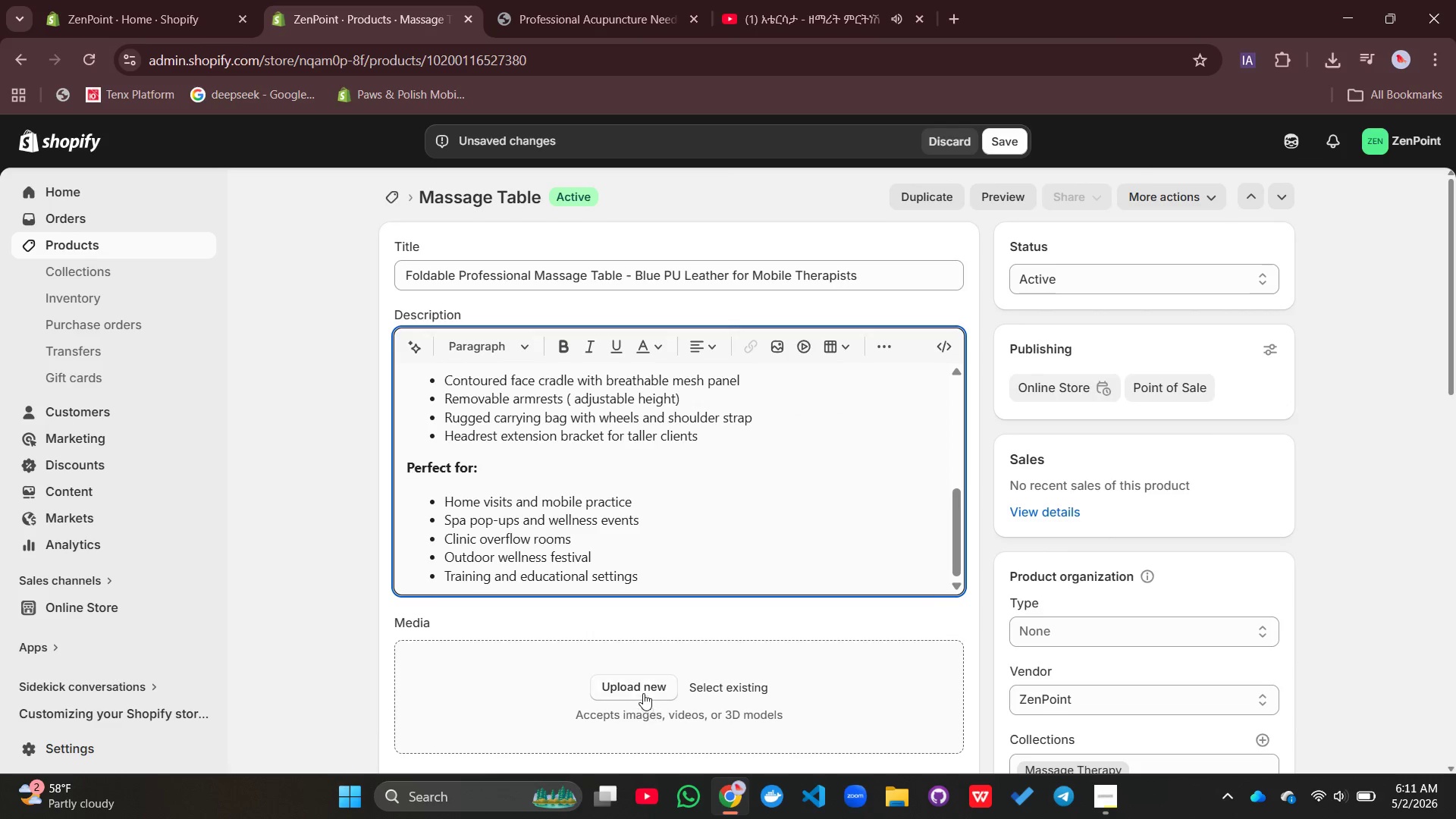 
left_click([642, 690])
 